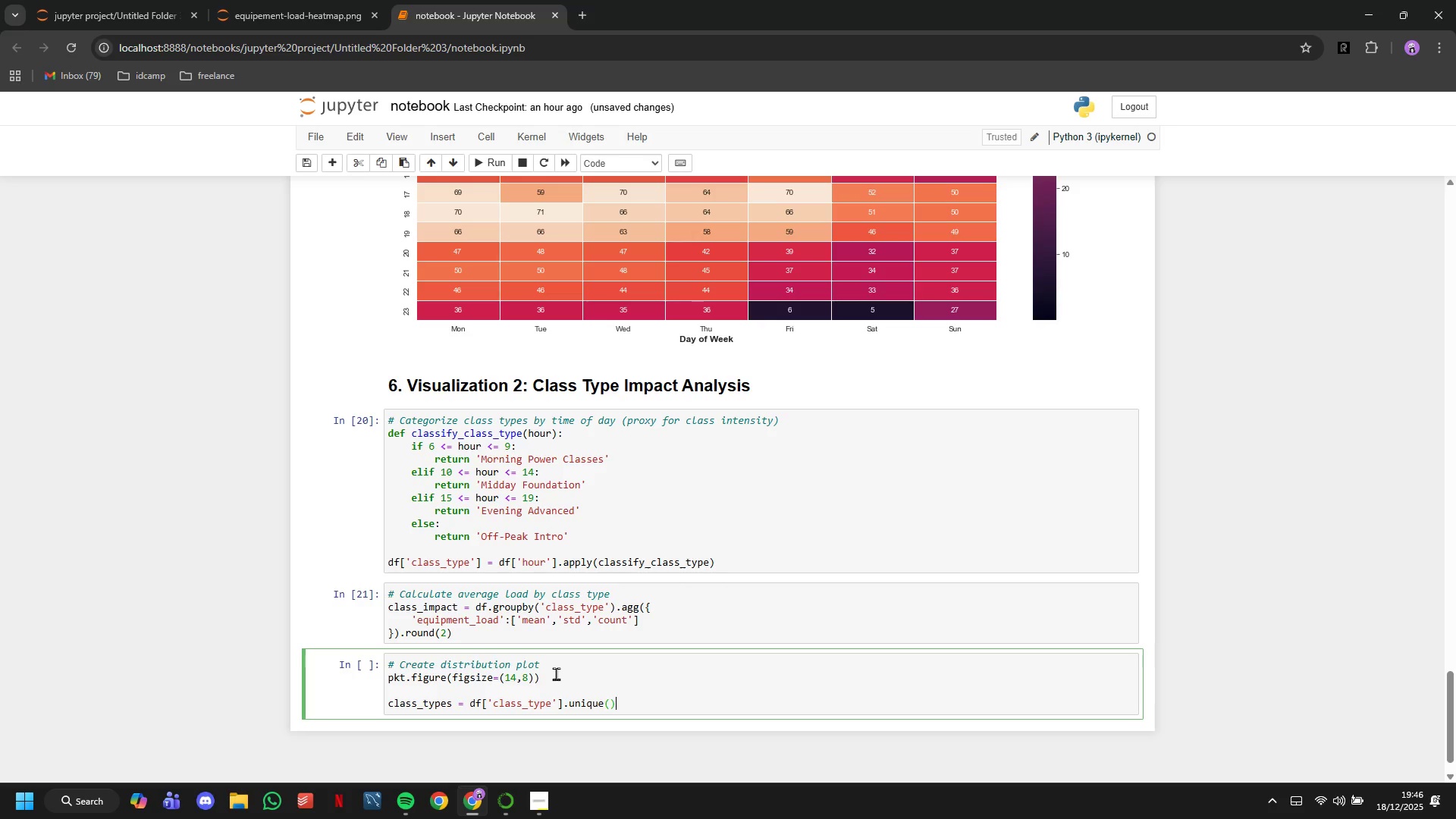 
key(Enter)
 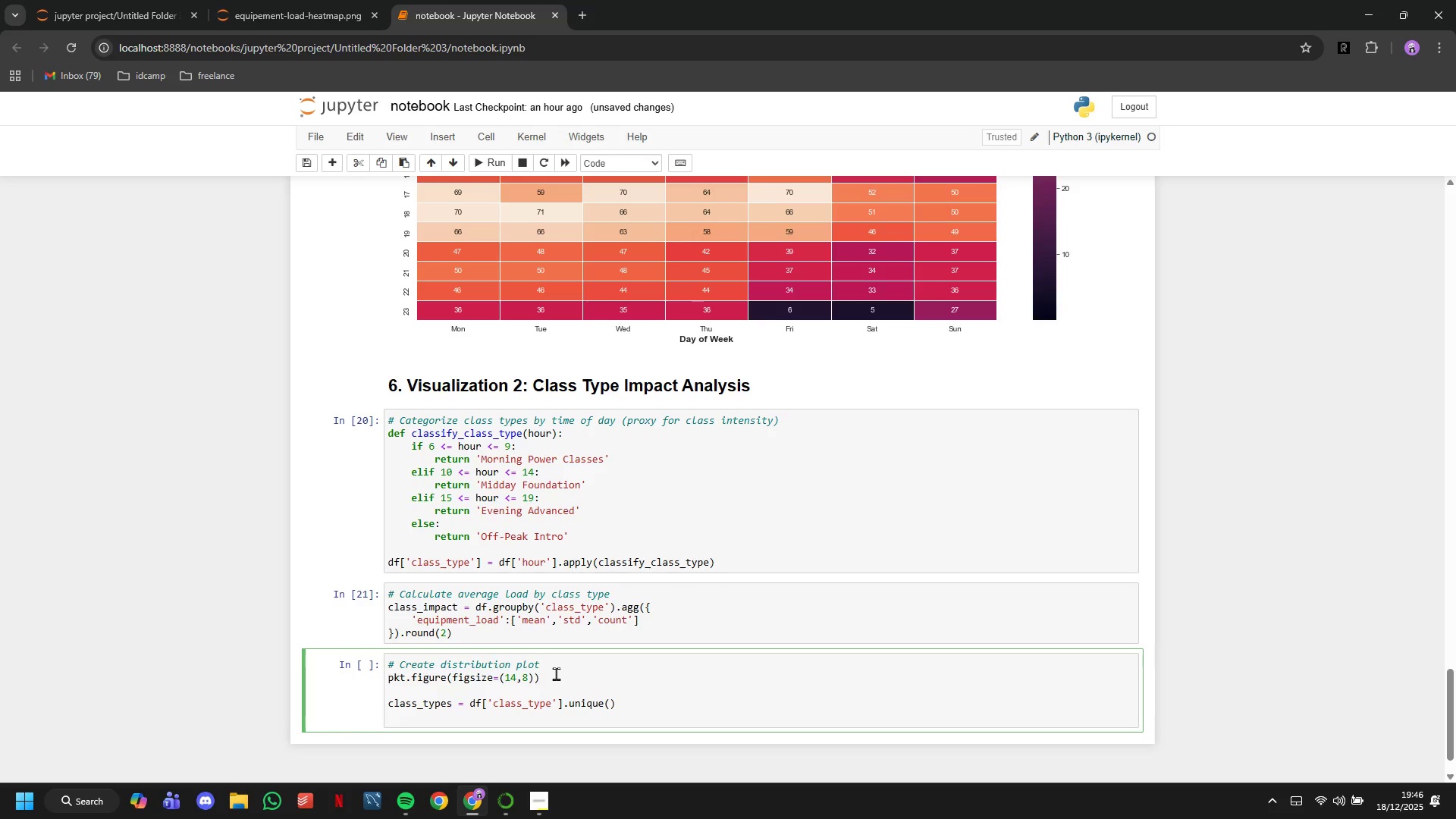 
key(Enter)
 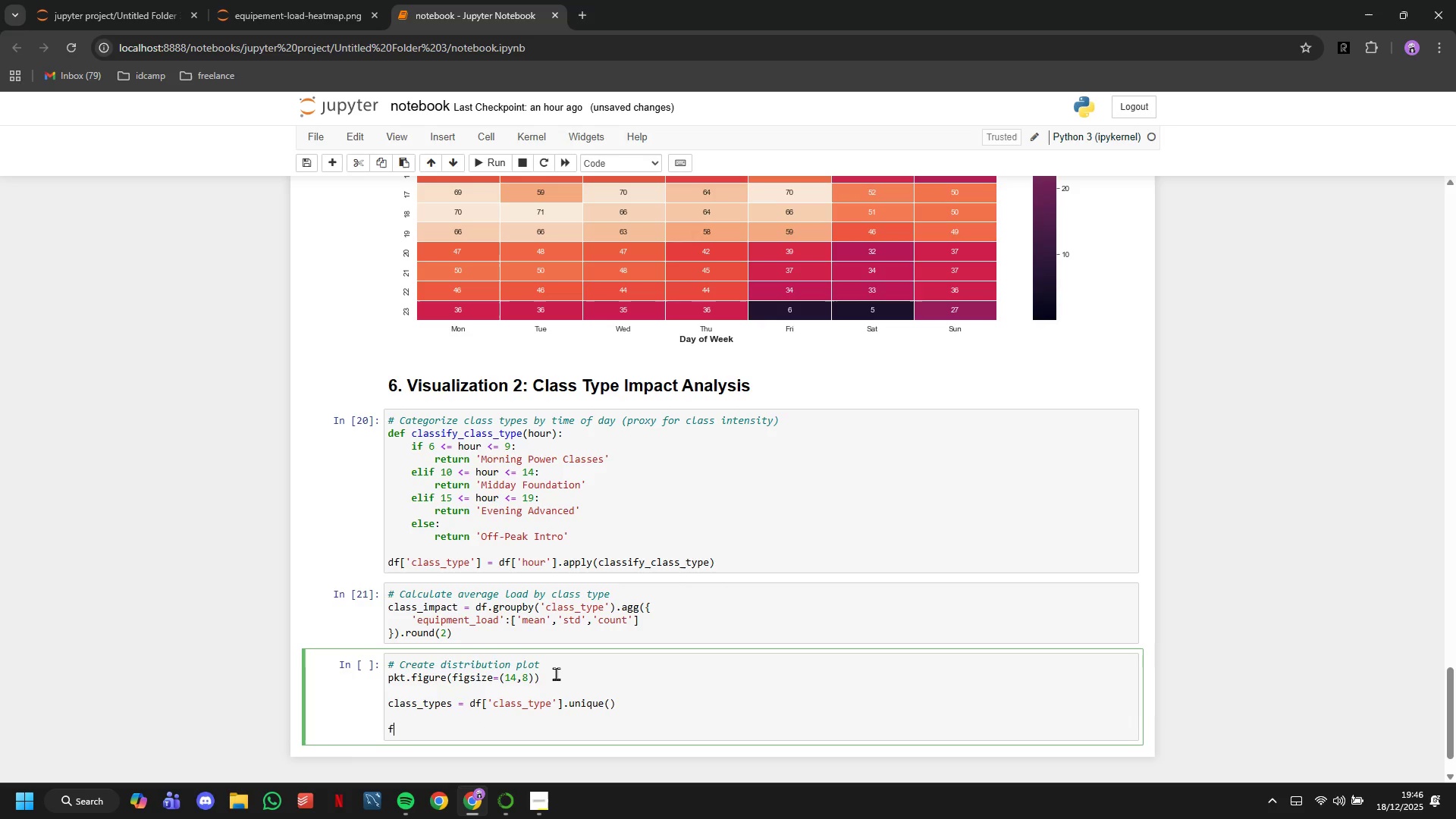 
type(for idx, ckass_tye )
key(Backspace)
key(Backspace)
key(Backspace)
key(Backspace)
key(Backspace)
key(Backspace)
key(Backspace)
key(Backspace)
key(Backspace)
type(lass_type in enumerate(sorted(class_types)
 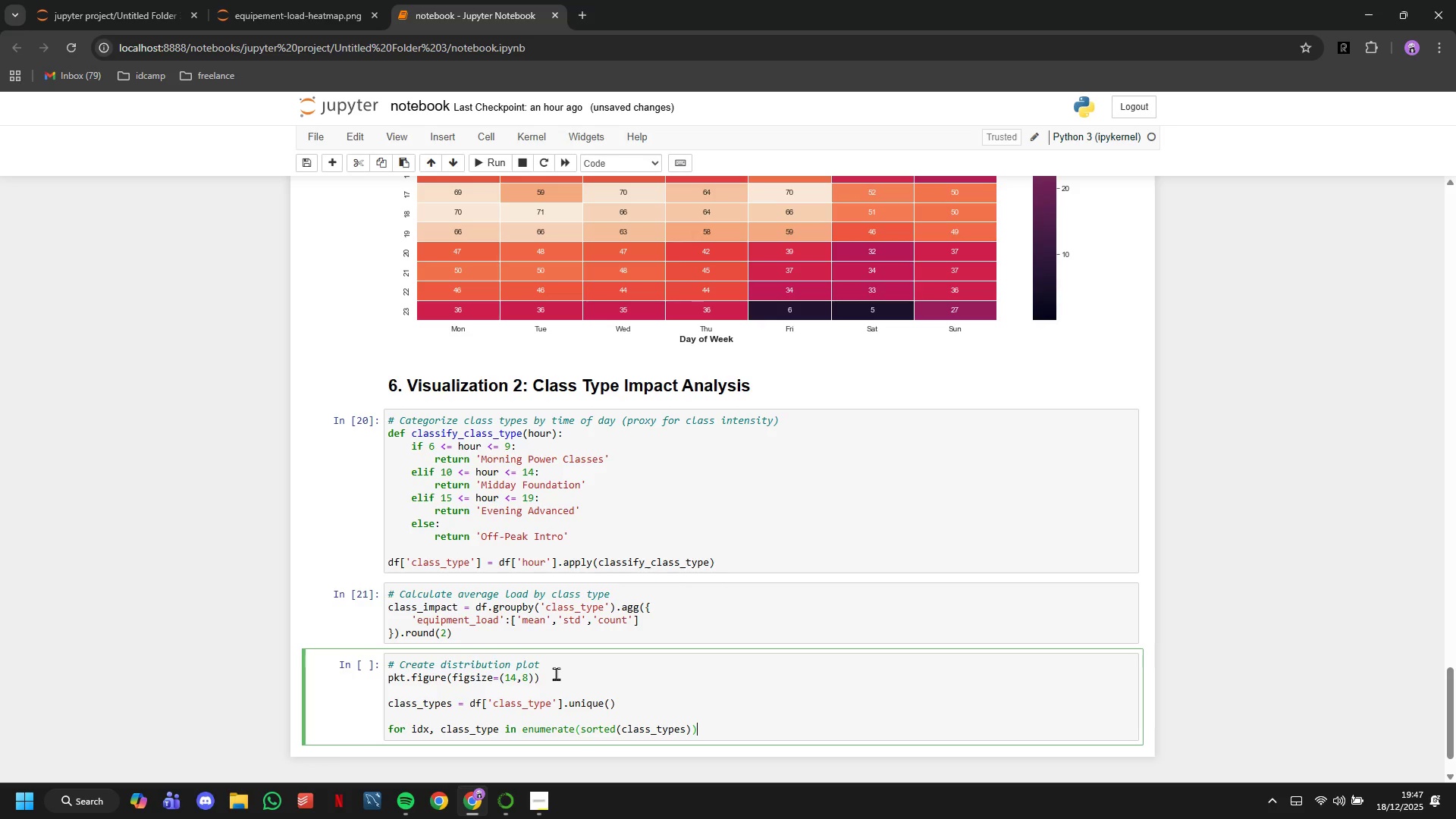 
 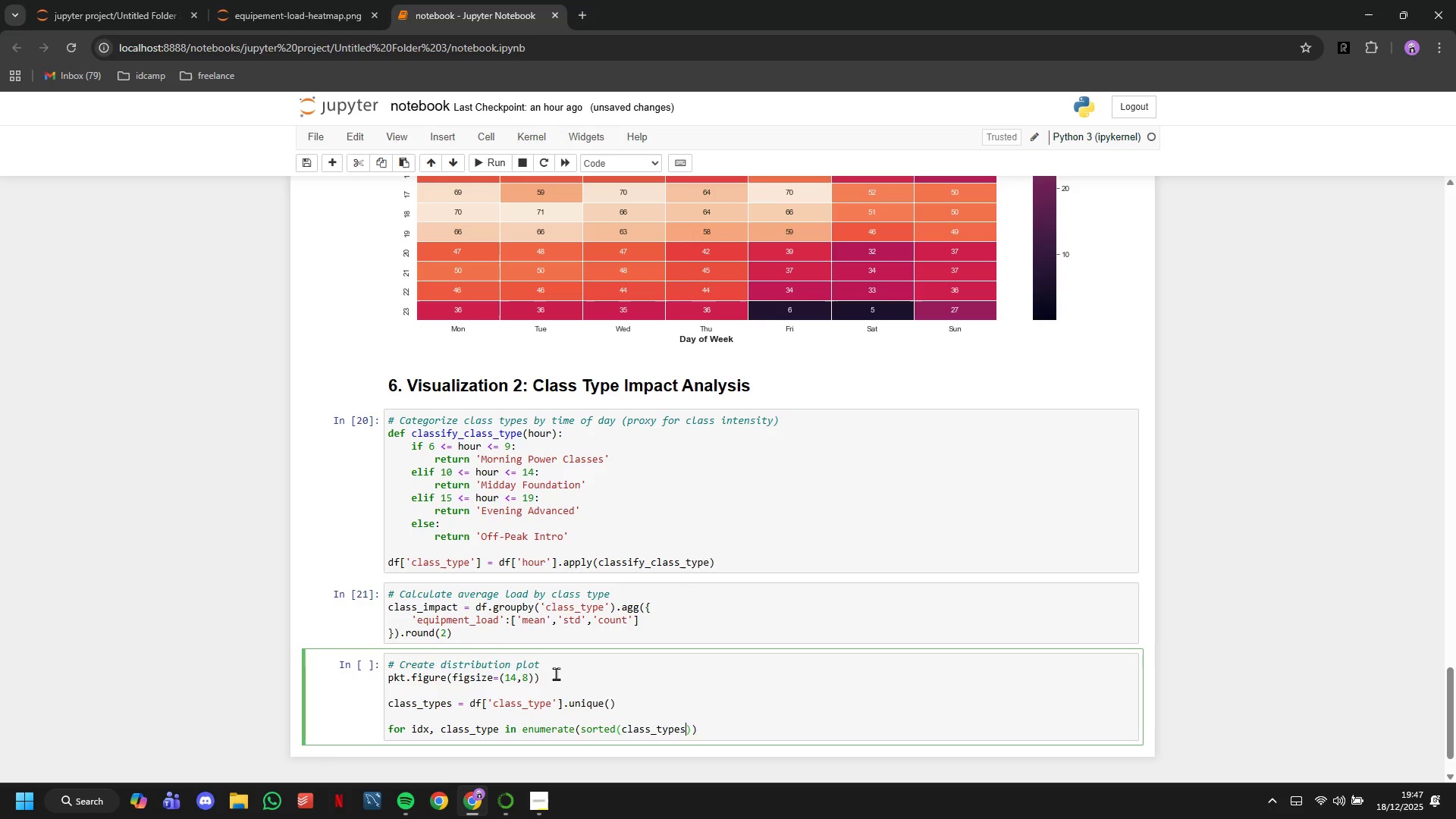 
key(ArrowRight)
 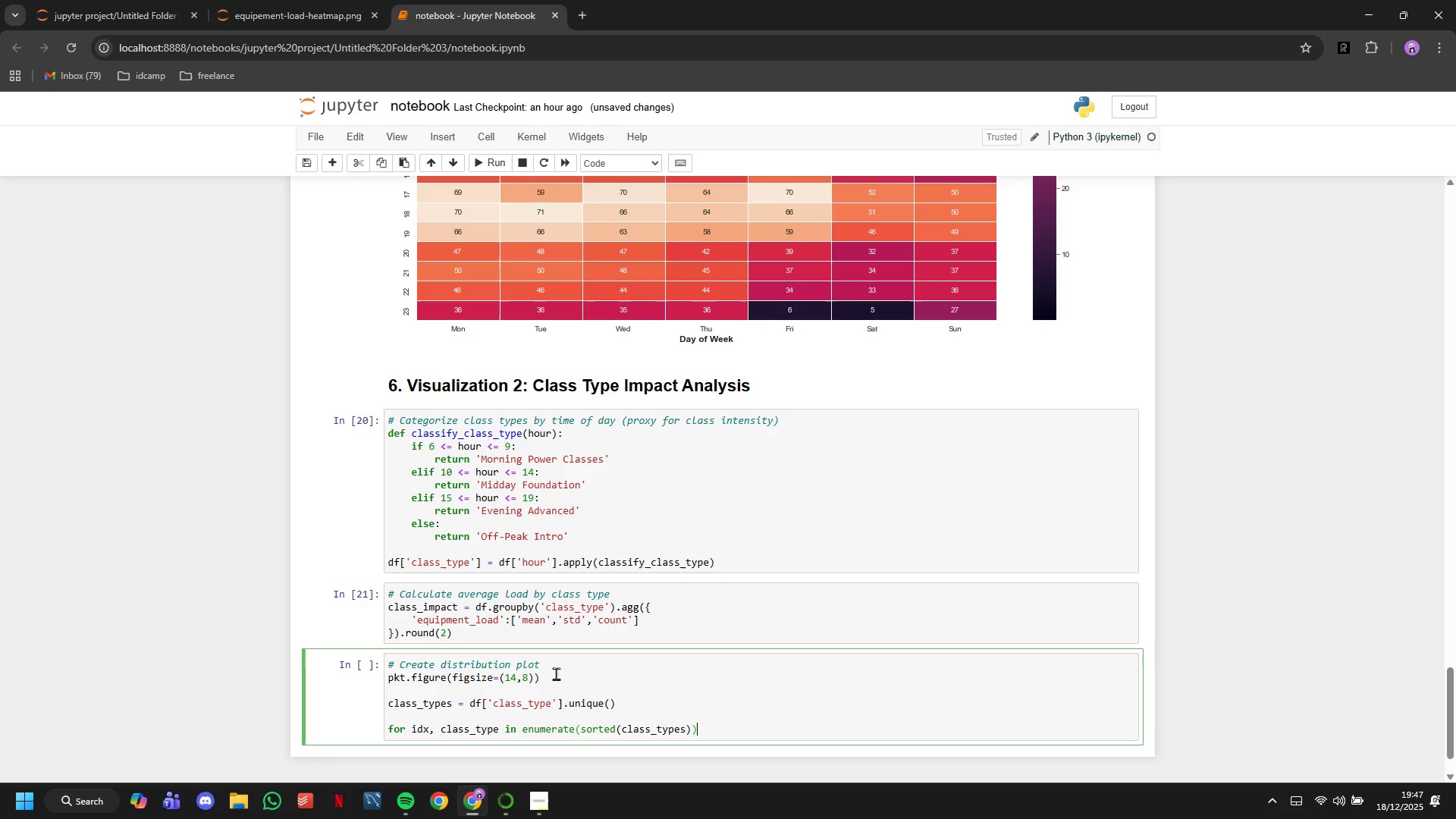 
key(ArrowRight)
 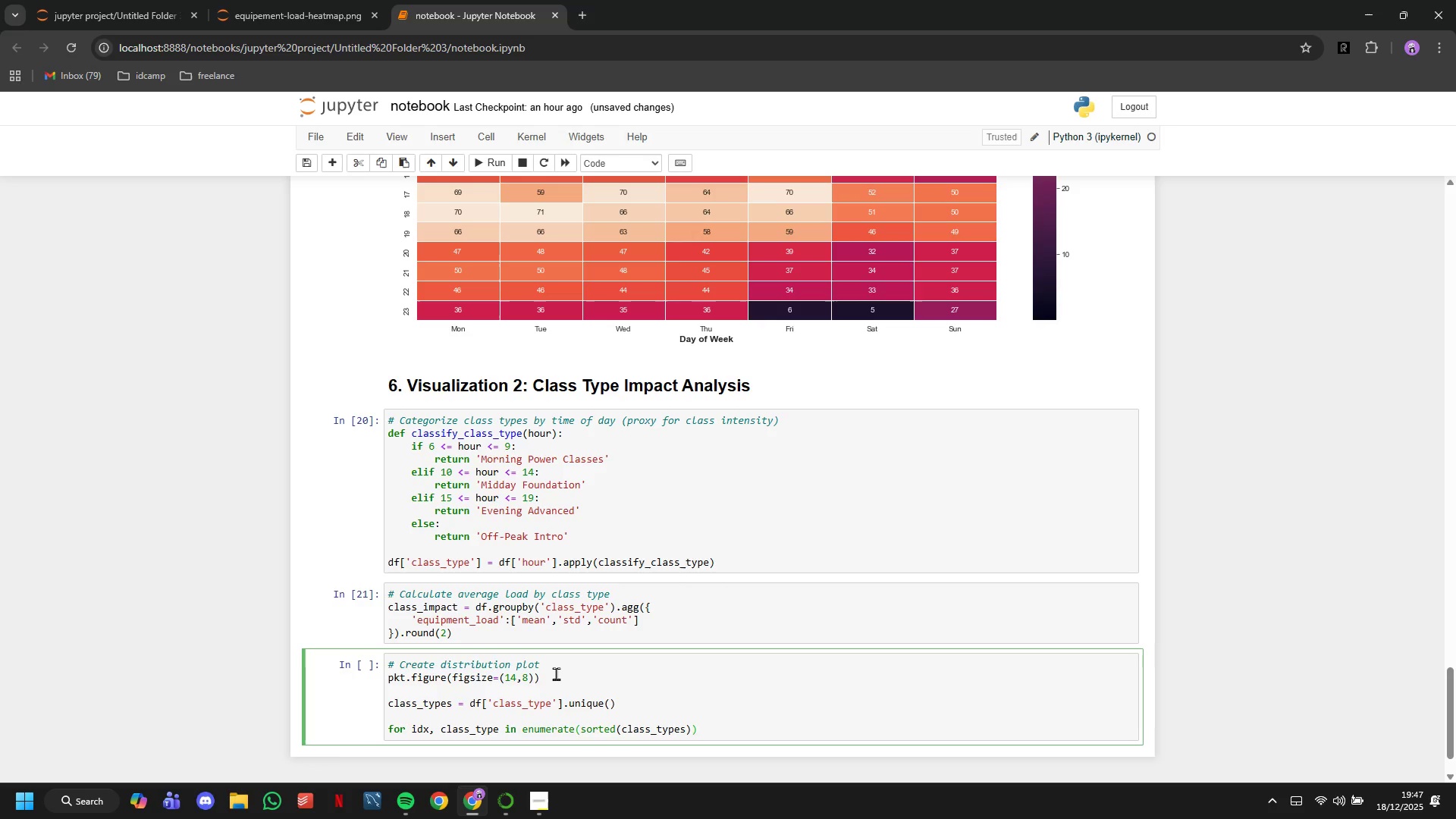 
key(Shift+Semicolon)
 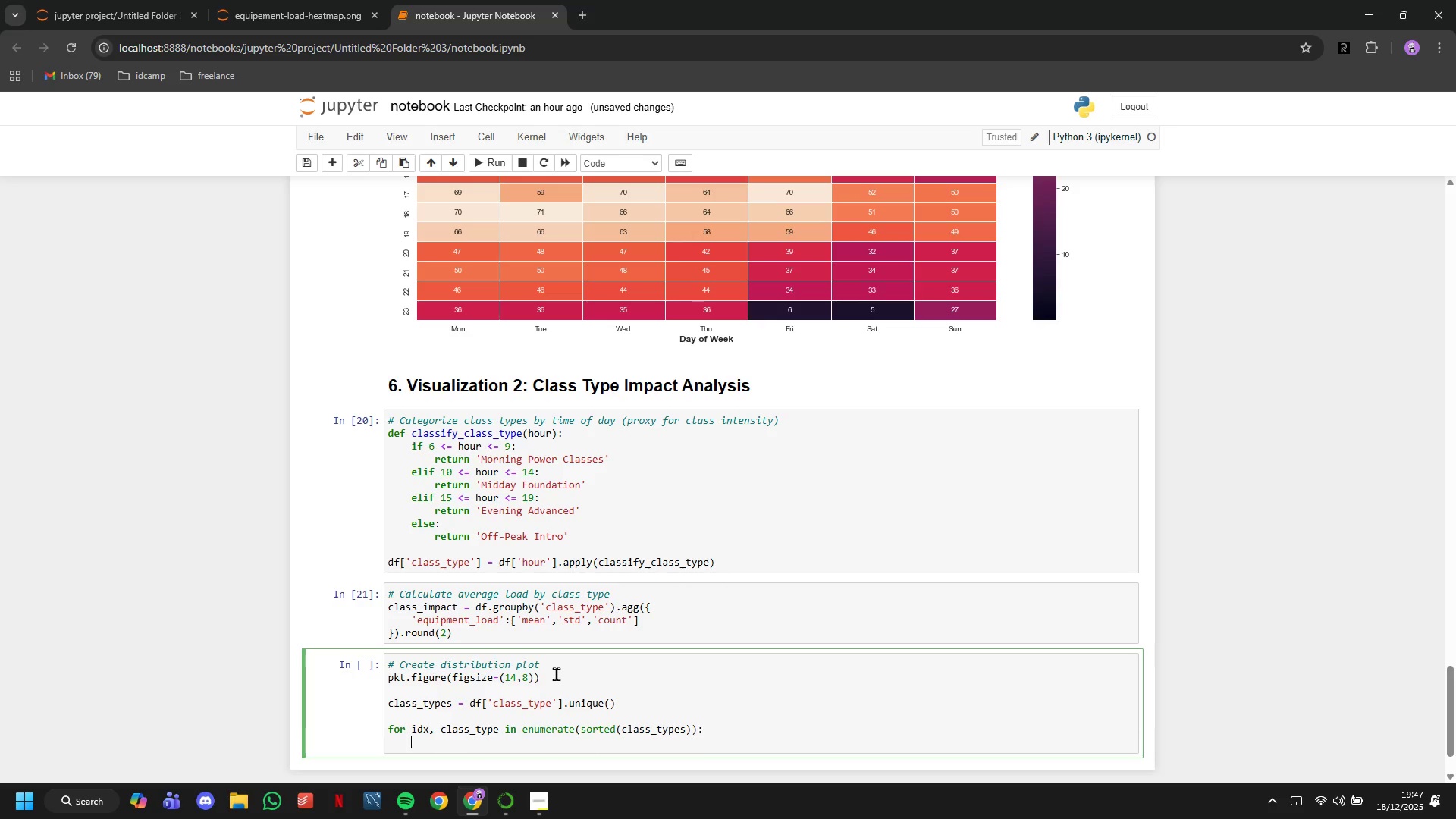 
key(Enter)
 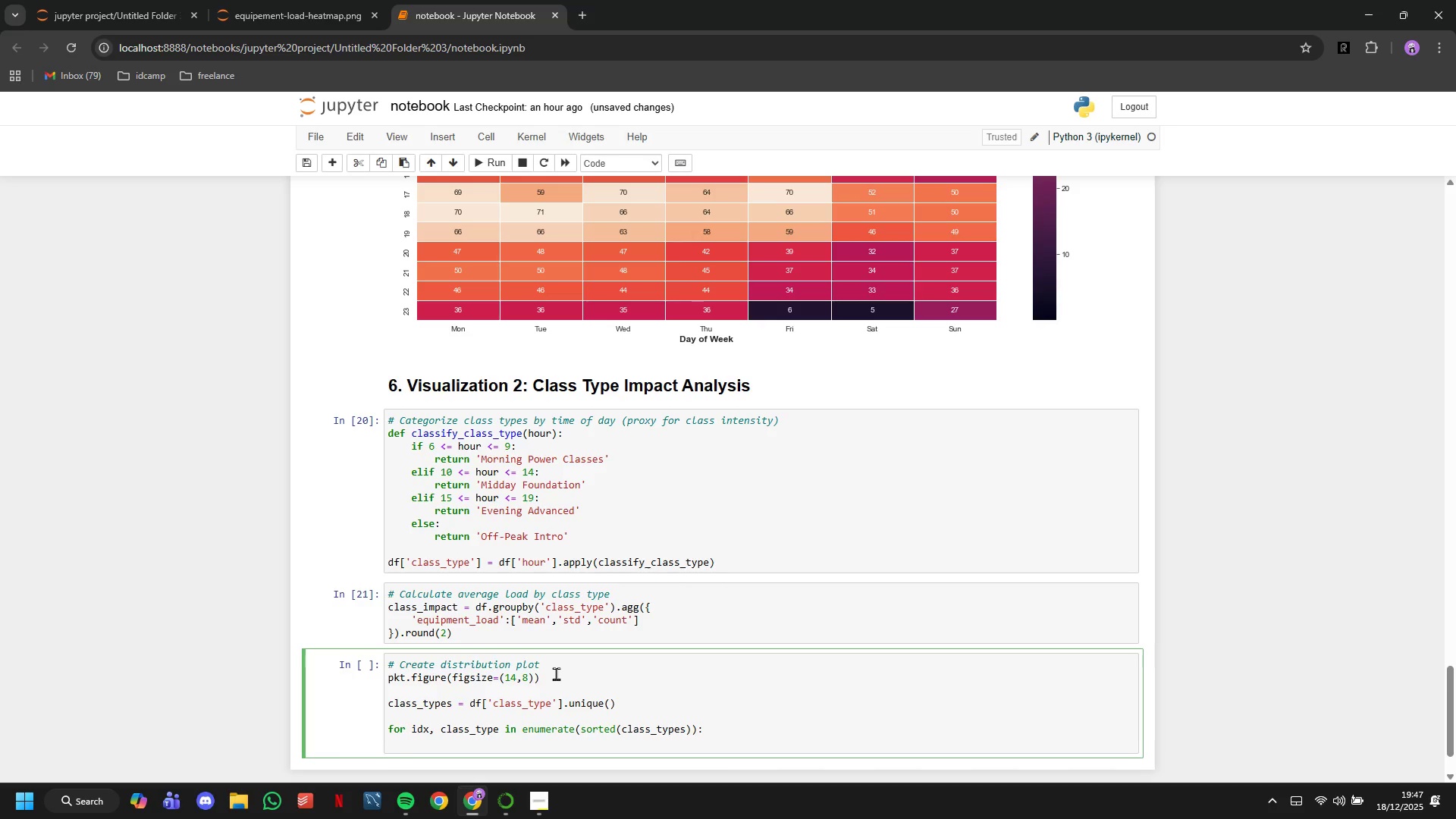 
type(class_data = df[df['class_type)
 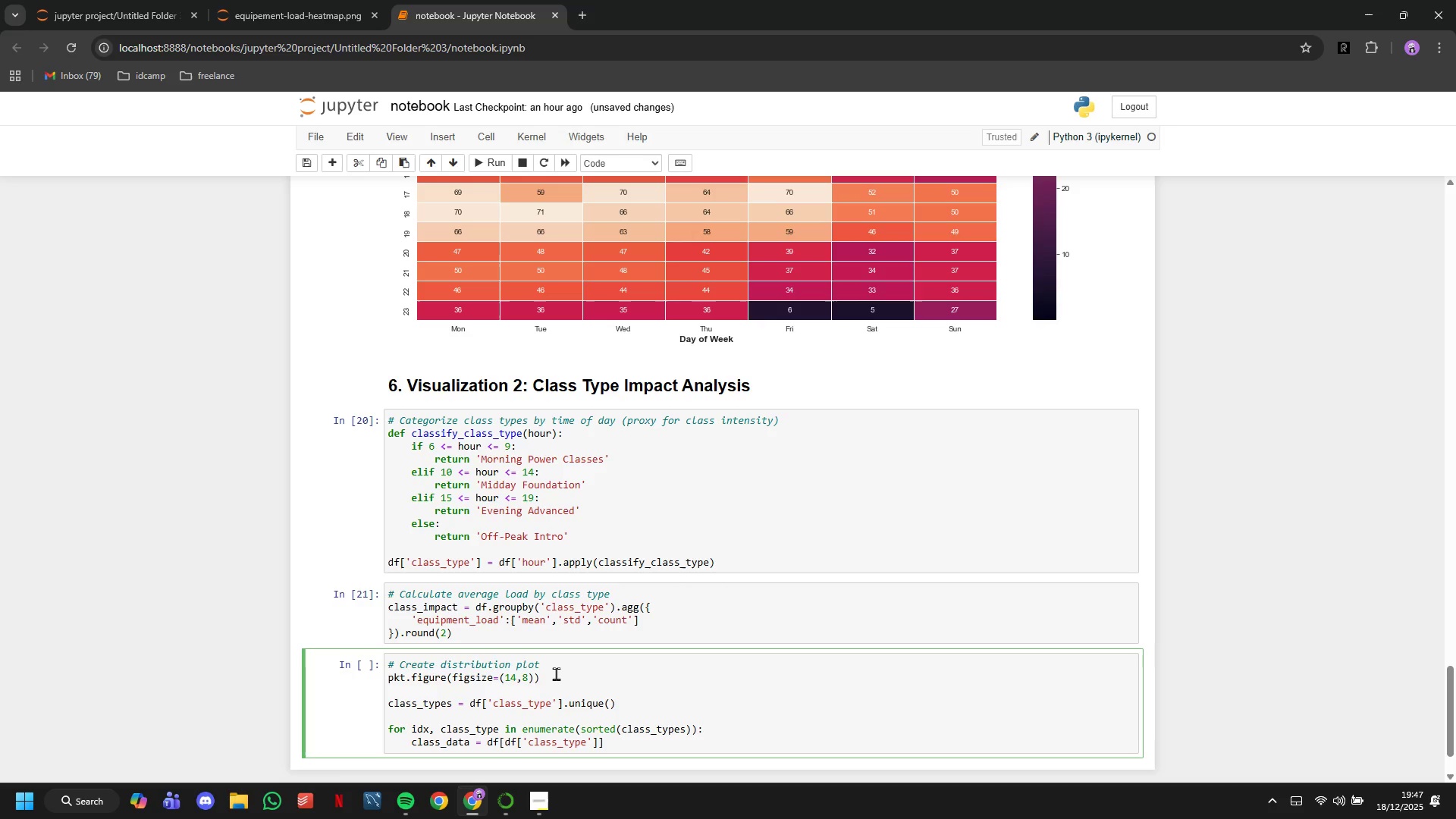 
key(ArrowRight)
 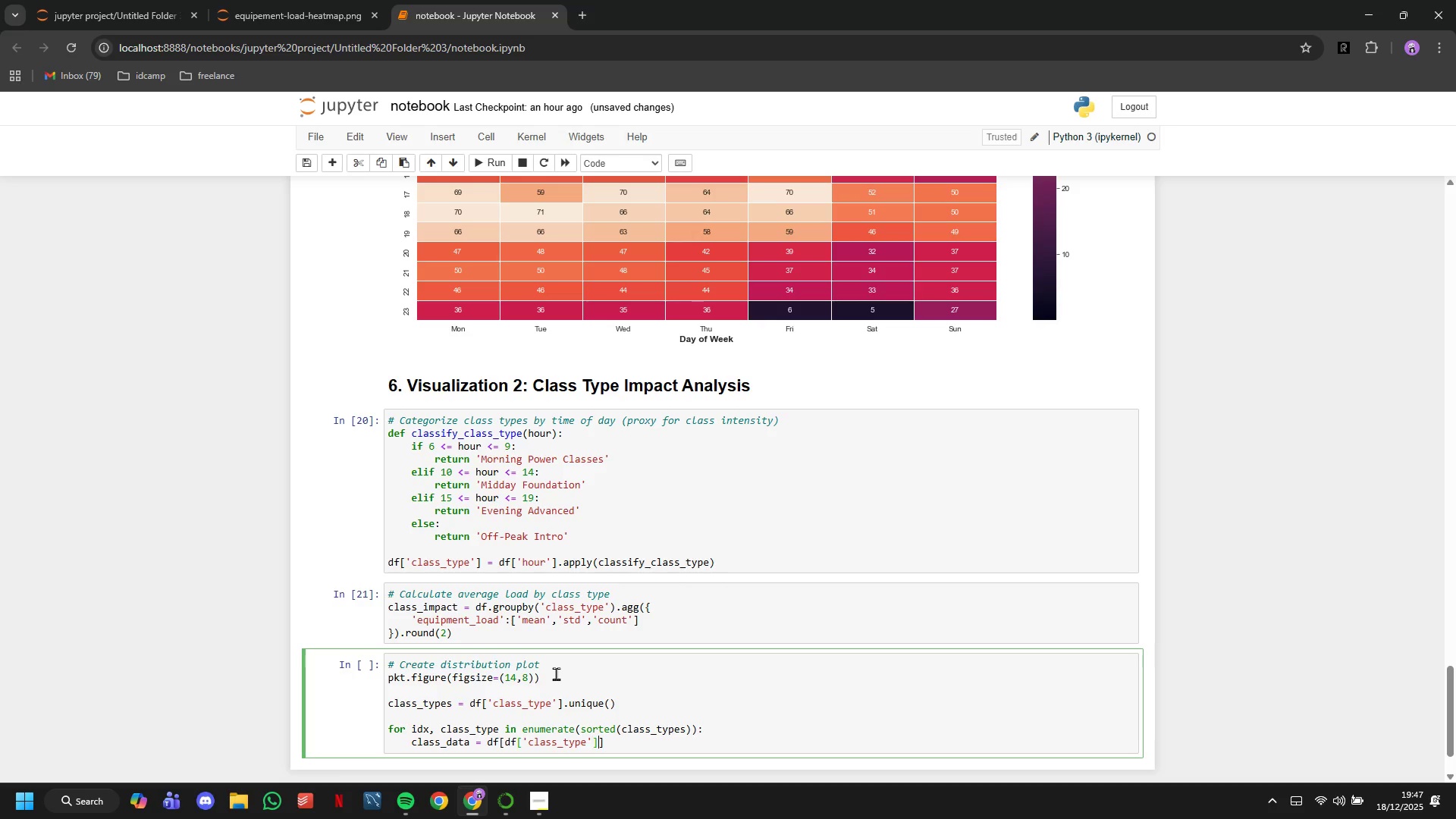 
key(ArrowRight)
 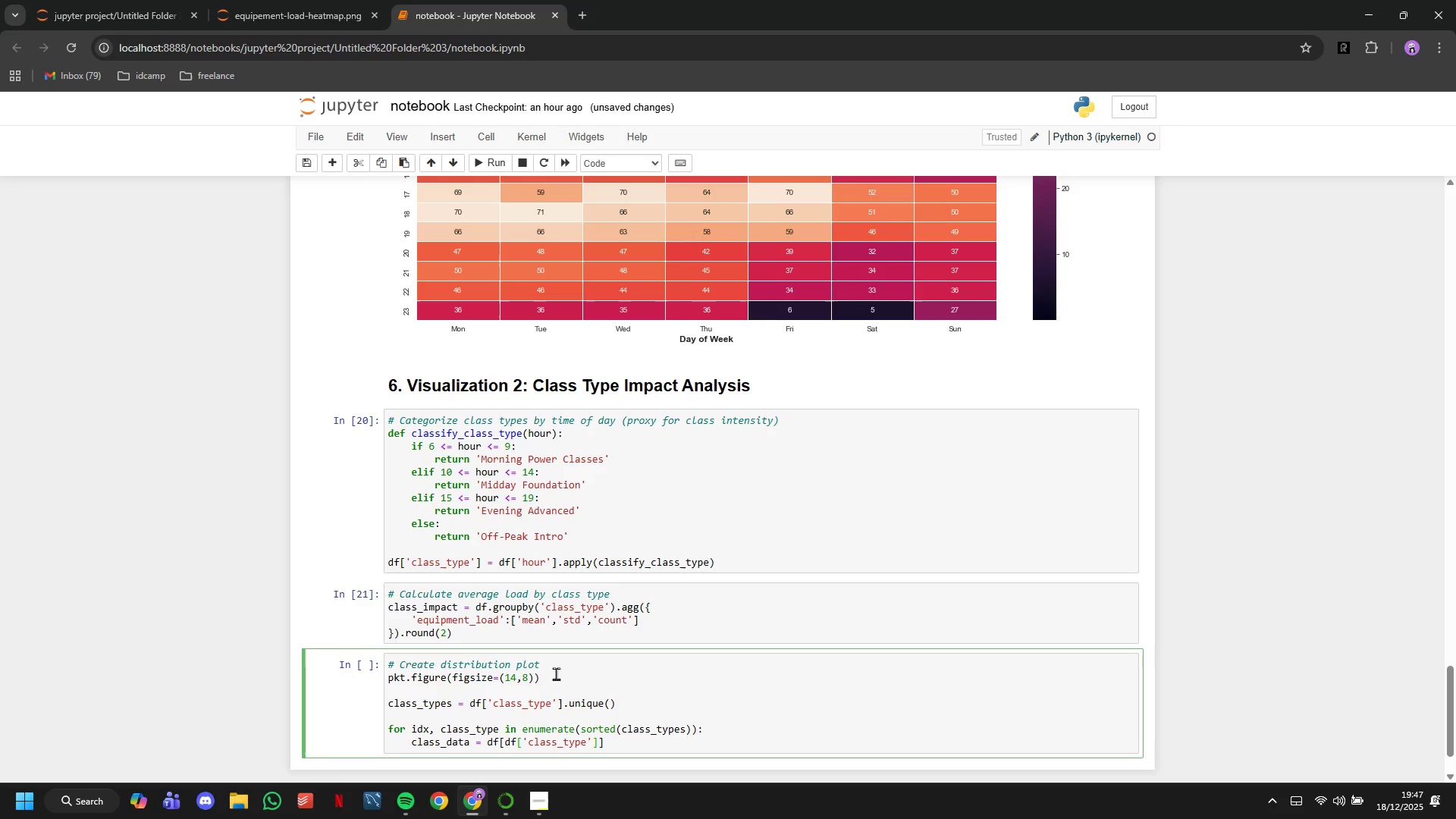 
type(==class_type)
 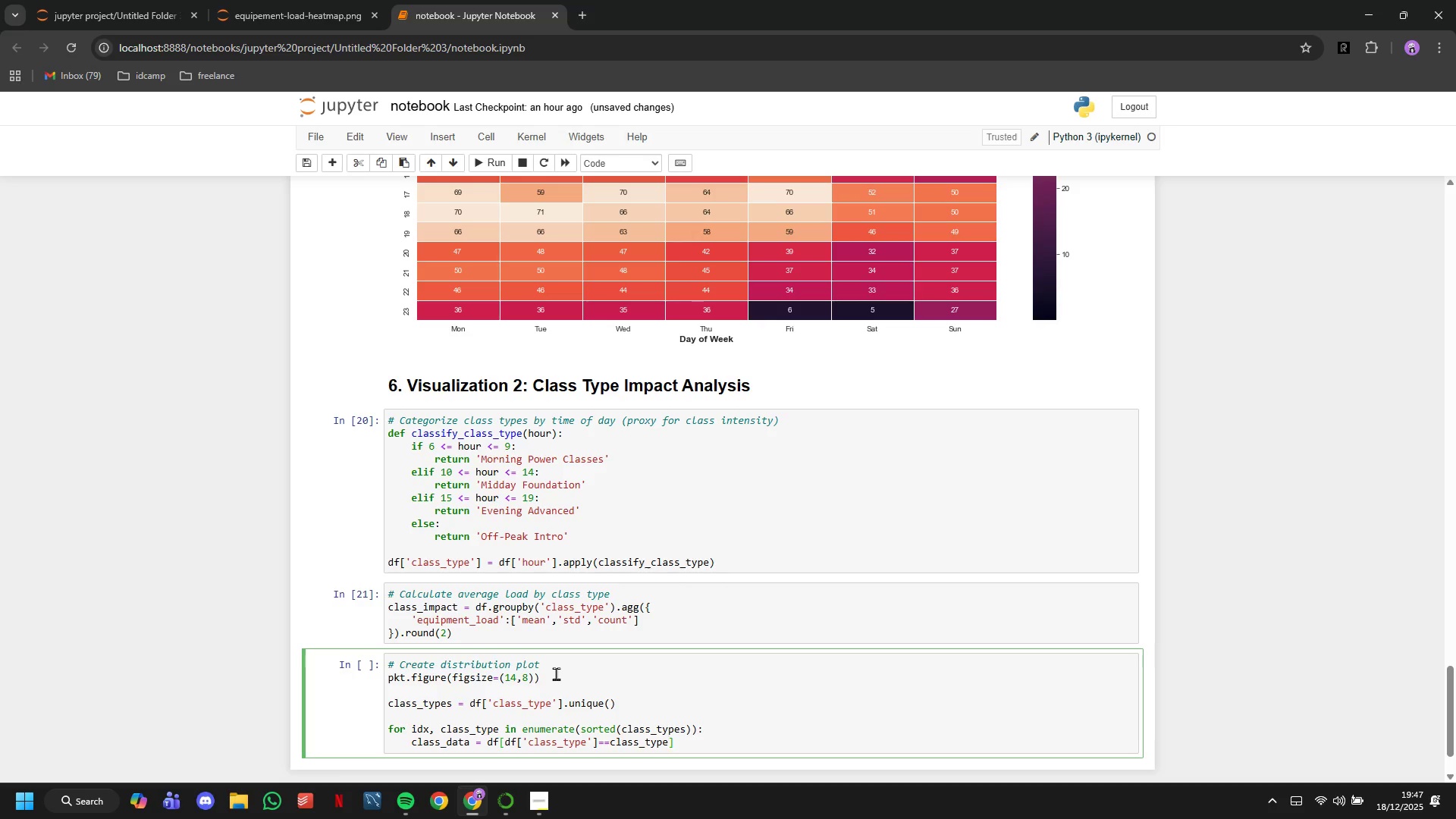 
key(ArrowRight)
 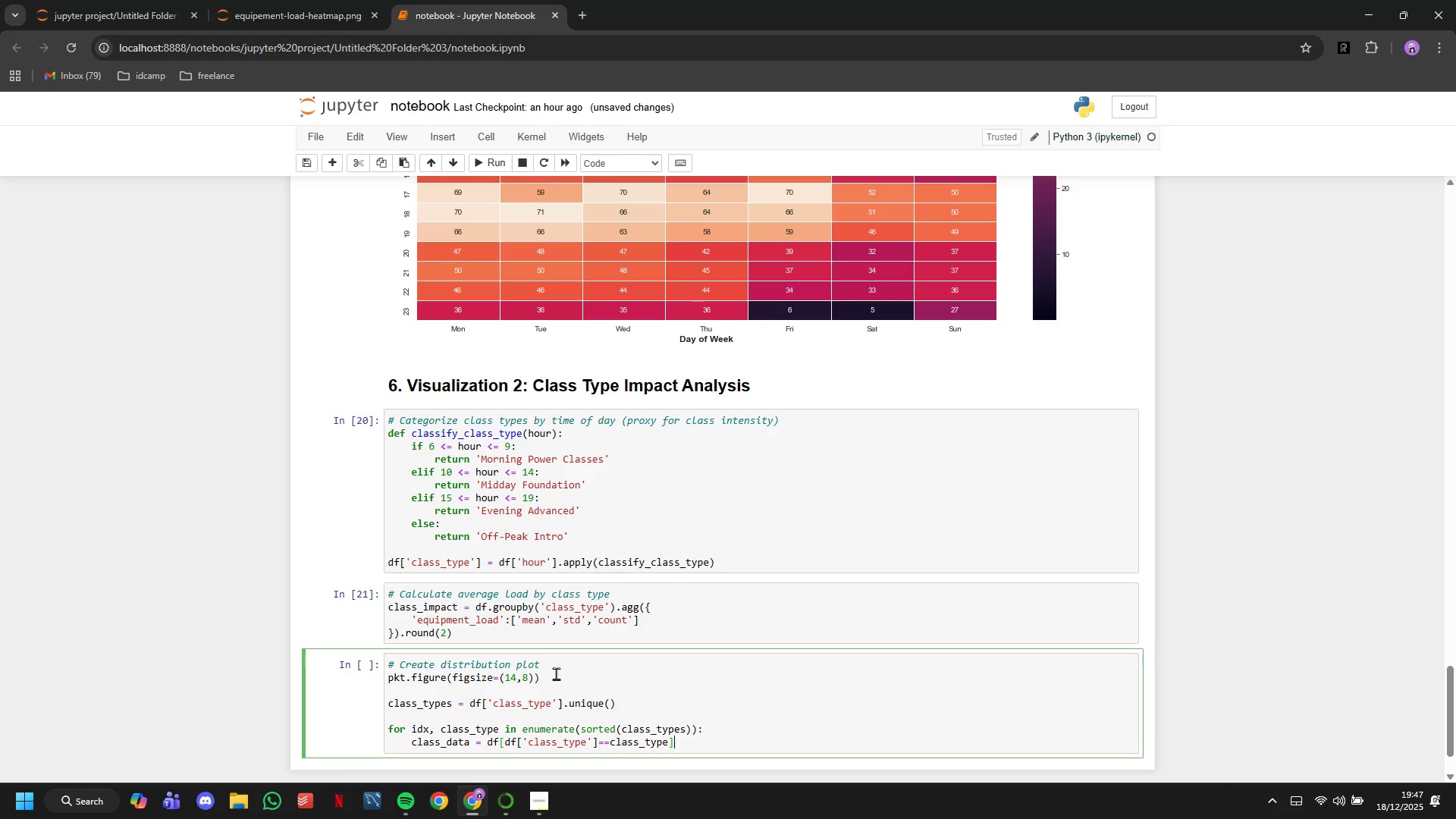 
type(['equipemnt)
key(Backspace)
key(Backspace)
key(Backspace)
type(e)
key(Backspace)
type(m)
key(Backspace)
key(Backspace)
type(ment_load)
 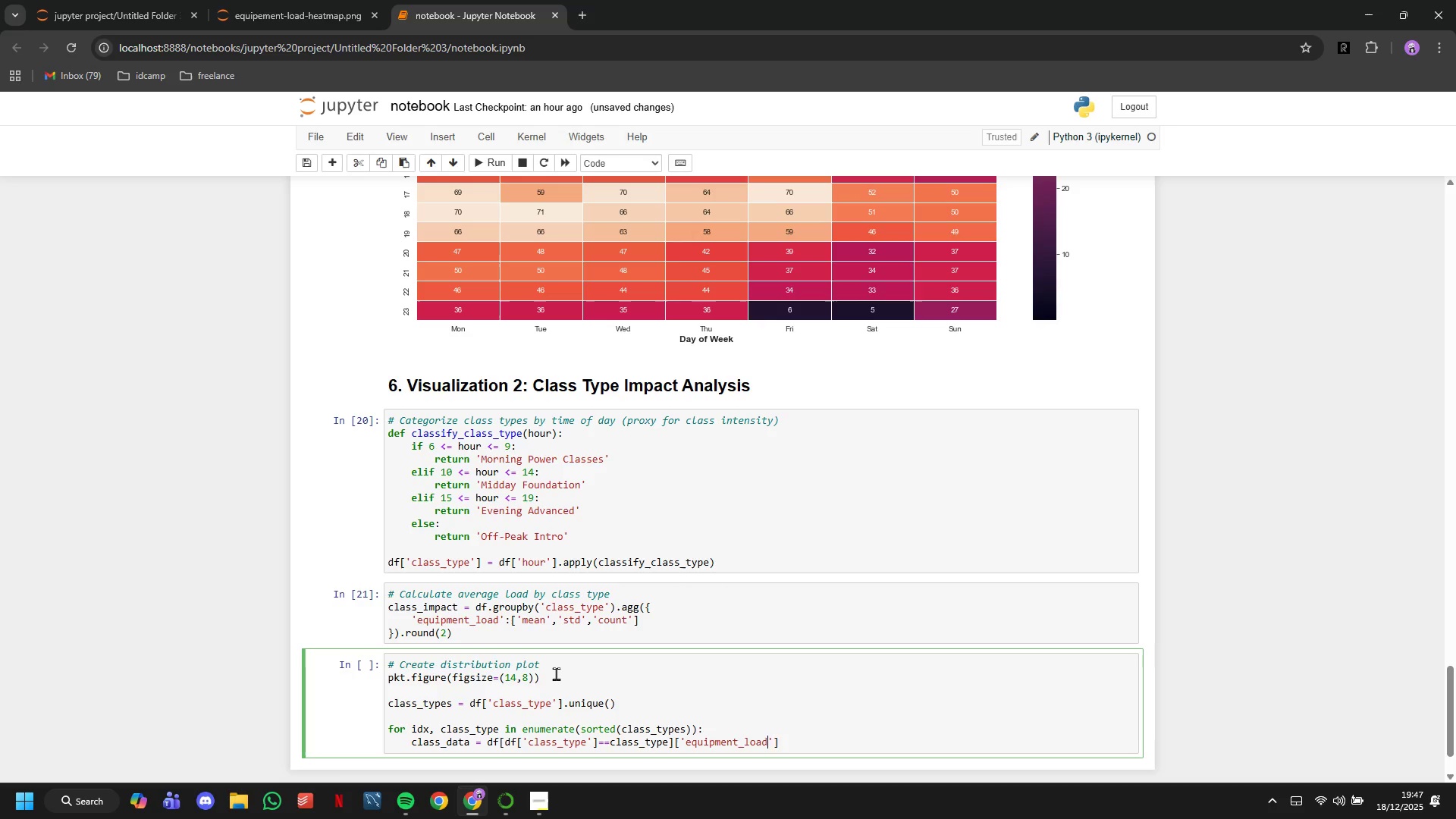 
key(ArrowRight)
 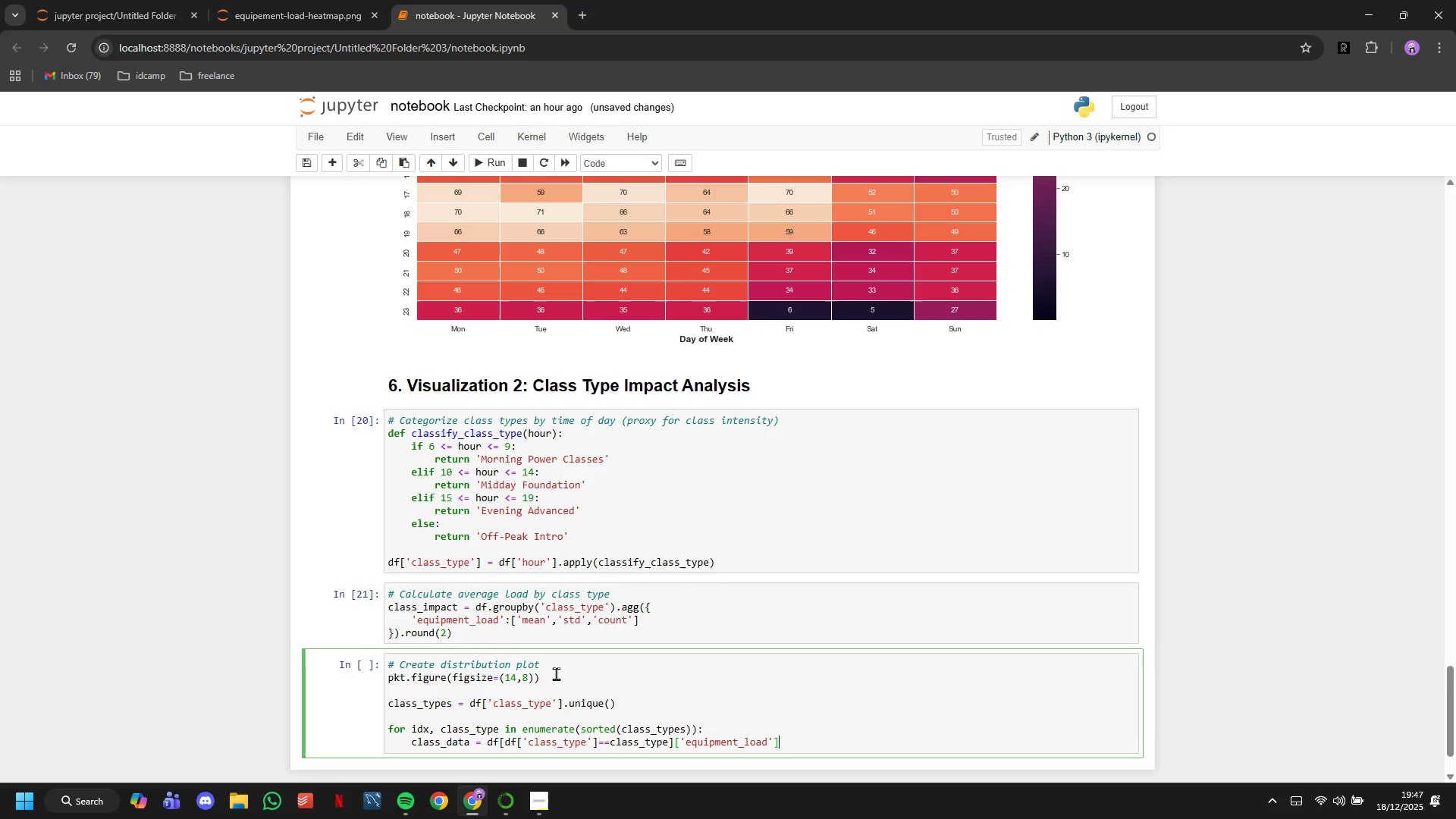 
key(ArrowRight)
 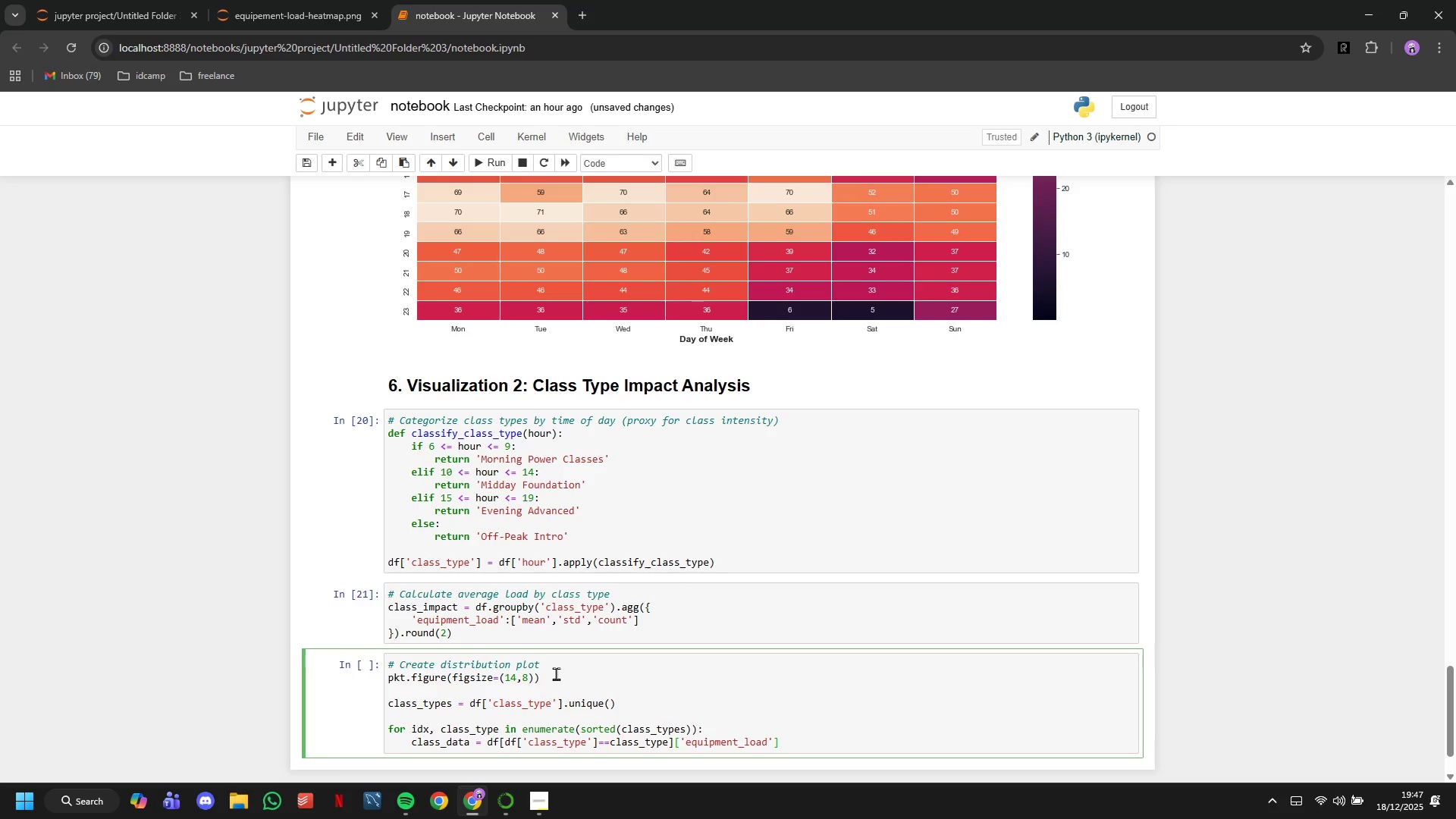 
key(Enter)
 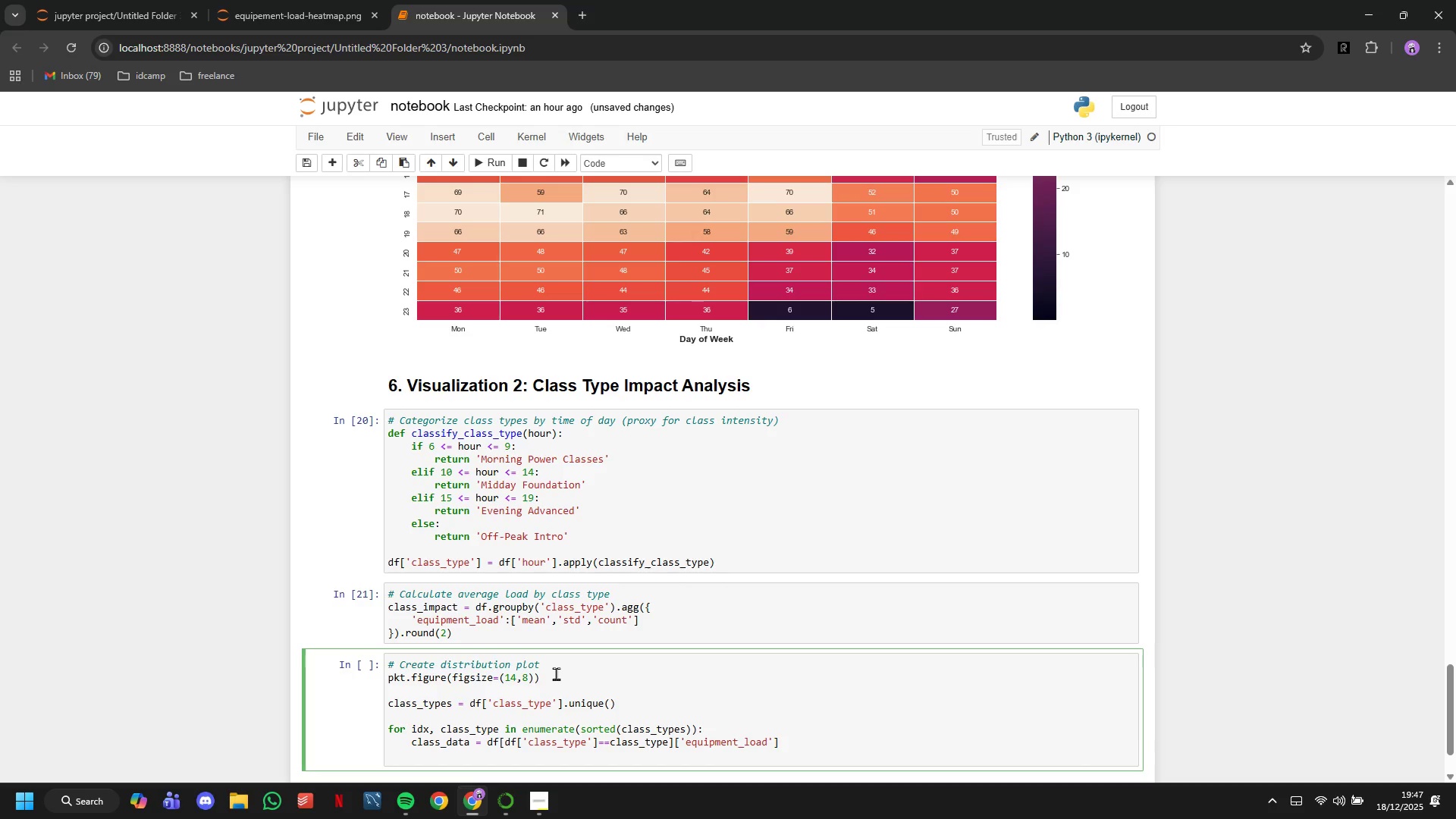 
type(plt.hist(class_data, bins=30, alpha=0.6,label=class+ty)
key(Backspace)
key(Backspace)
key(Backspace)
type(_type,edgecolor)
key(Backspace)
type(=)
key(Backspace)
type(r='black)
 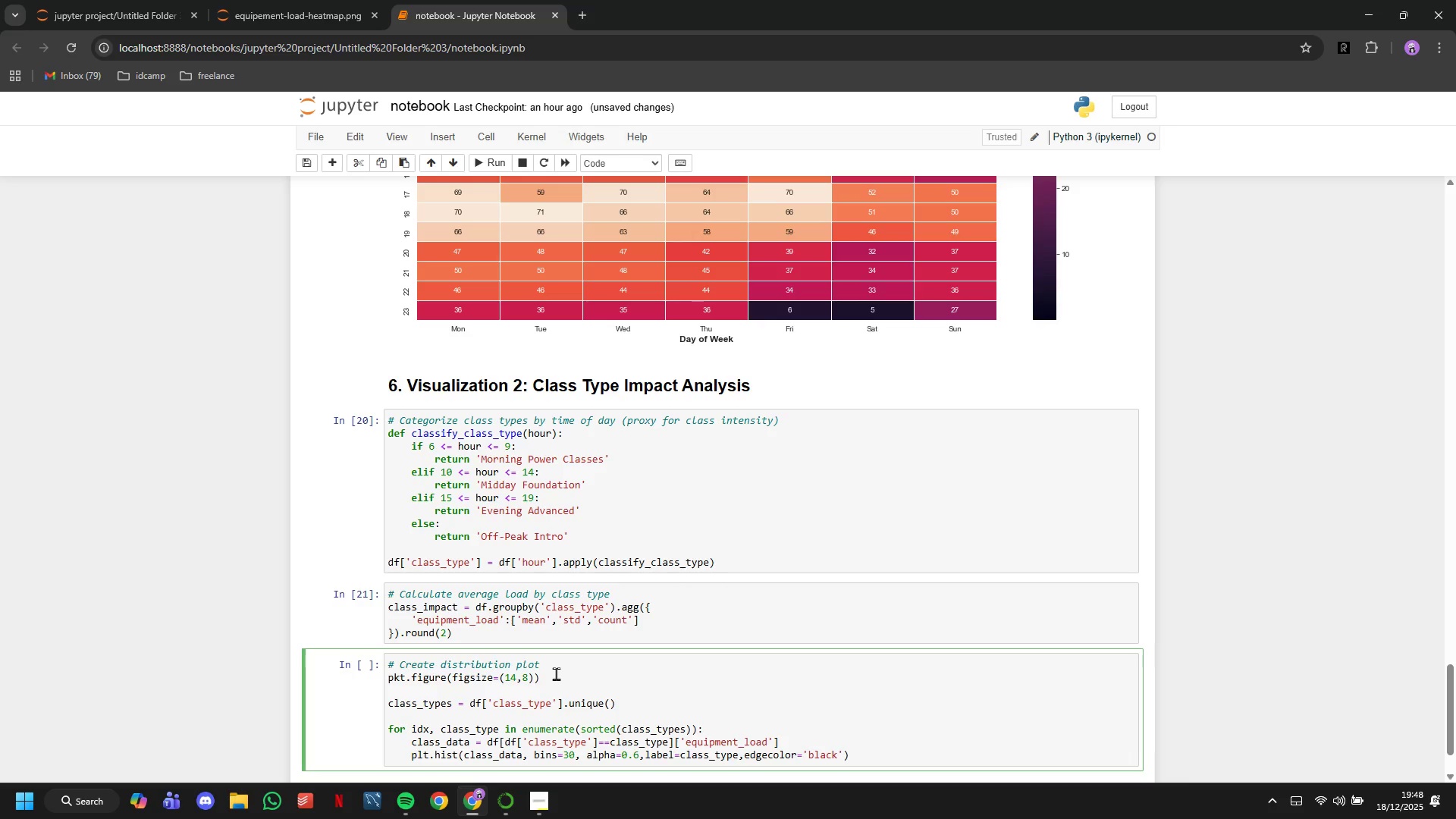 
scroll: coordinate [563, 664], scroll_direction: down, amount: 3.0
 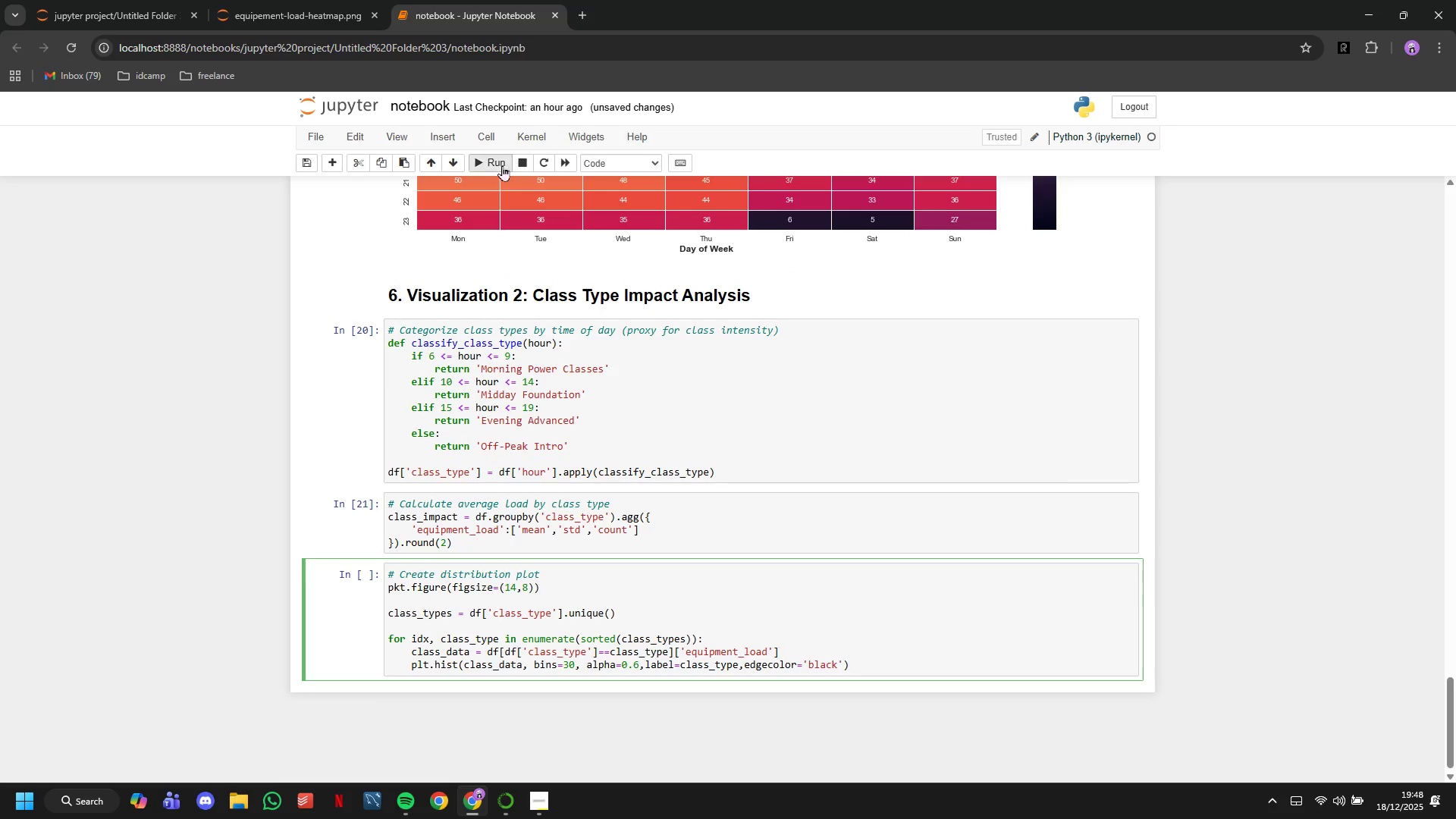 
left_click([500, 165])
 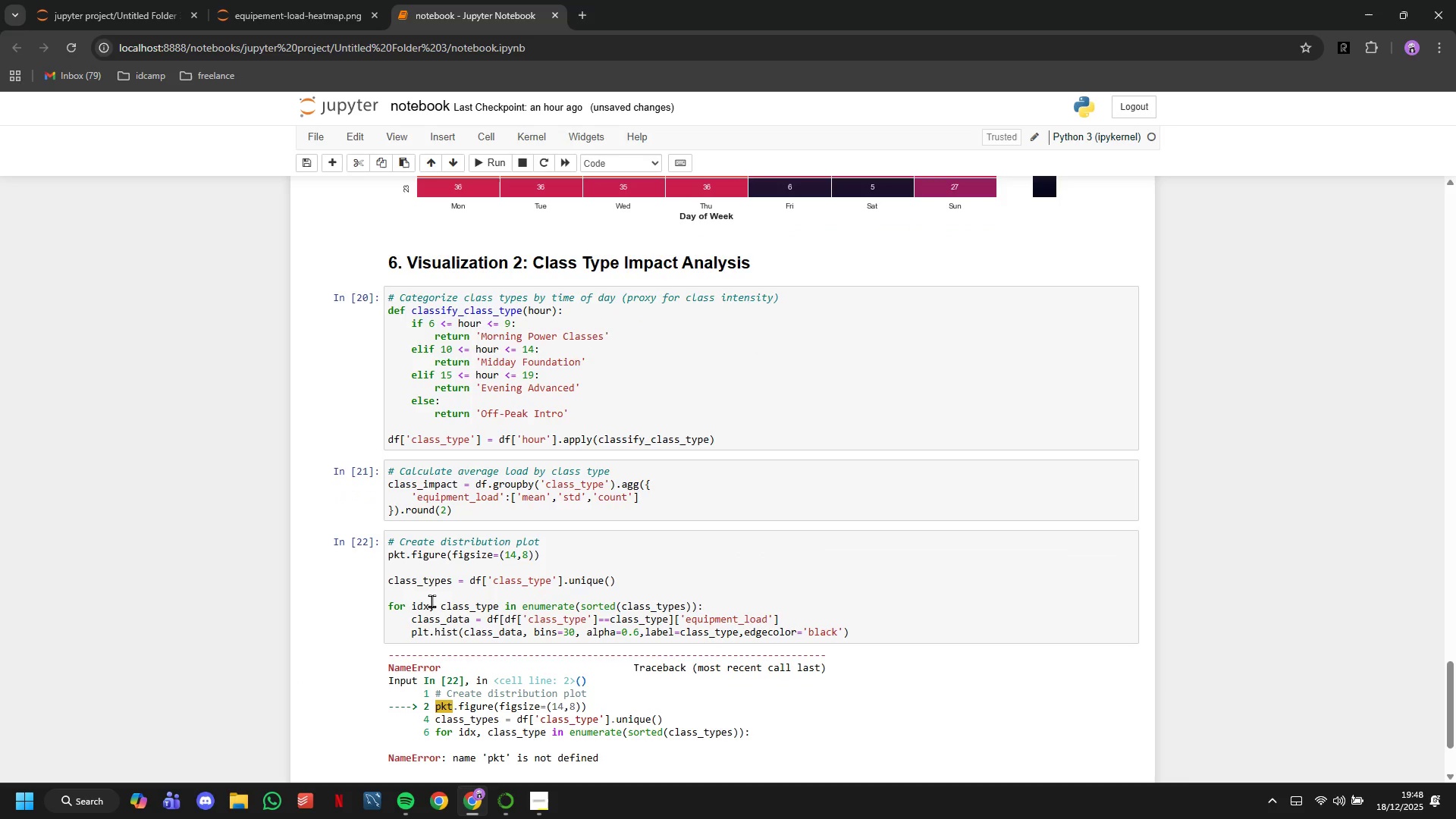 
left_click([400, 557])
 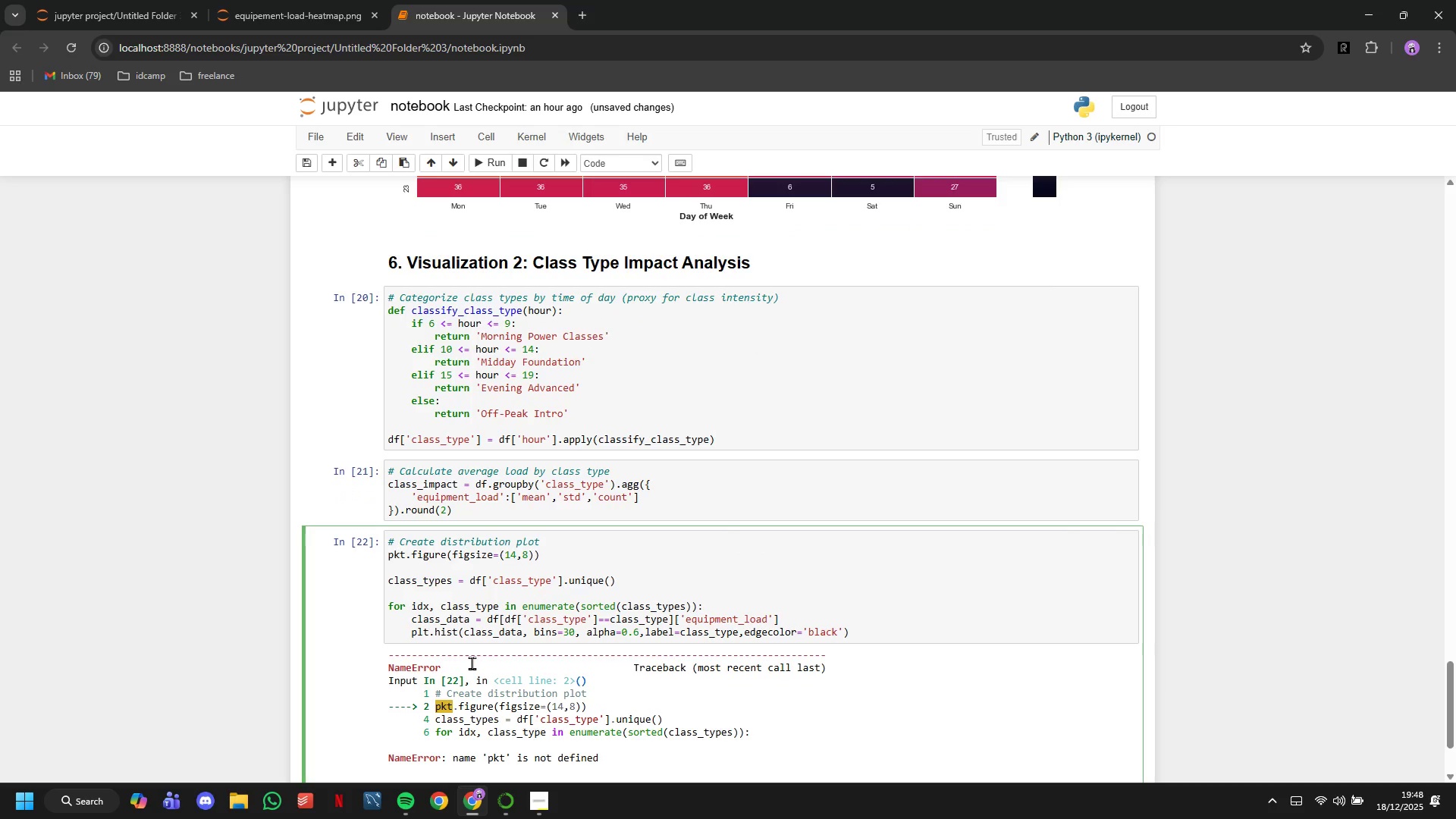 
key(Backspace)
 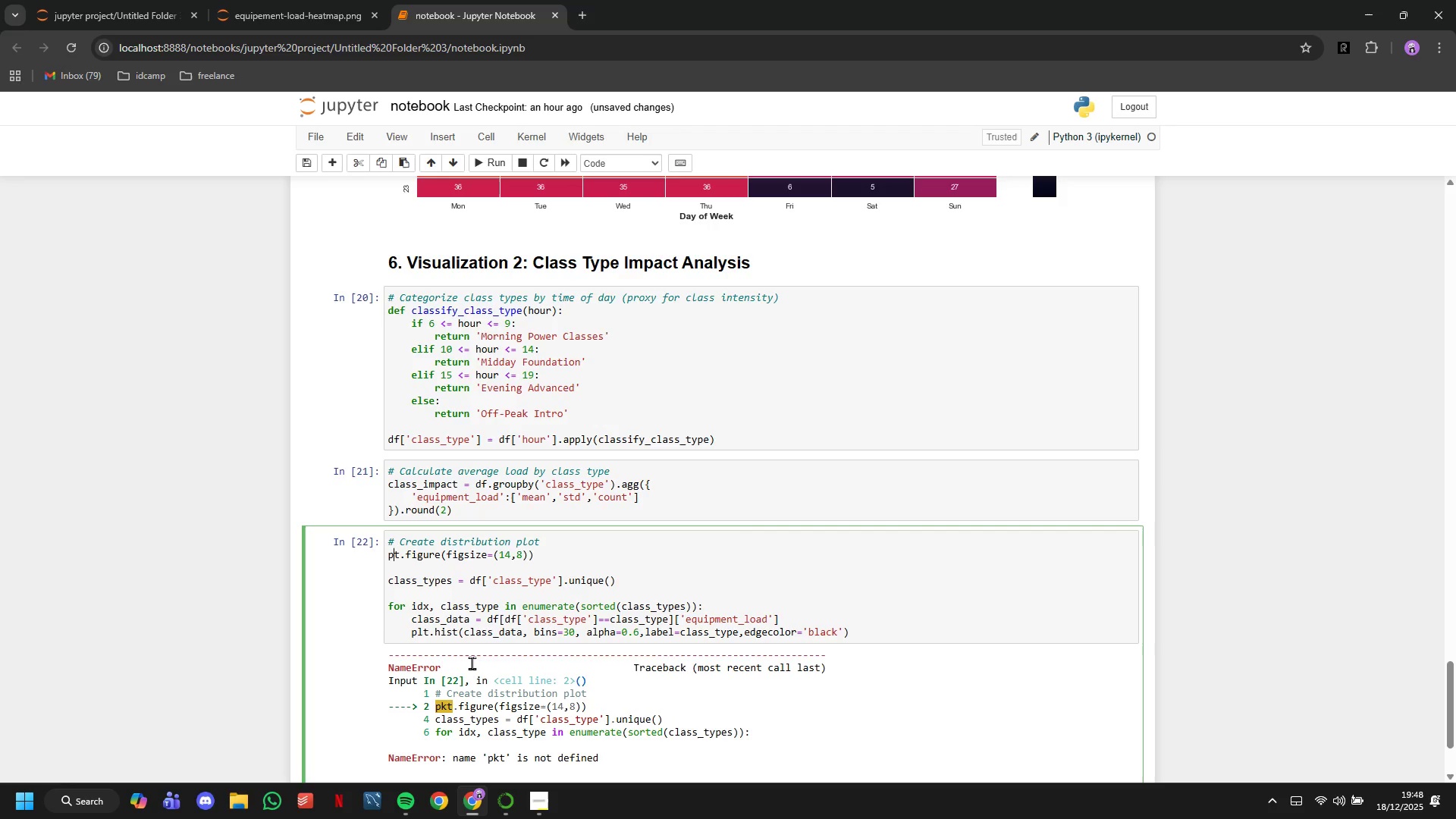 
key(L)
 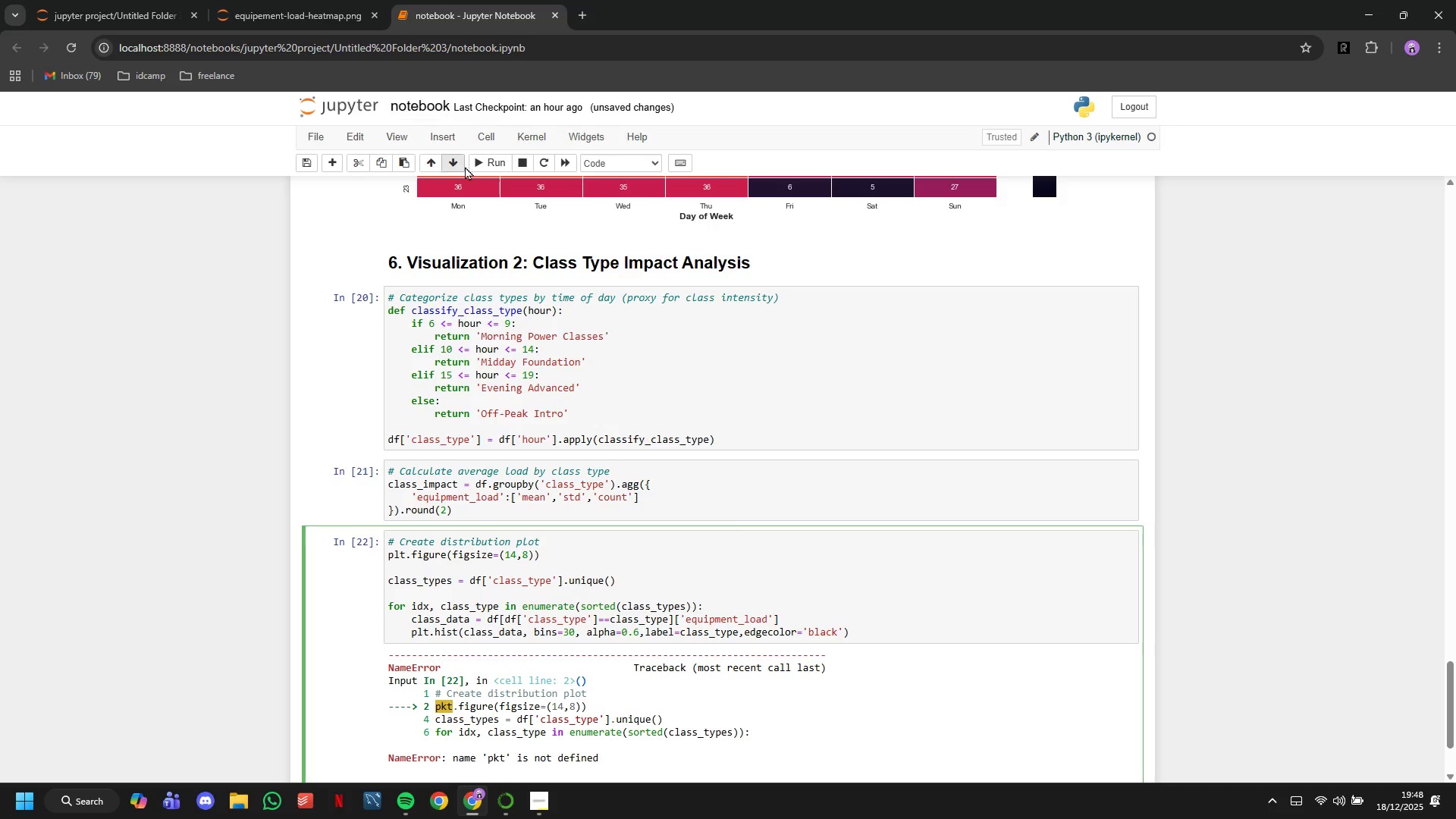 
left_click([475, 164])
 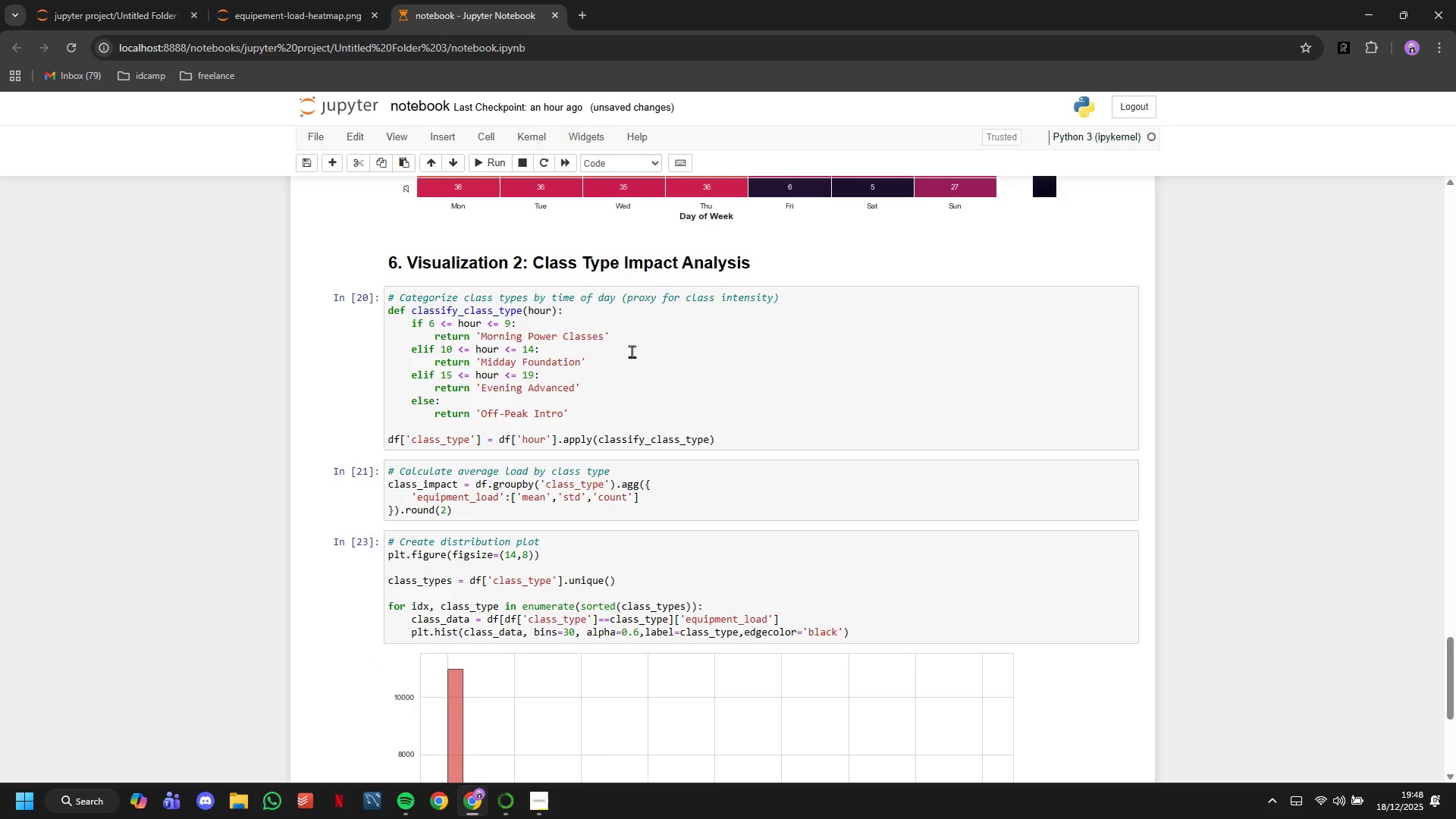 
scroll: coordinate [635, 358], scroll_direction: down, amount: 6.0
 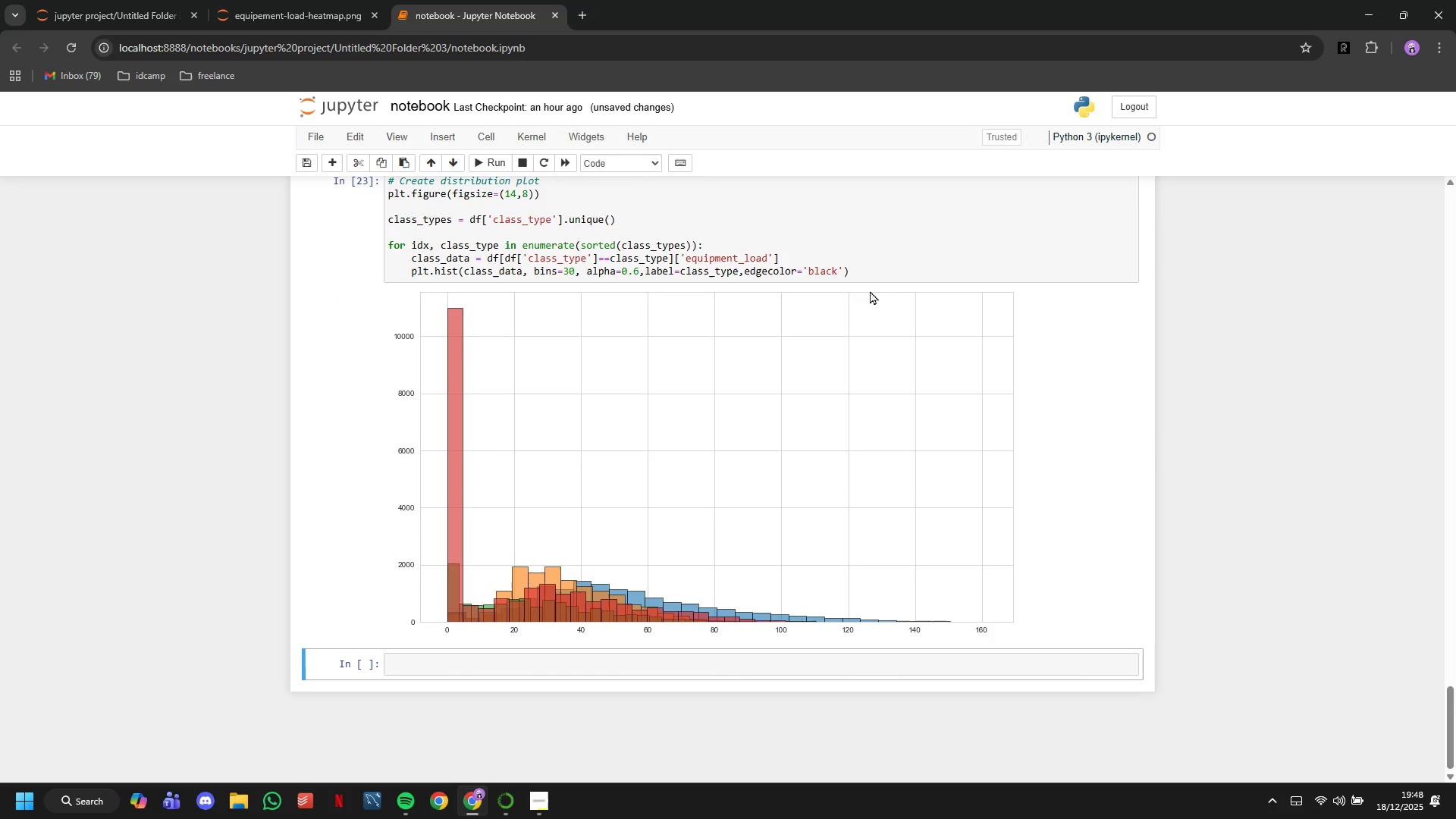 
left_click([886, 278])
 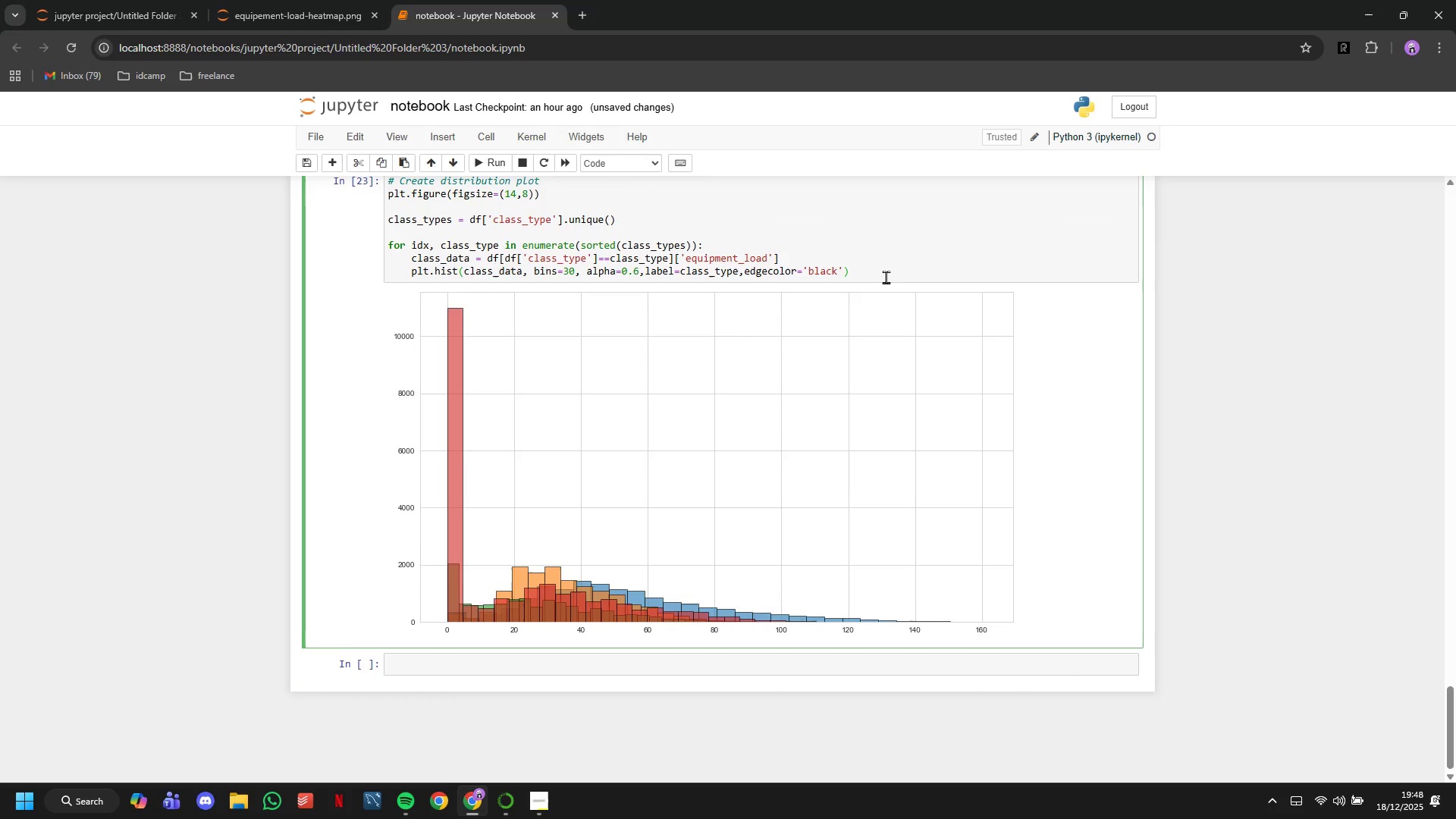 
key(Enter)
 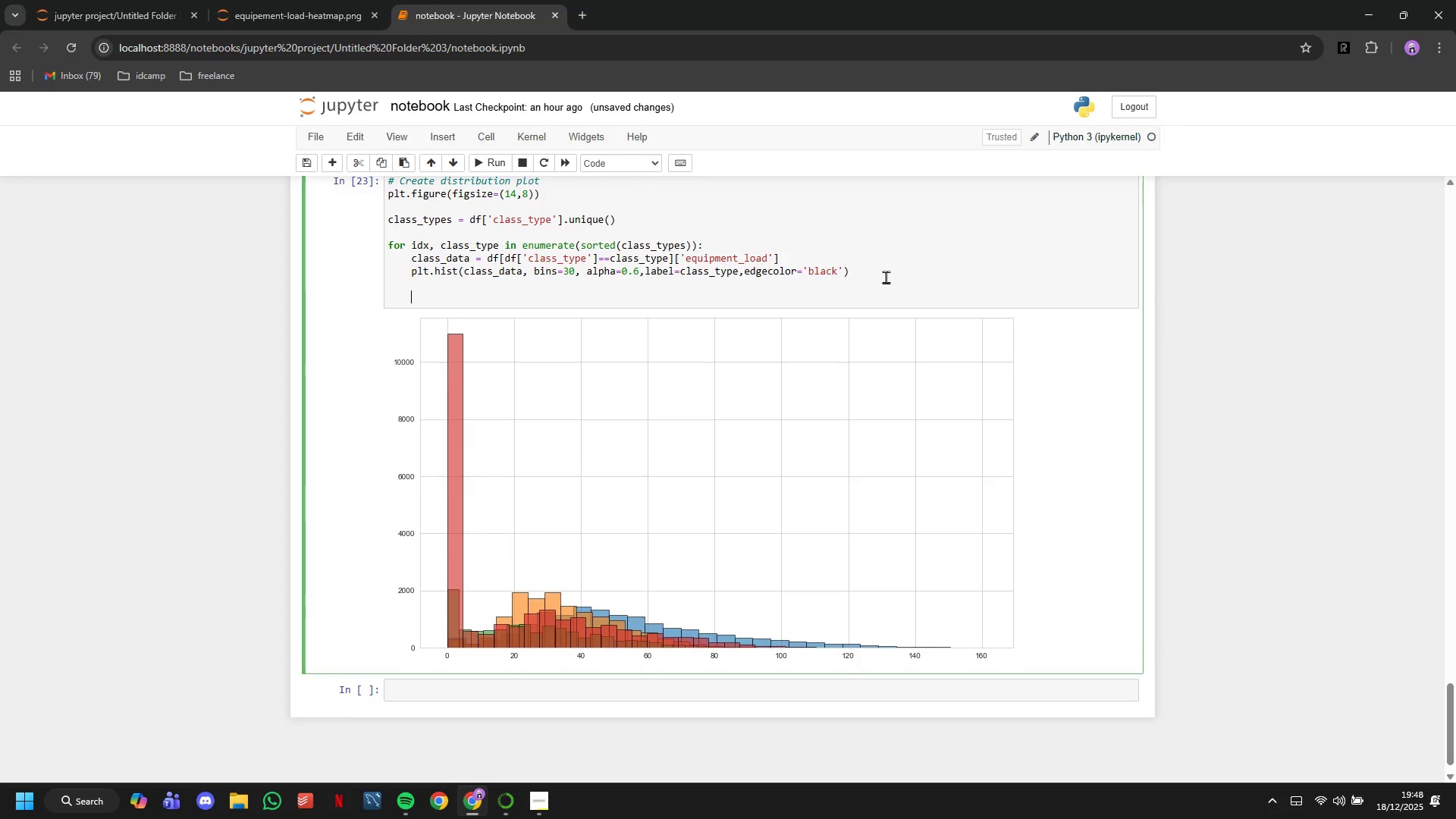 
key(Enter)
 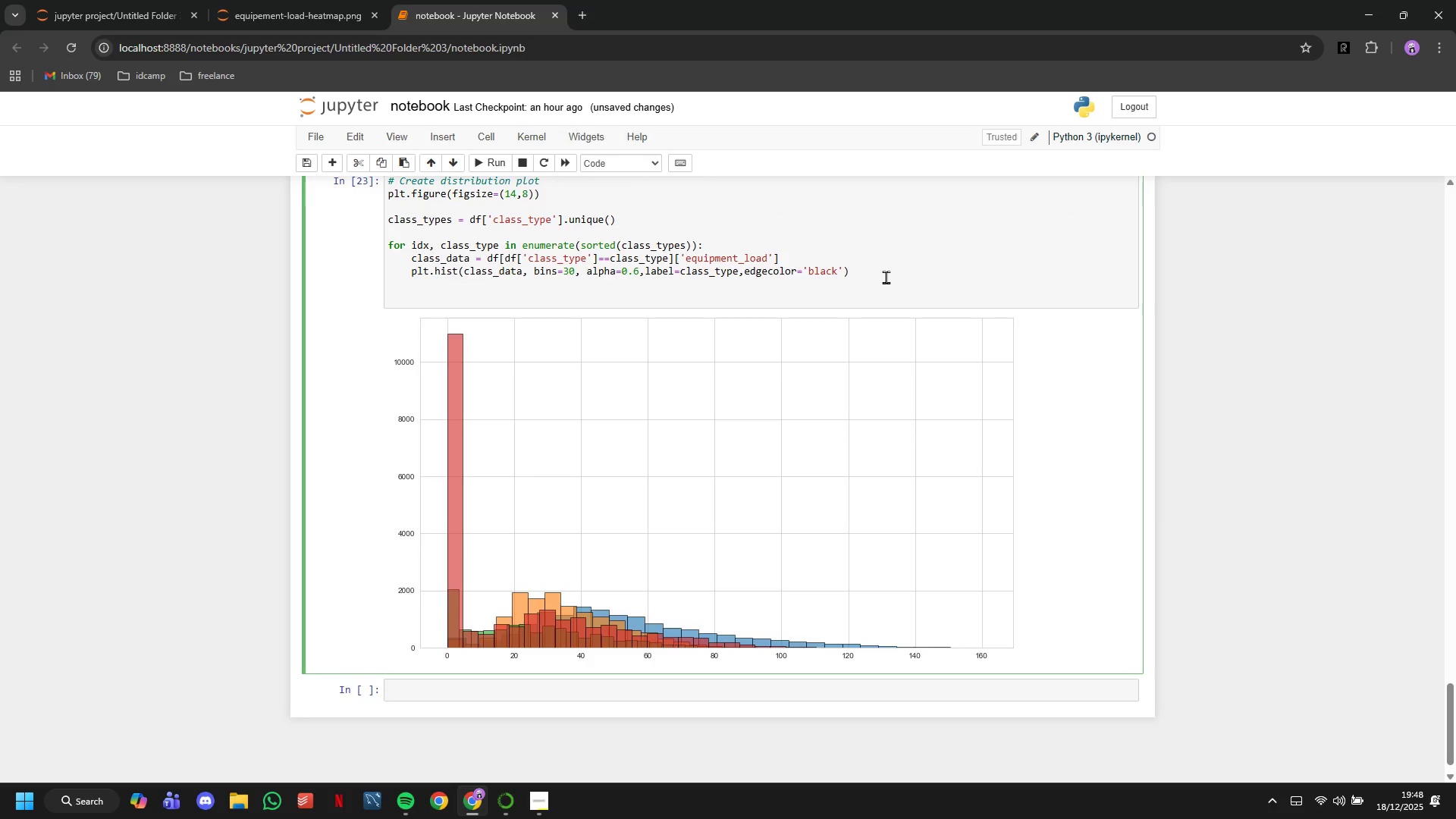 
key(Backspace)
type(plt.xlabel('Equipment Load Score)
 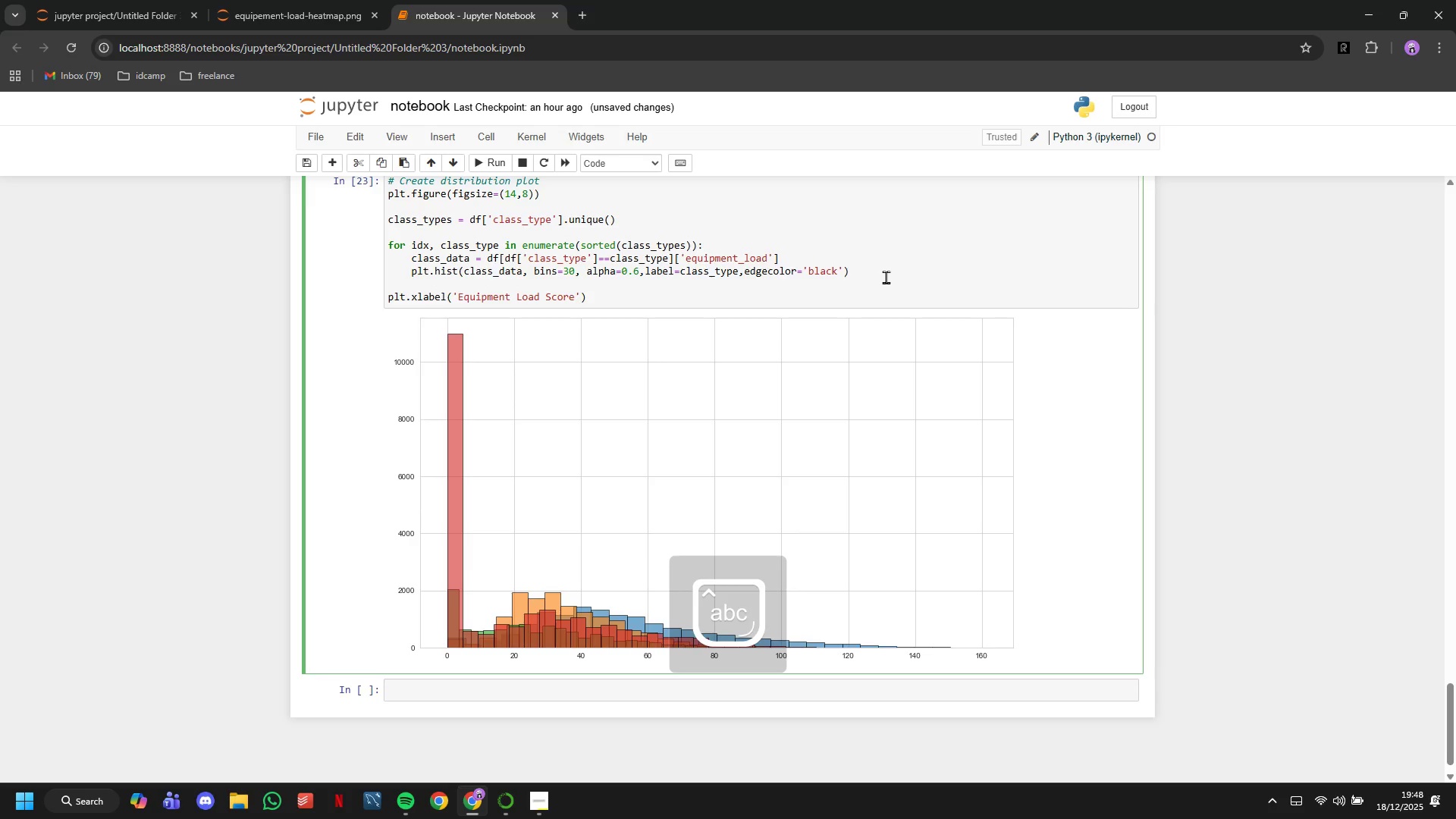 
wait(10.61)
 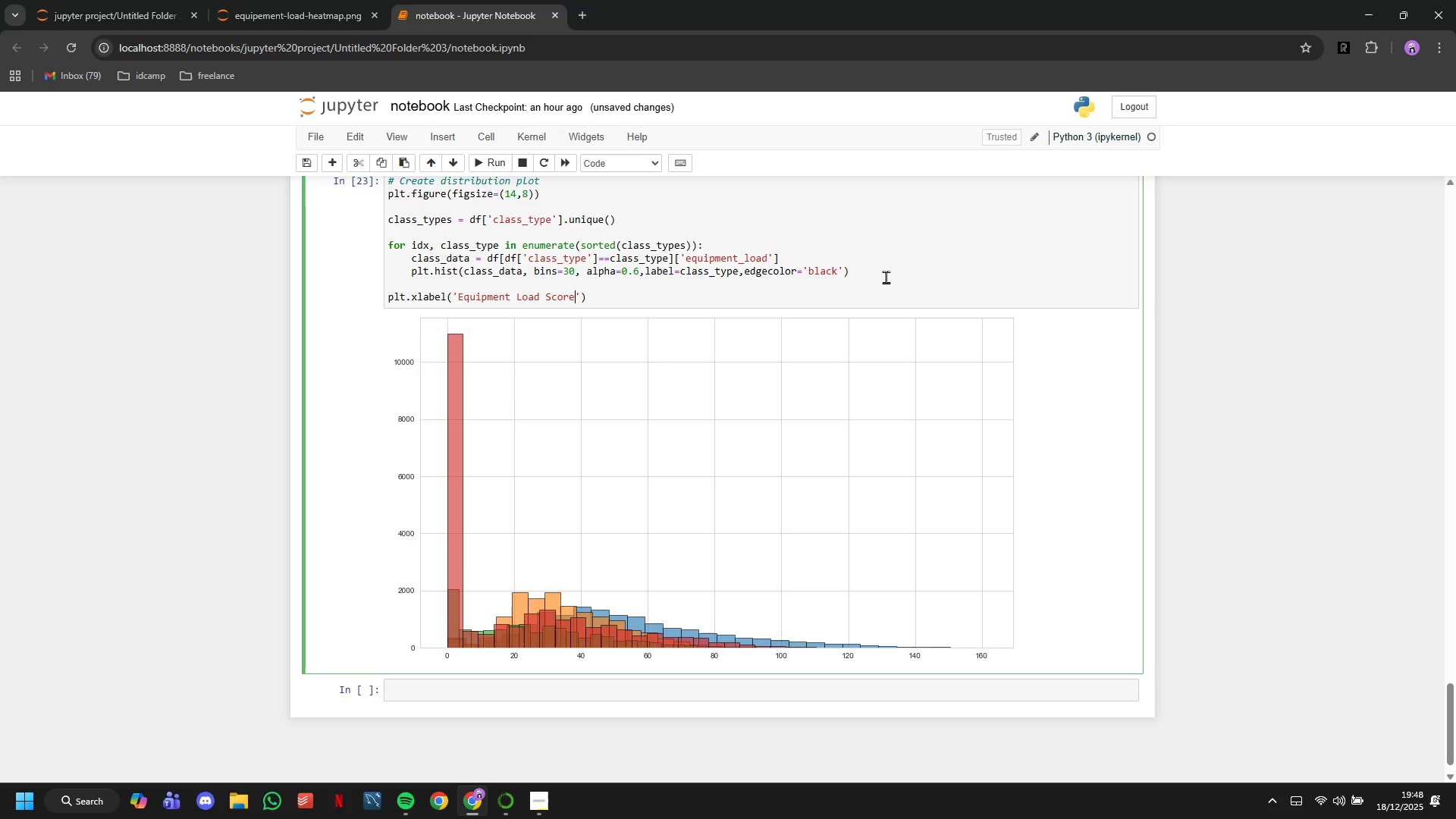 
key(CapsLock)
 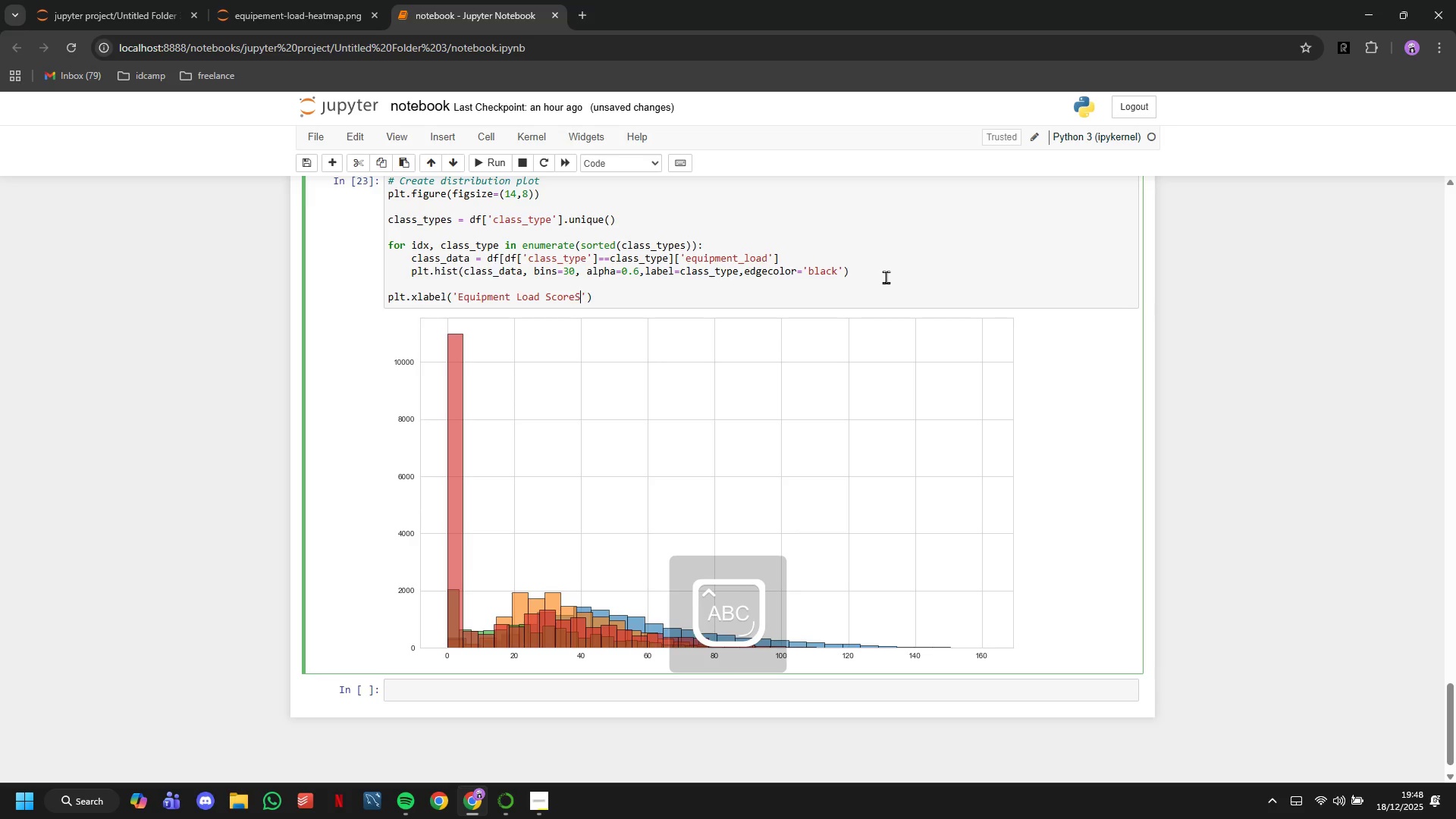 
key(S)
 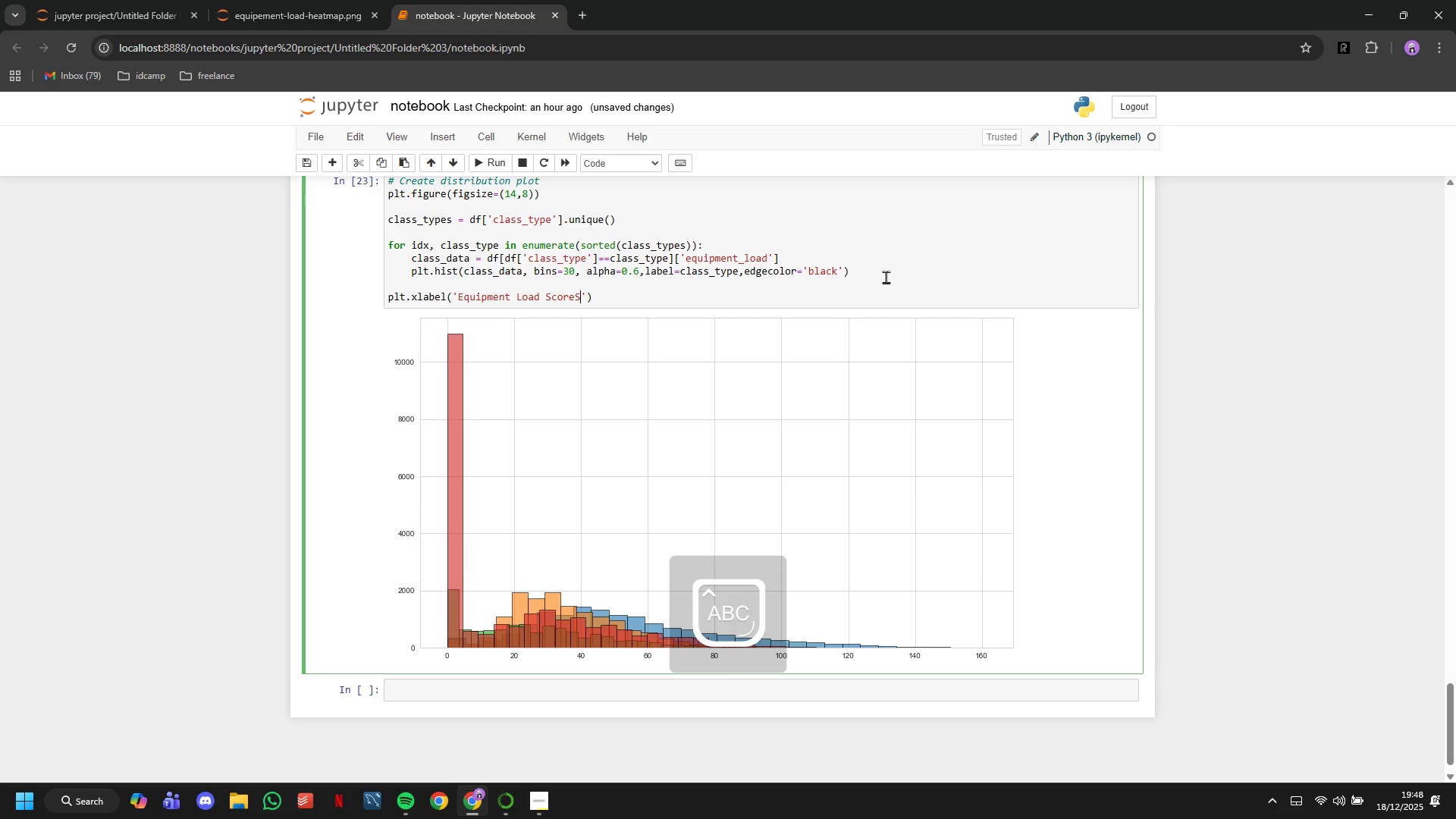 
key(CapsLock)
 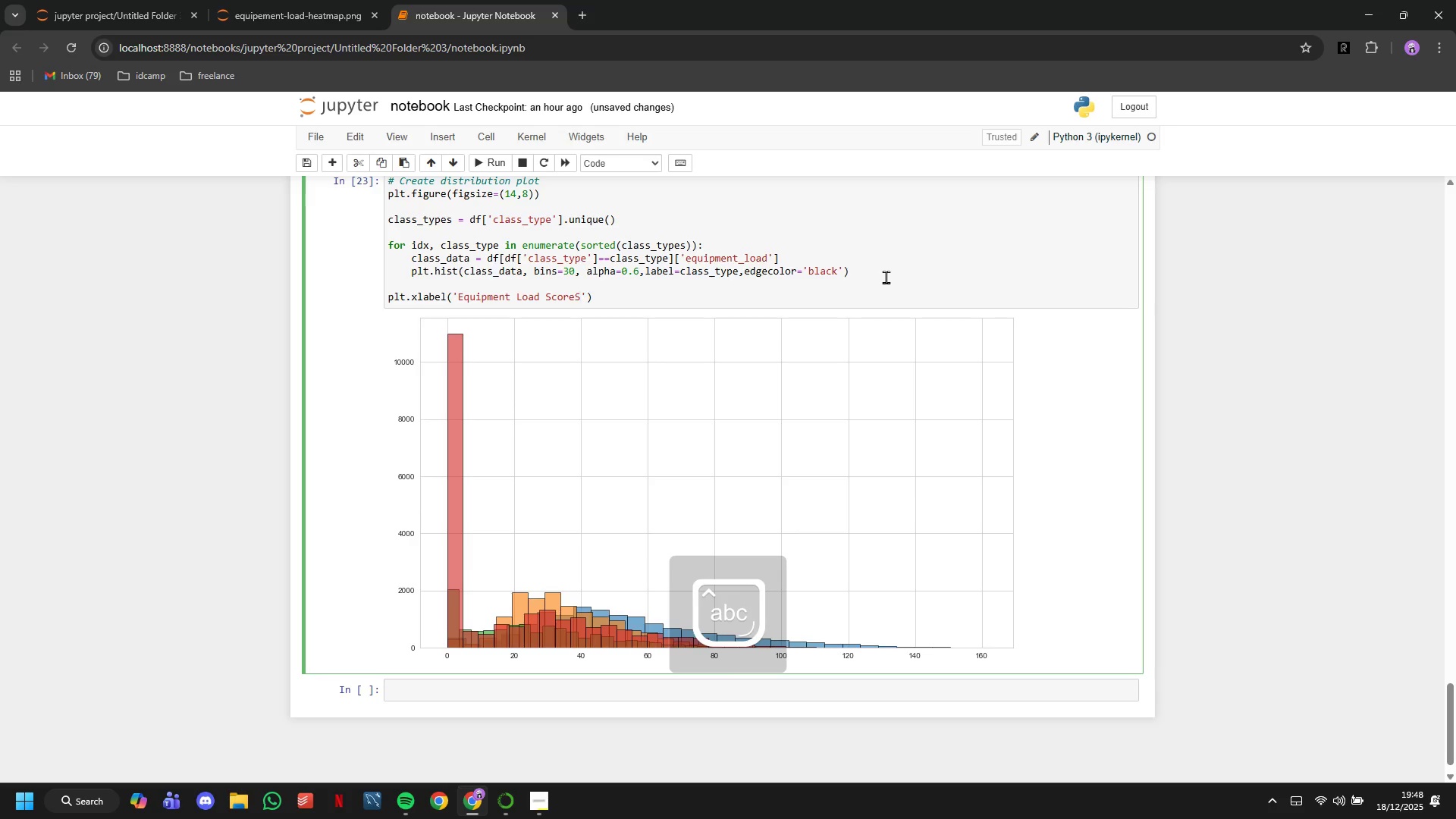 
key(Backspace)
 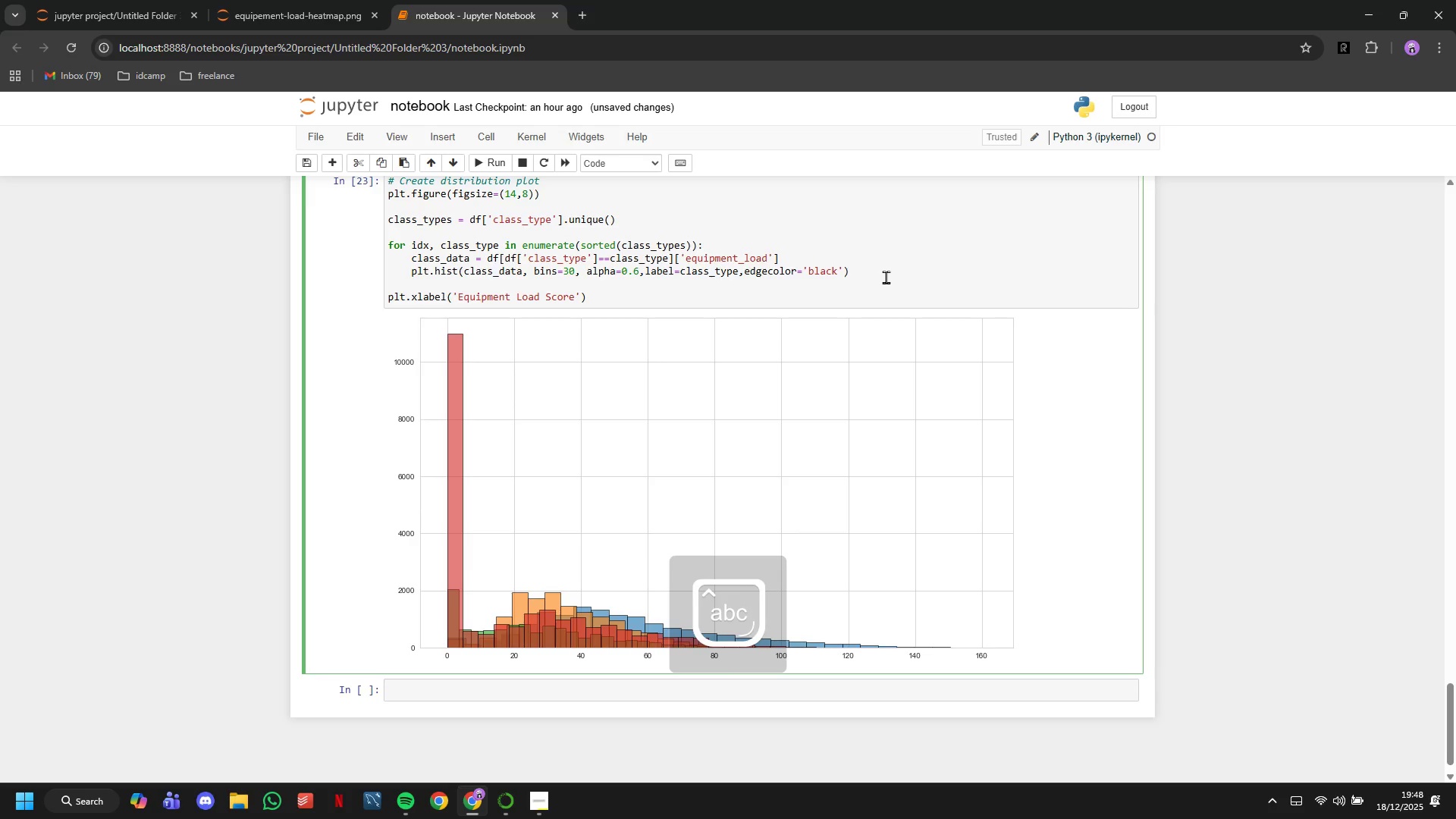 
key(ArrowRight)
 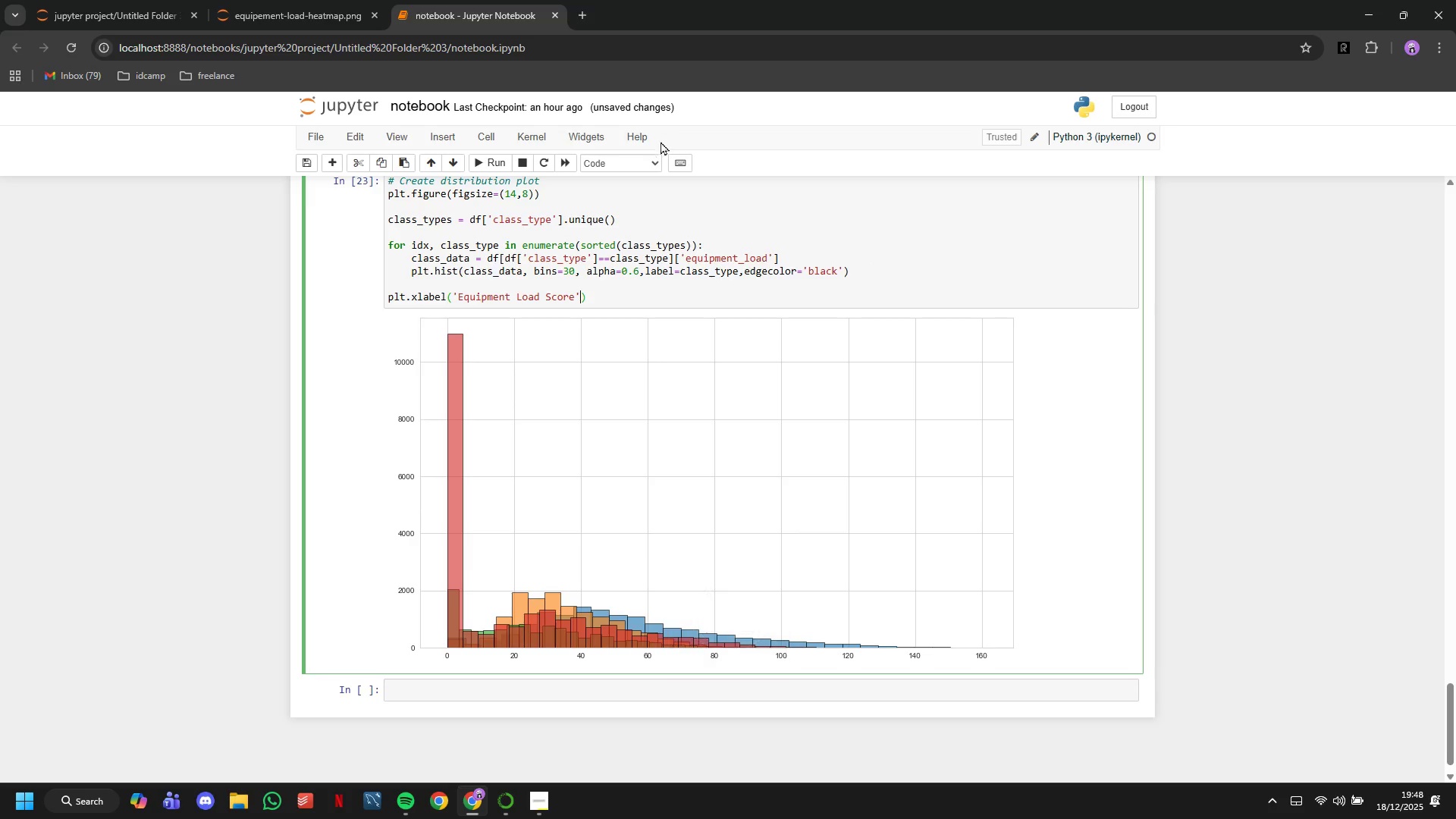 
left_click([506, 162])
 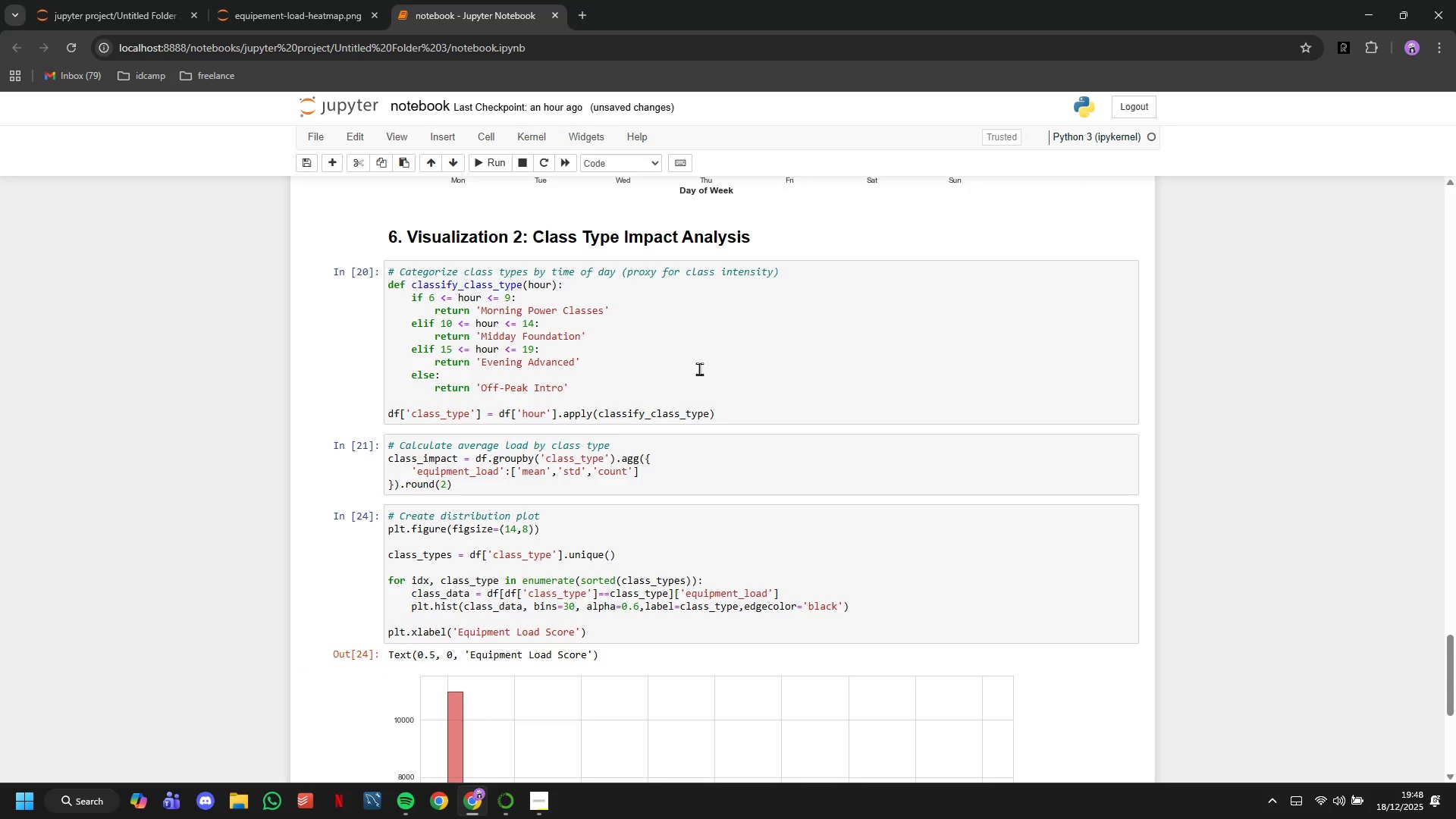 
scroll: coordinate [699, 369], scroll_direction: down, amount: 6.0
 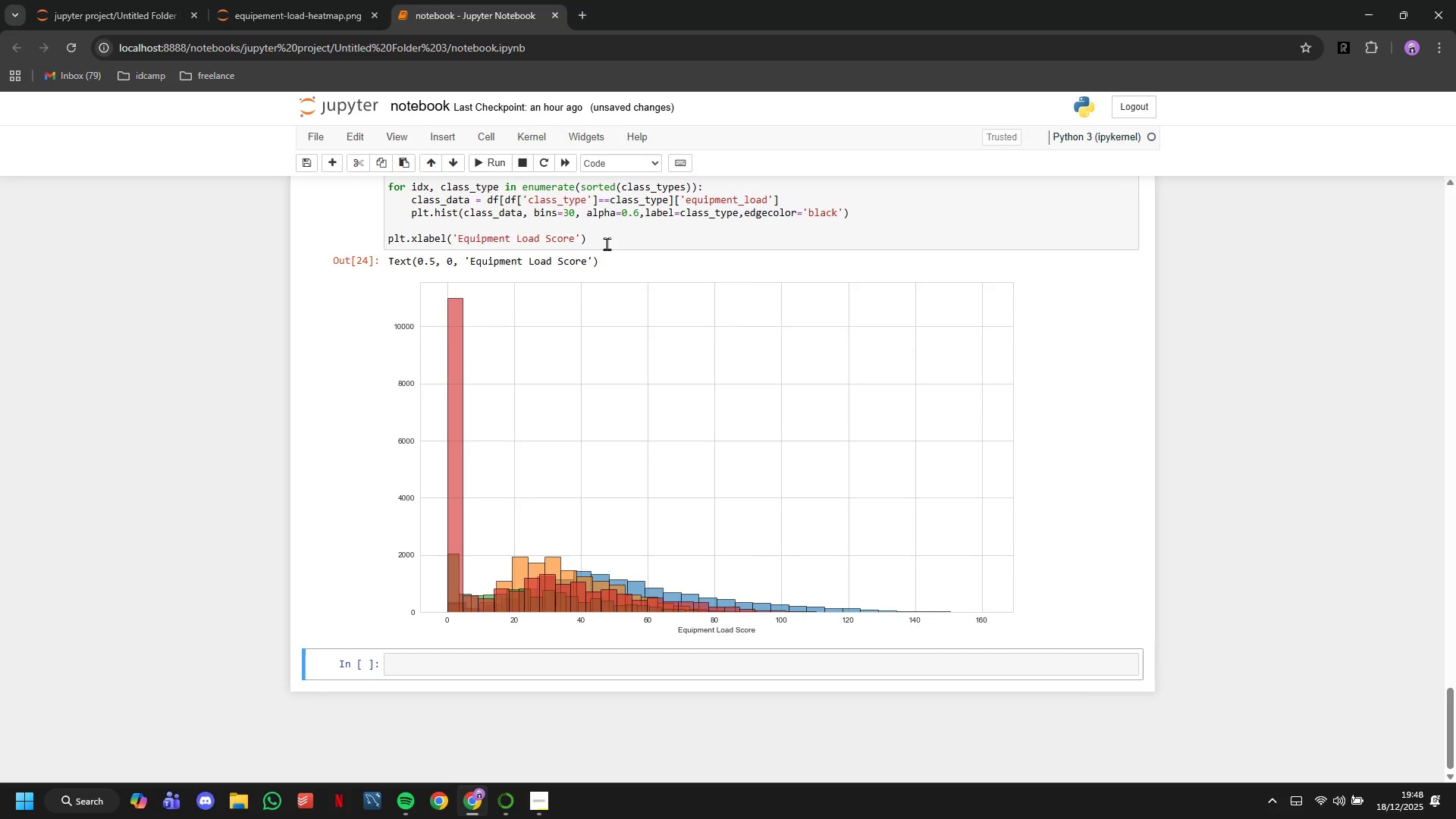 
left_click([598, 239])
 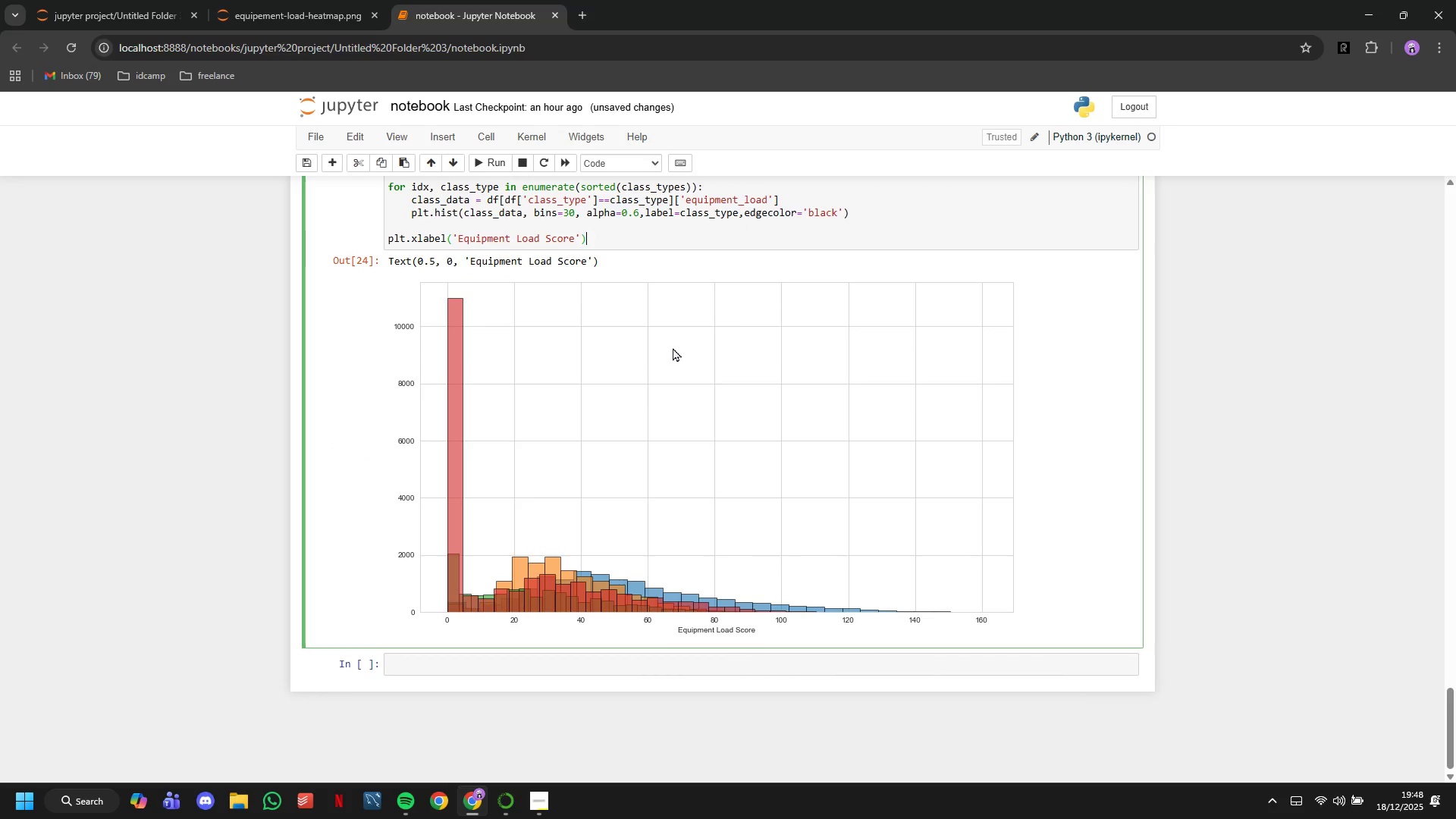 
key(ArrowLeft)
 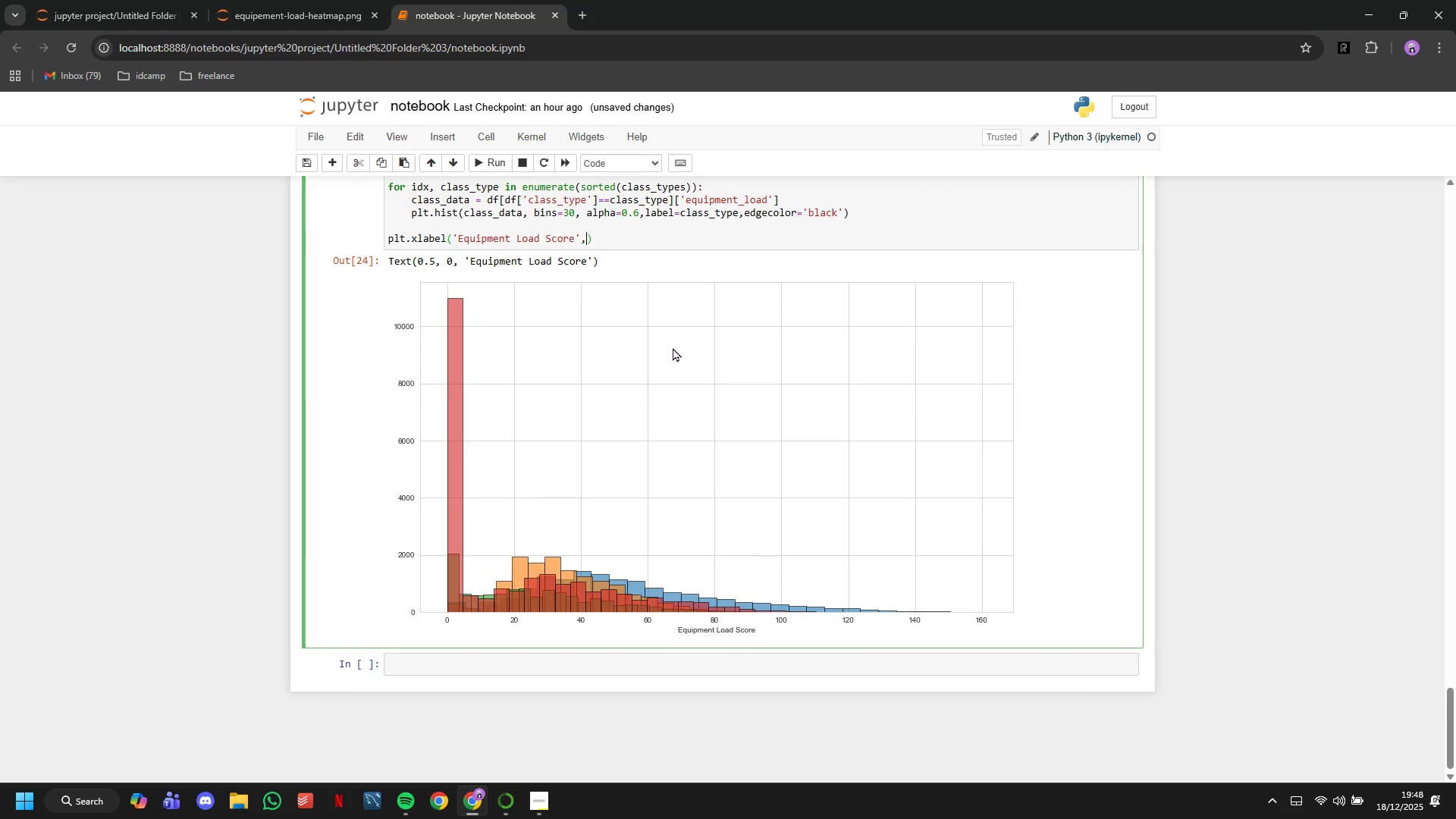 
type(,fontsize=12, )
key(Backspace)
type(fontweight='bold)
 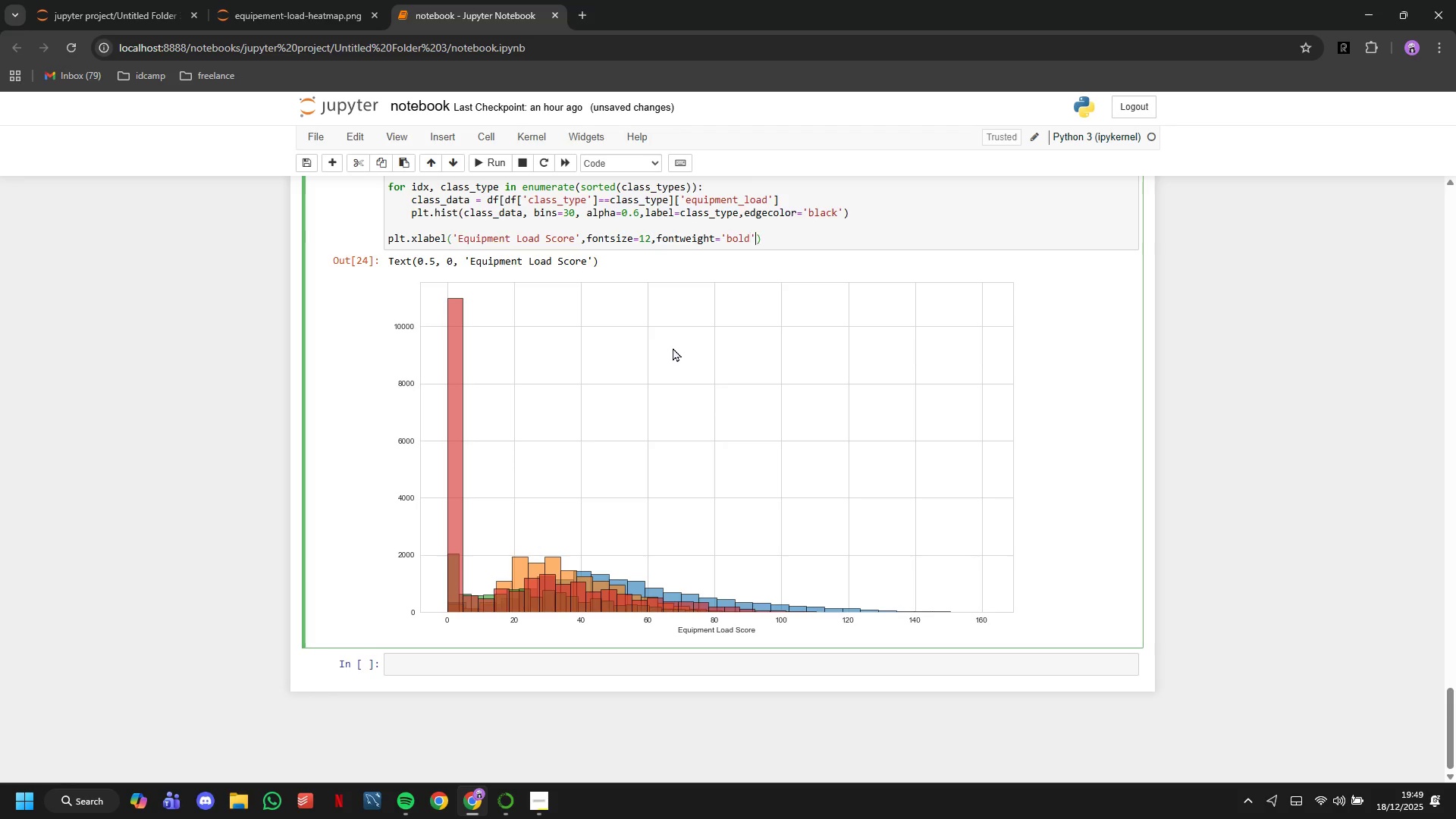 
key(ArrowRight)
 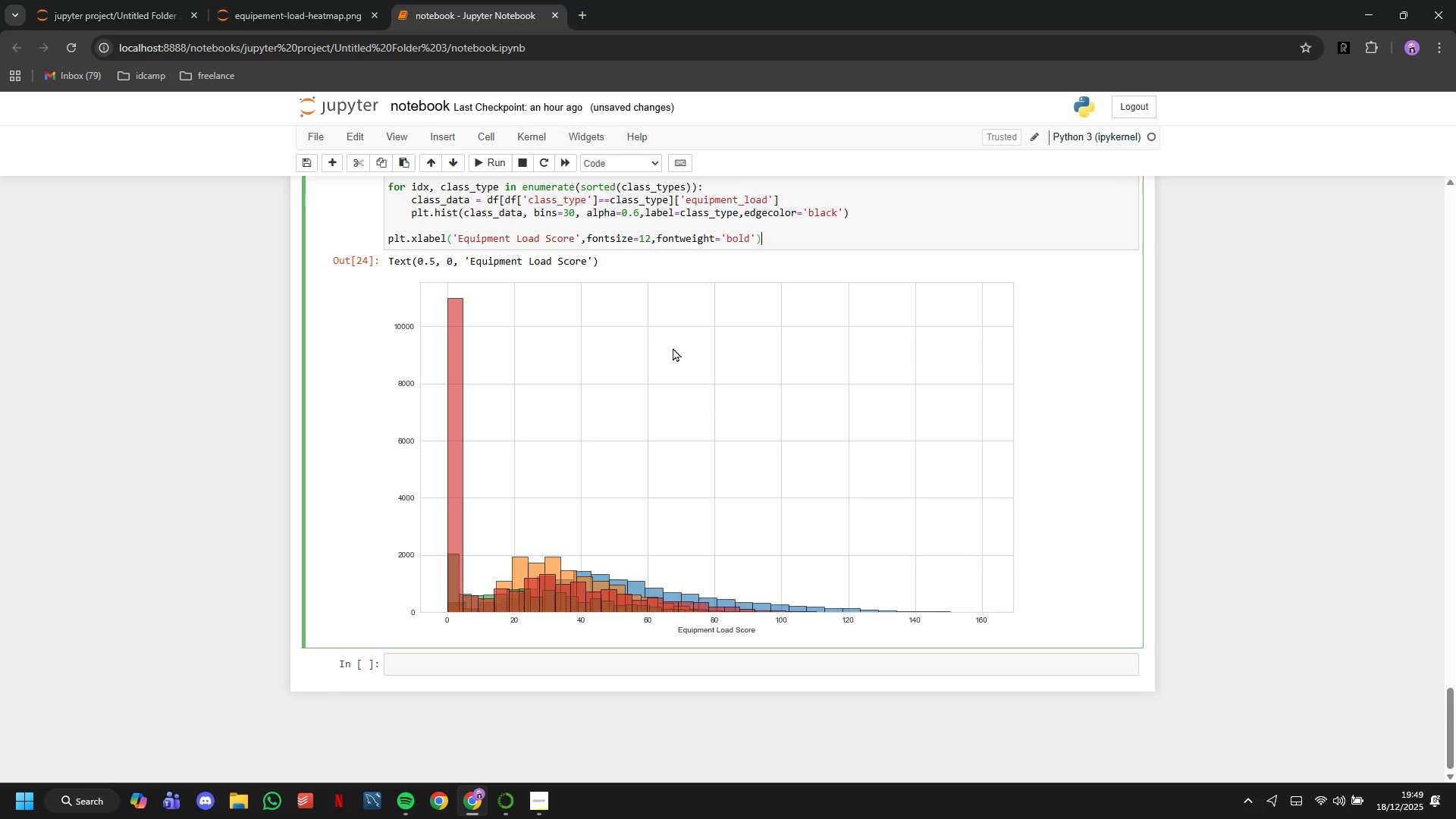 
key(ArrowRight)
 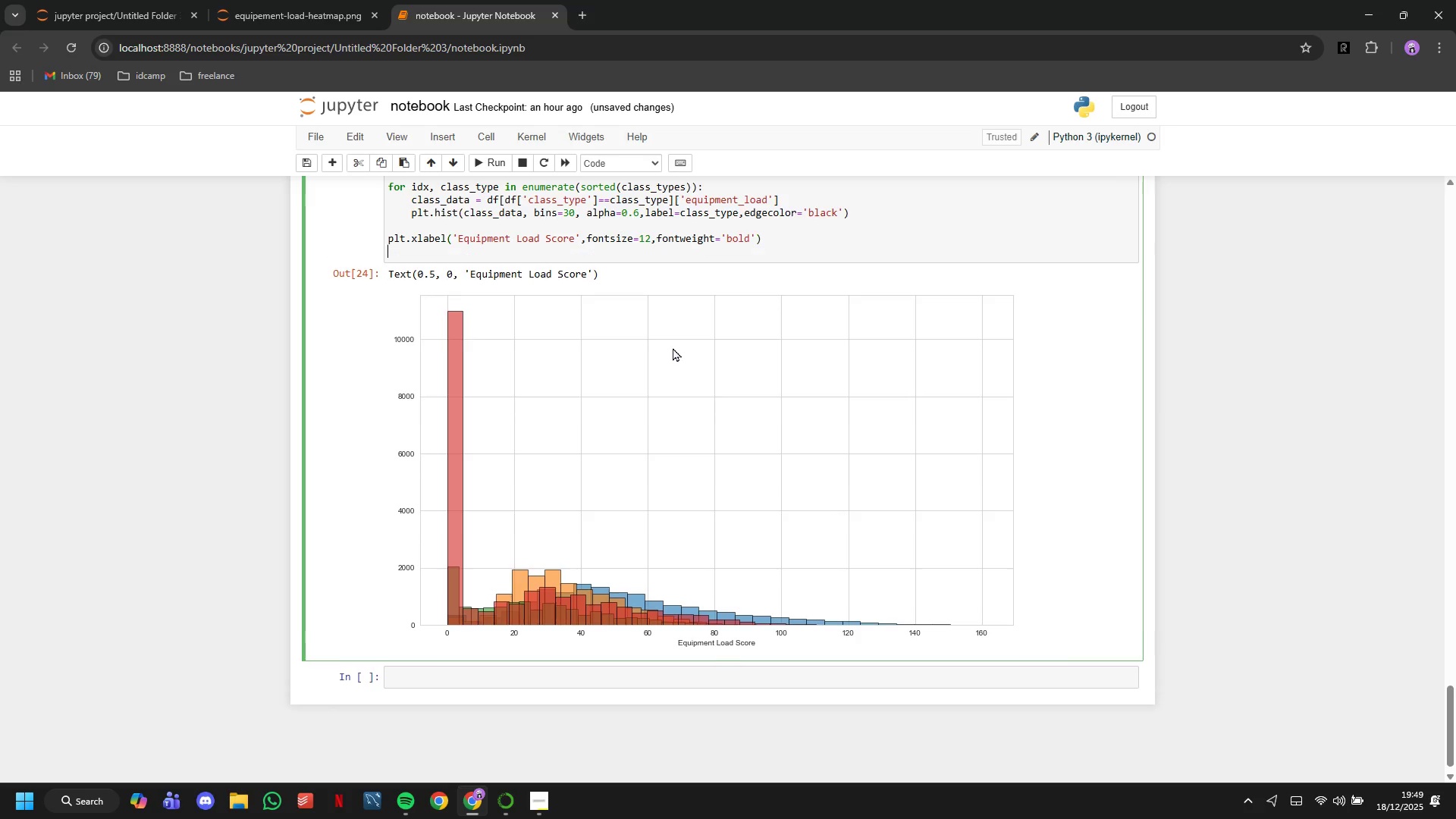 
key(Enter)
 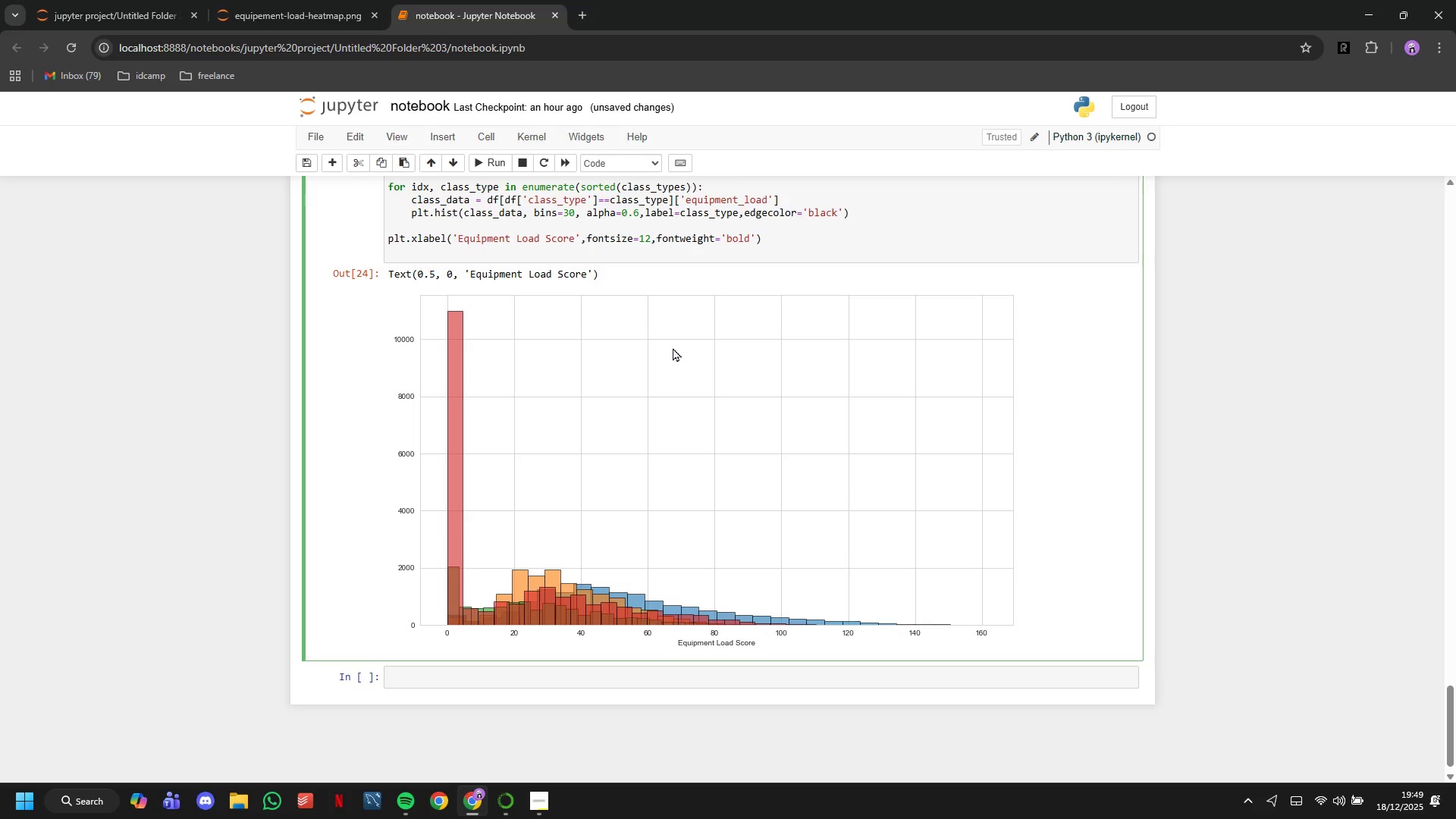 
type(plt.y;)
key(Backspace)
type(label('Frequency (Number of Sessions)
 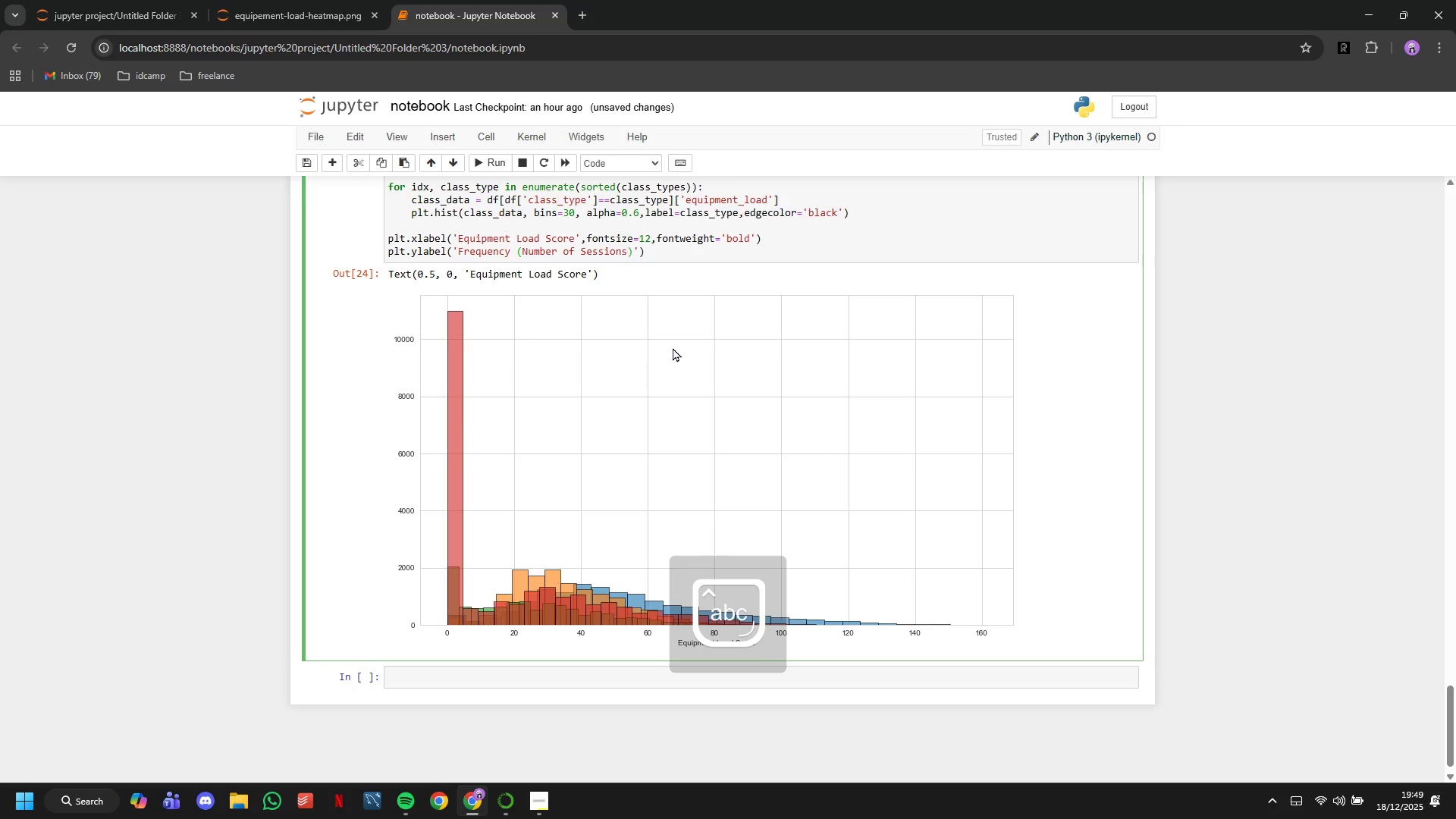 
key(ArrowRight)
 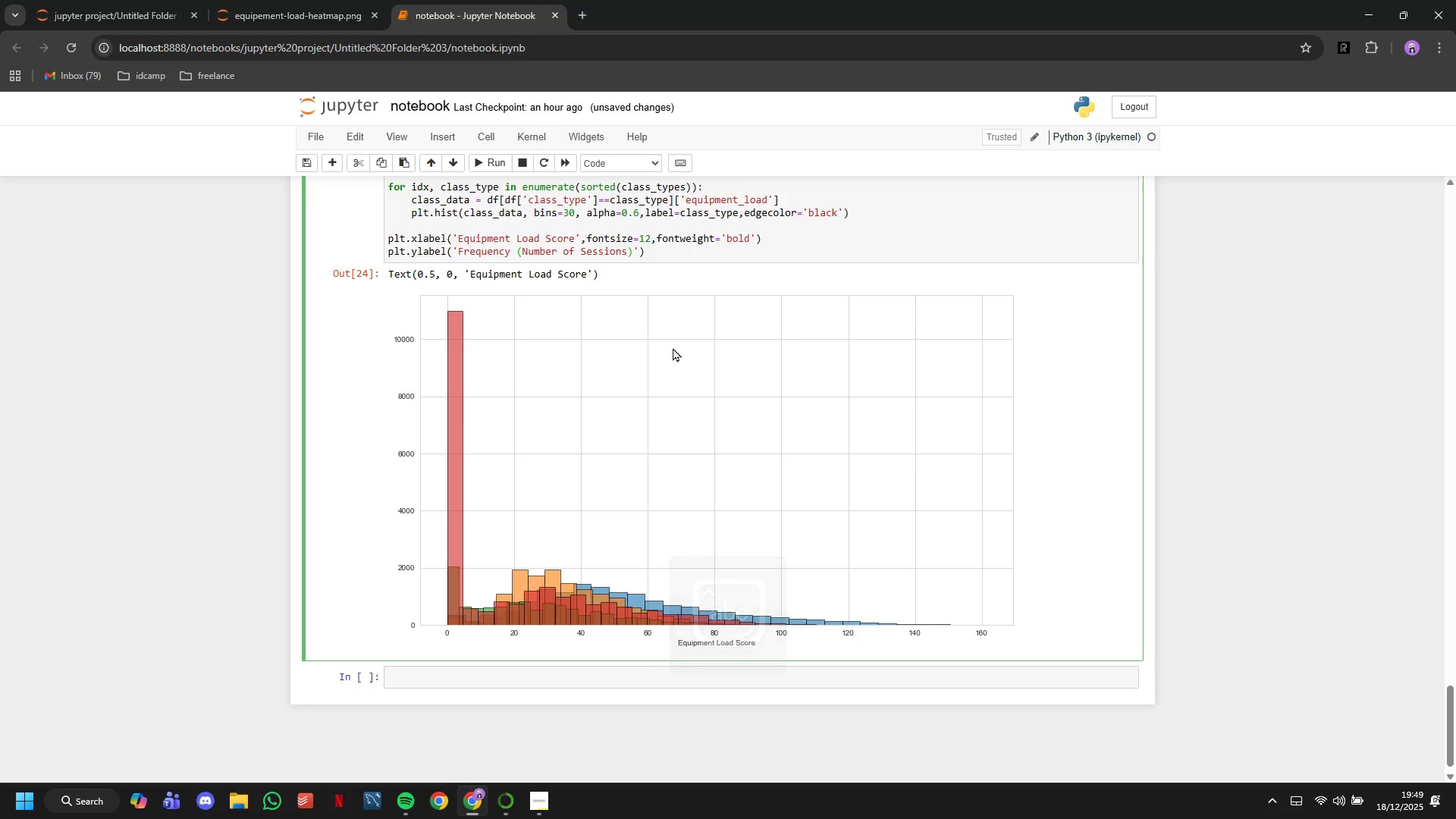 
type(,fontsize=12, )
key(Backspace)
type(f)
key(Backspace)
key(Backspace)
 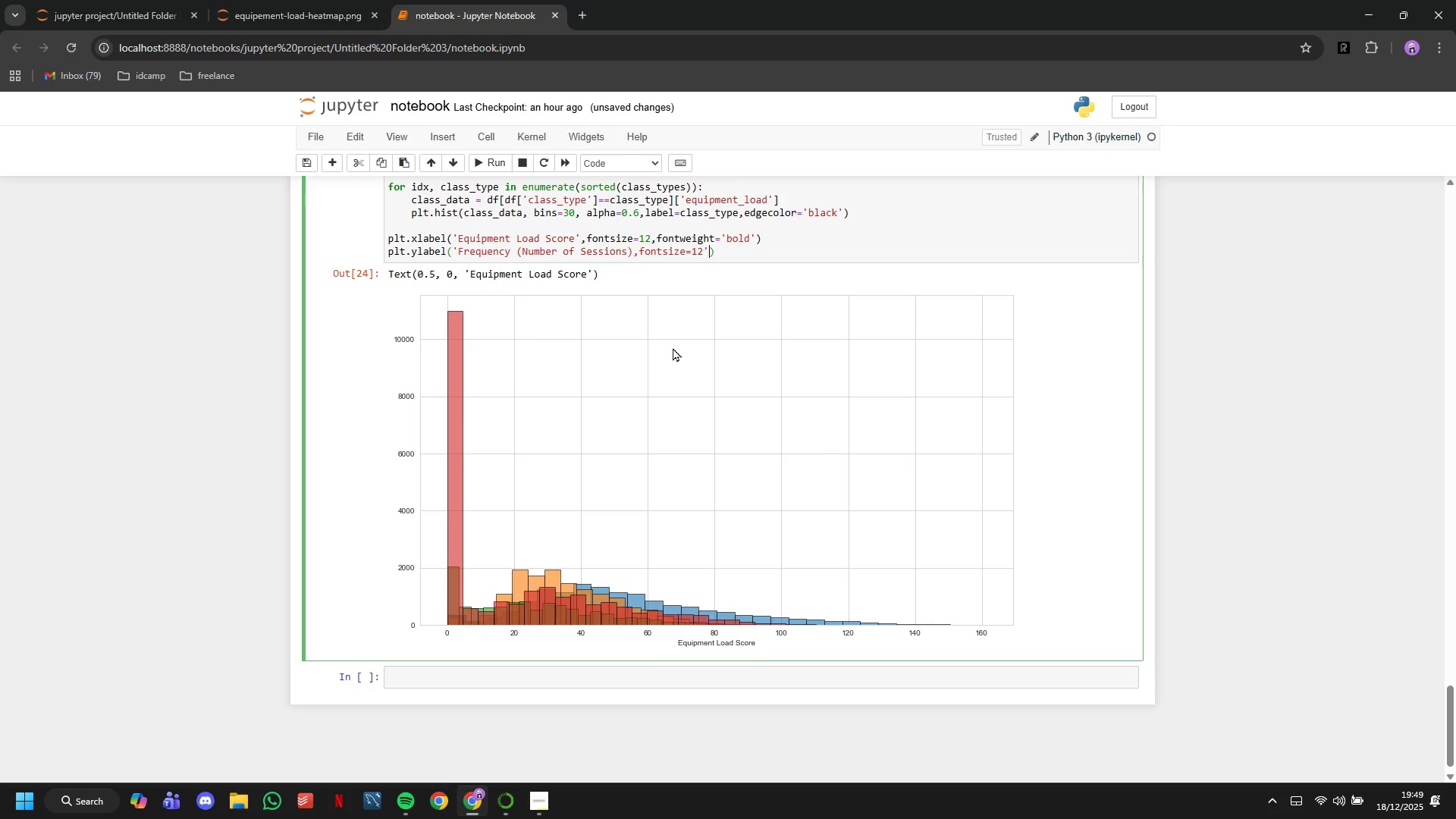 
key(ArrowRight)
 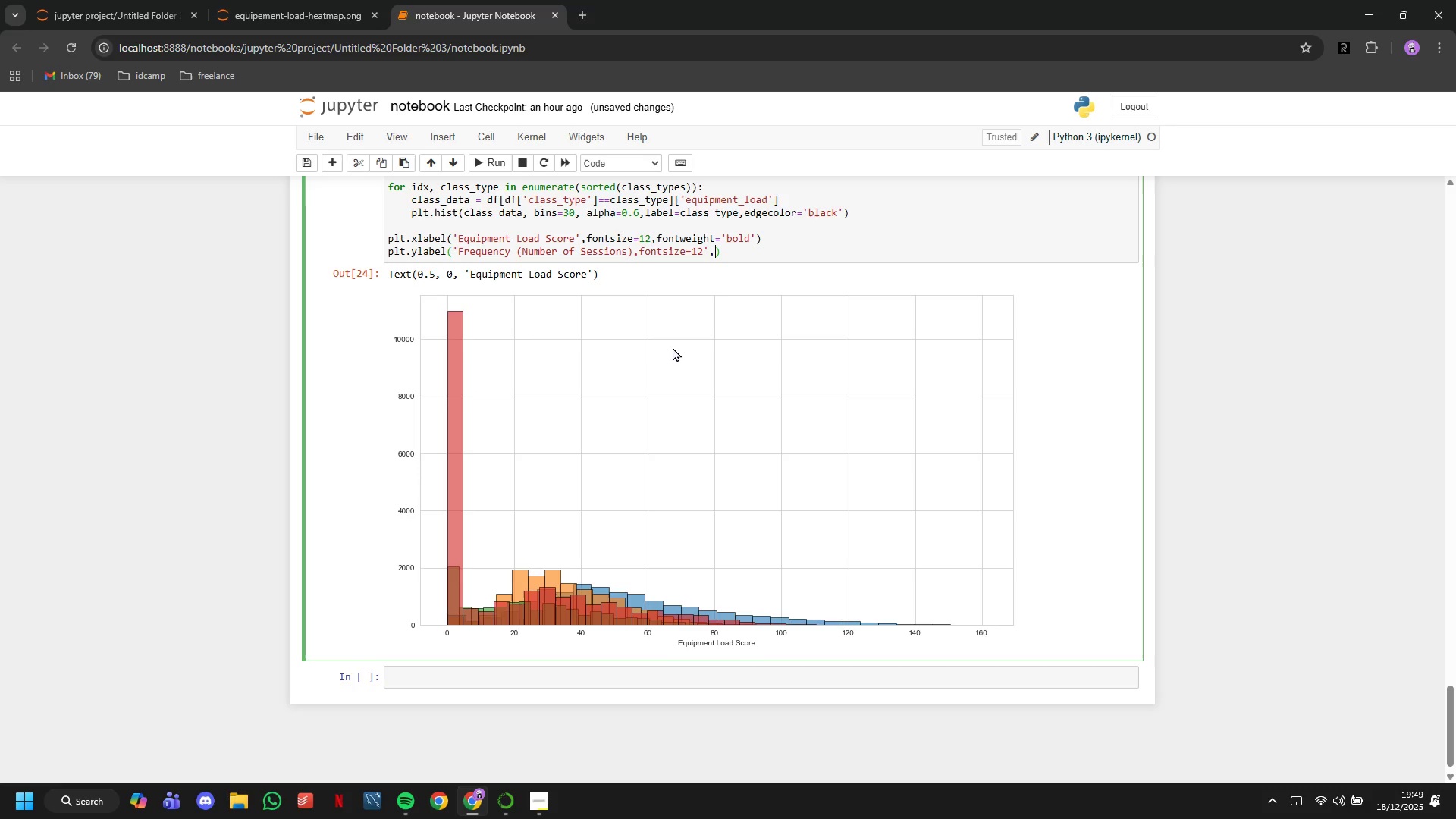 
type(,fontweight='bod)
key(Backspace)
type(ld)
 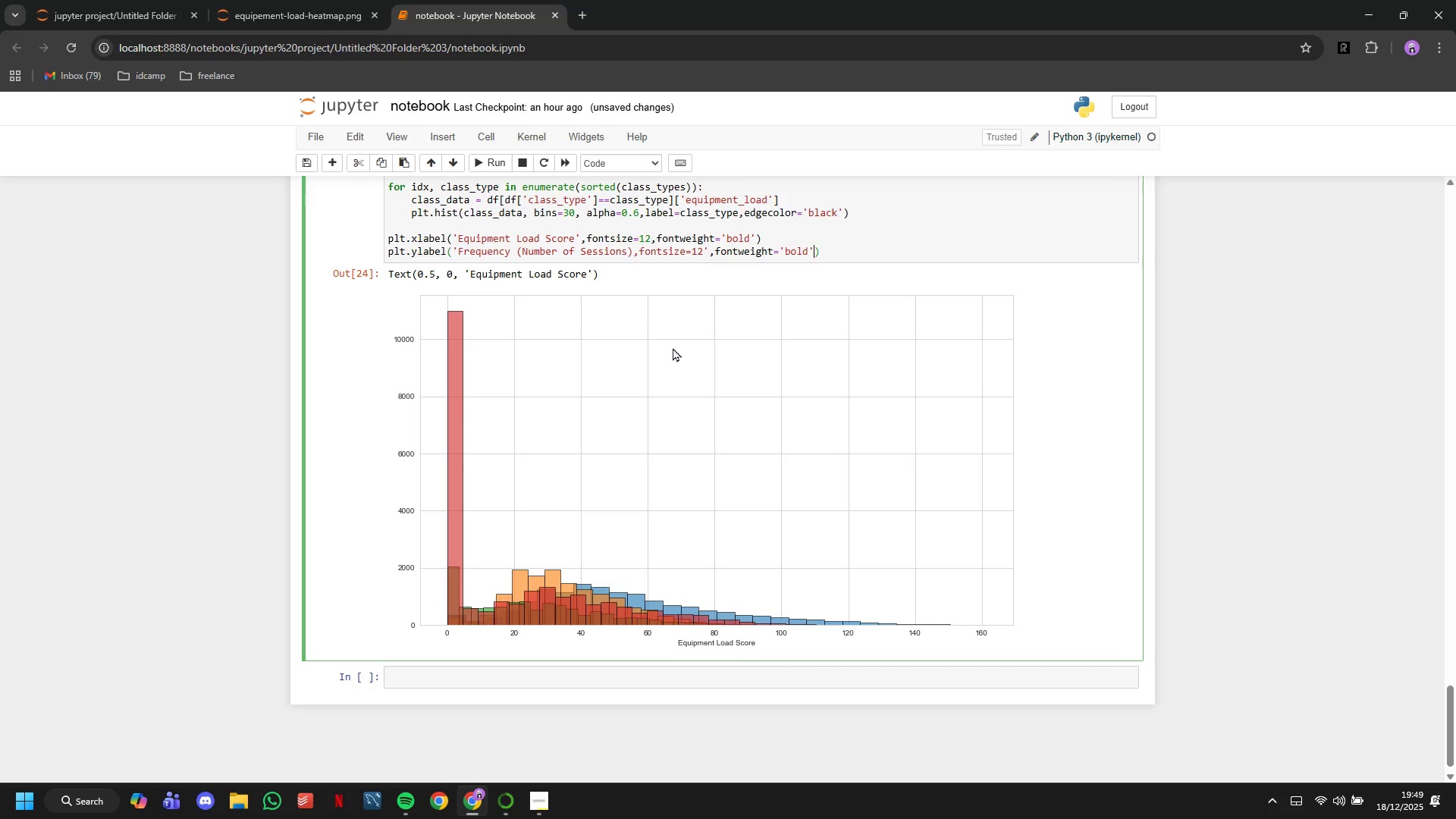 
key(ArrowRight)
 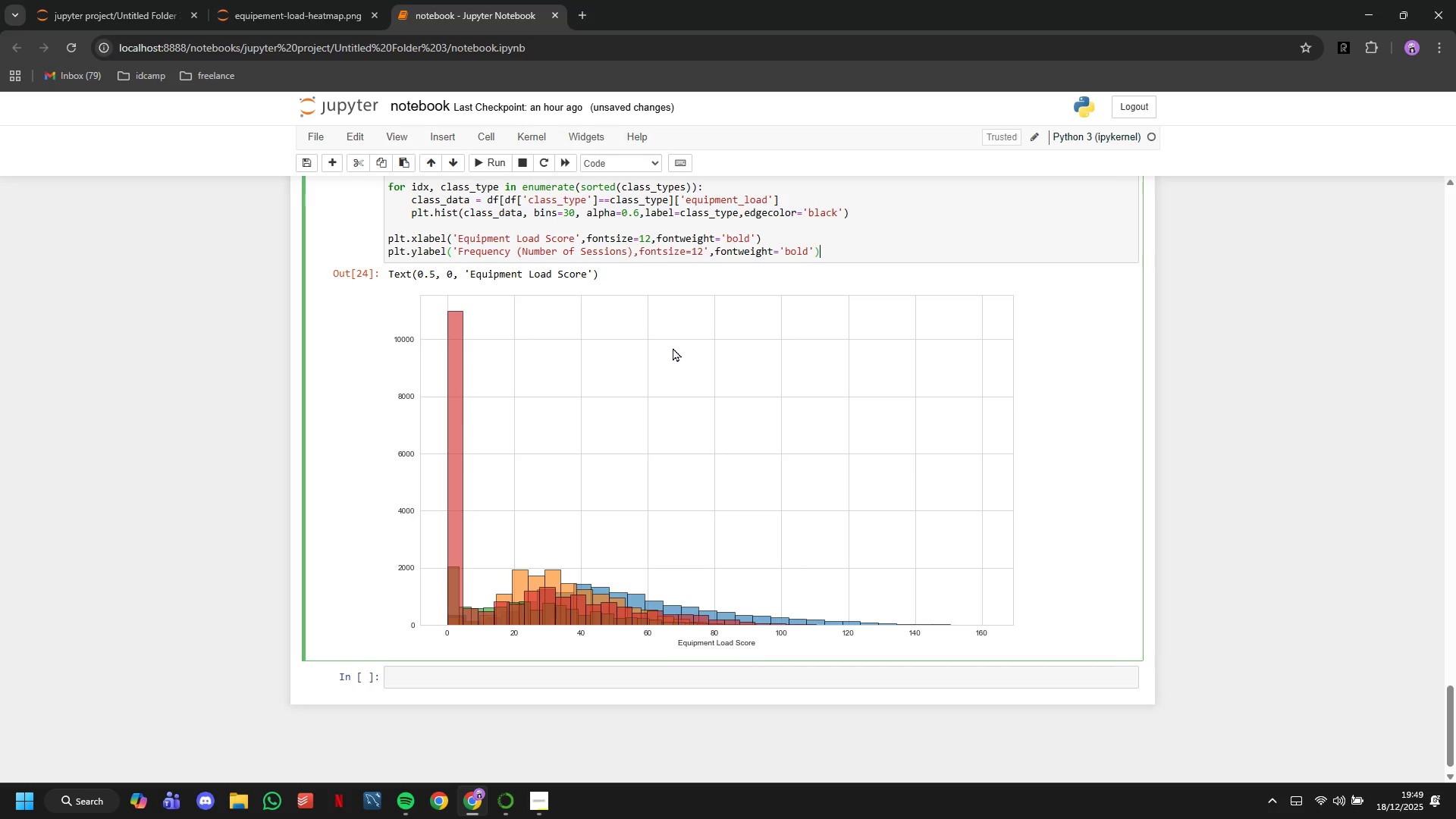 
key(ArrowRight)
 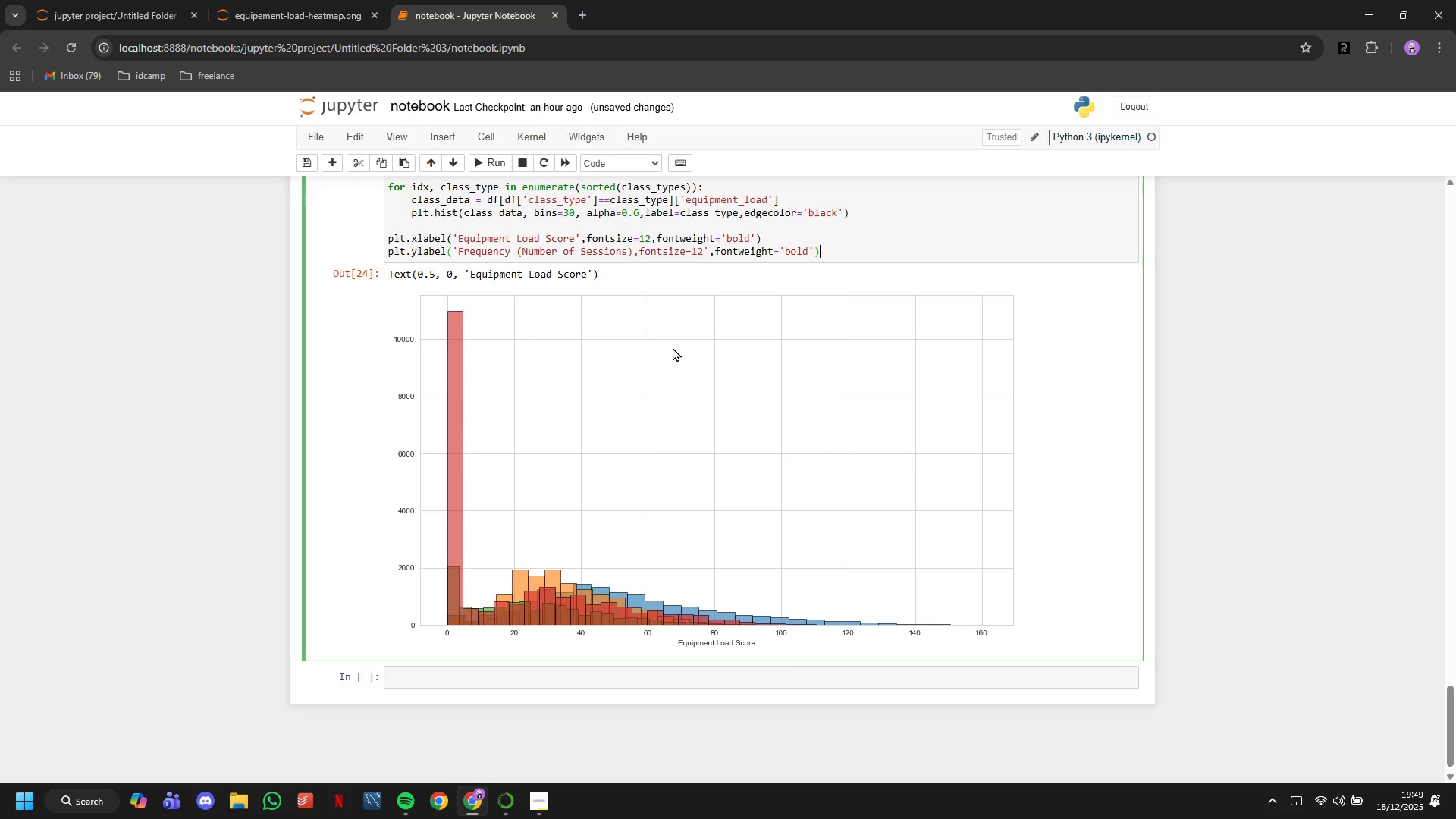 
key(Backslash)
 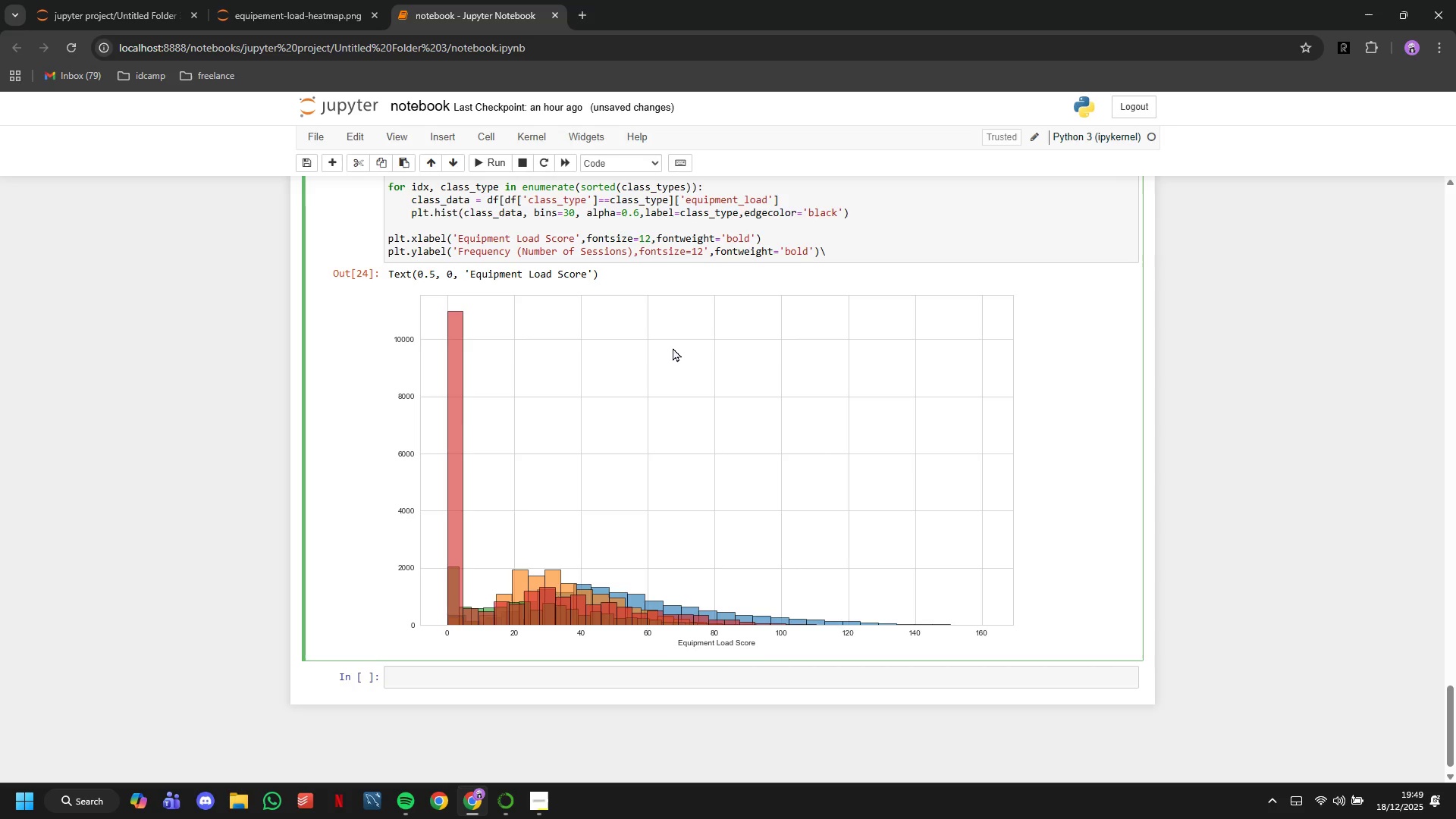 
key(Backspace)
 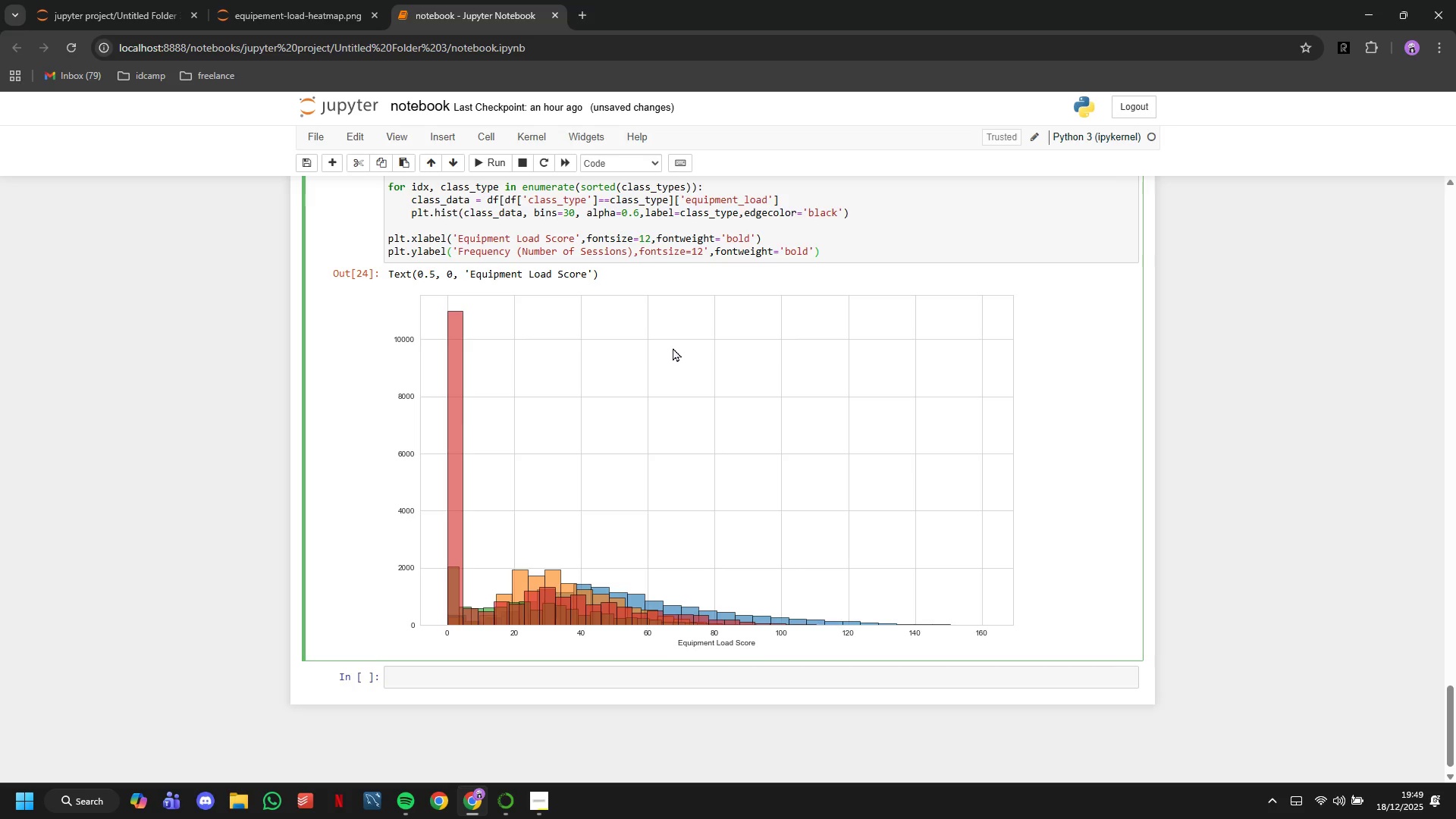 
key(Enter)
 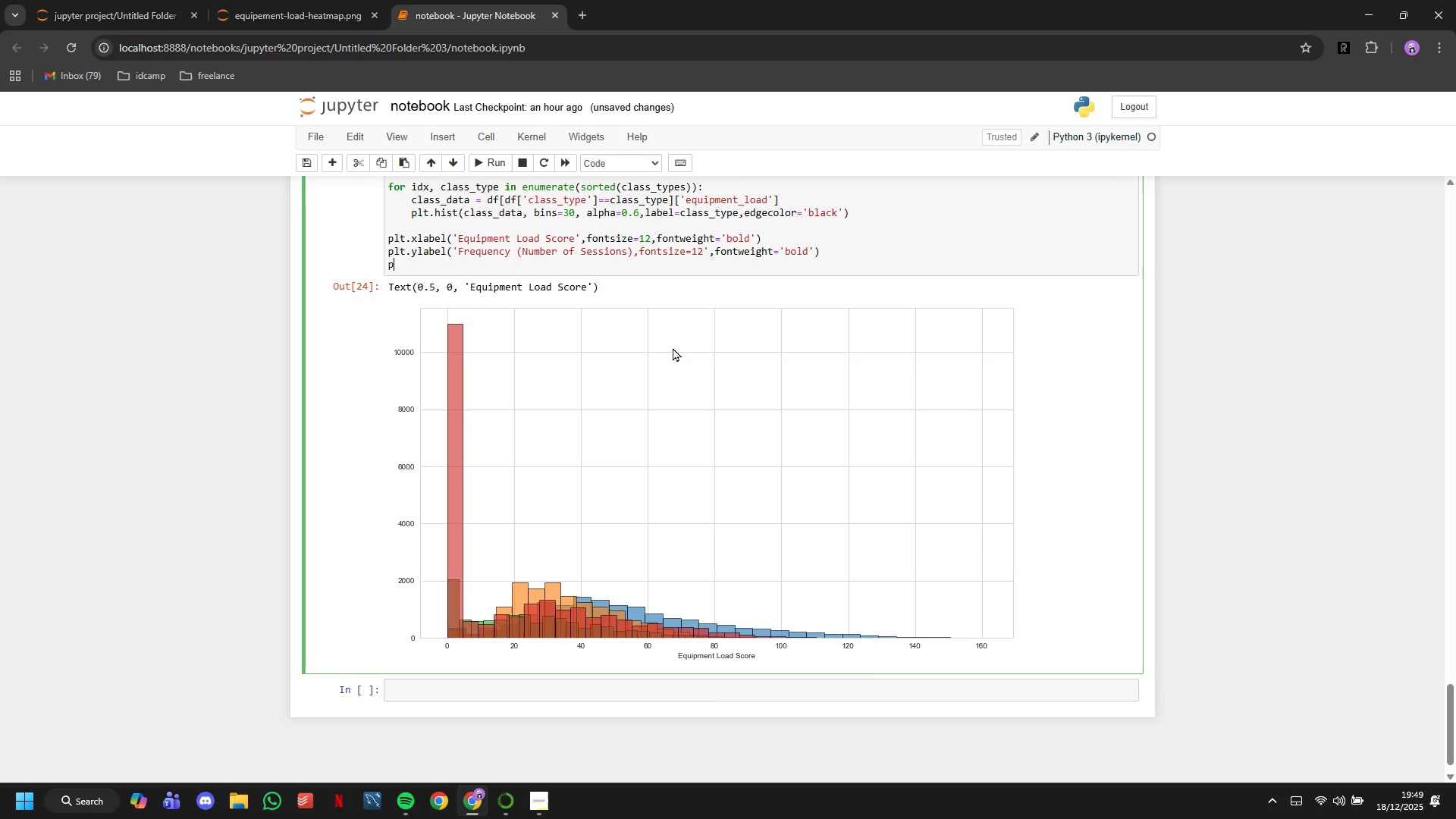 
type(plt.title('Equipment Load Distribution by Class Type\nImpact p)
key(Backspace)
type(on Reformer & Springbpa)
key(Backspace)
key(Backspace)
type(oard Longetivity)
 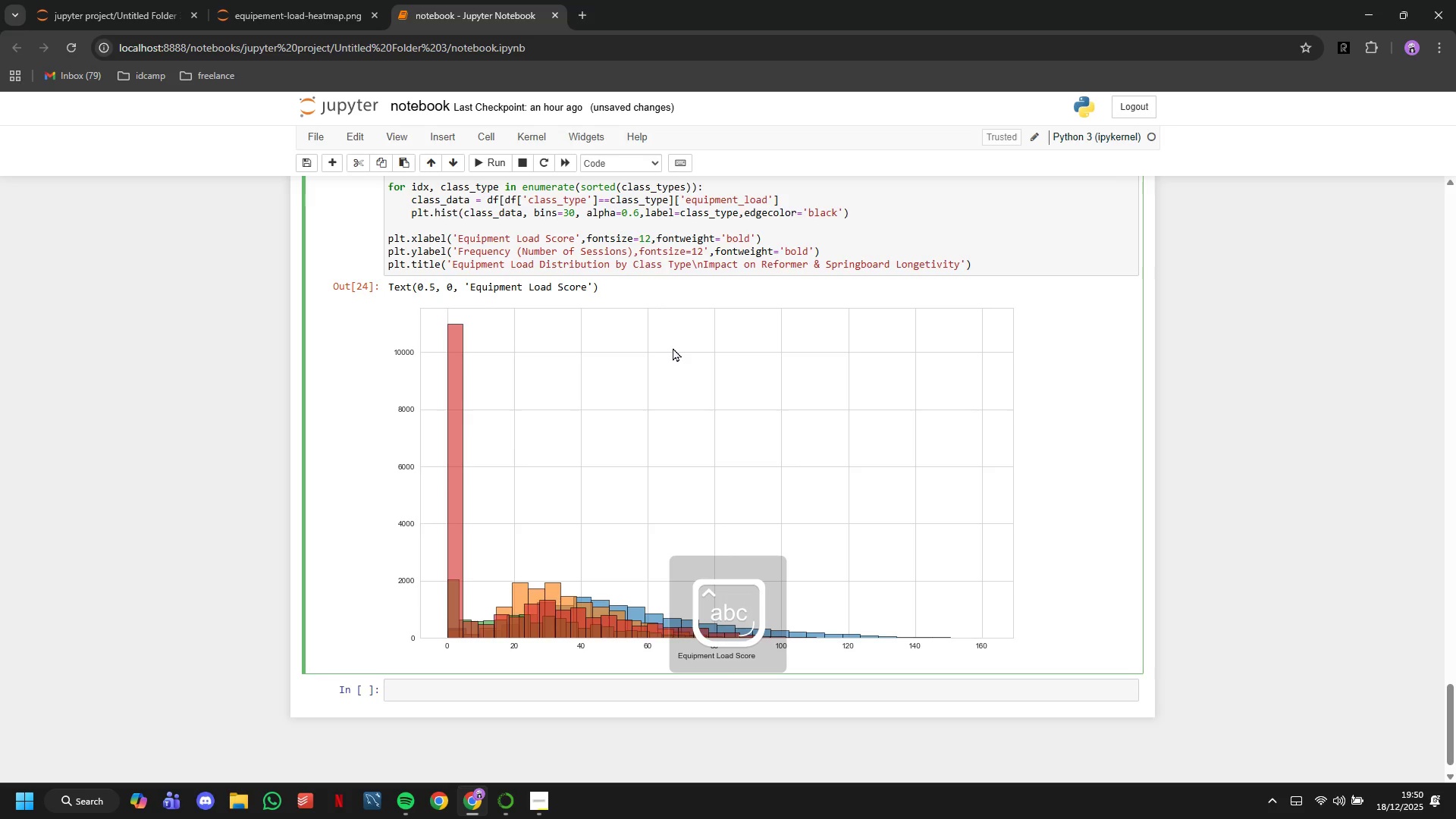 
key(ArrowLeft)
 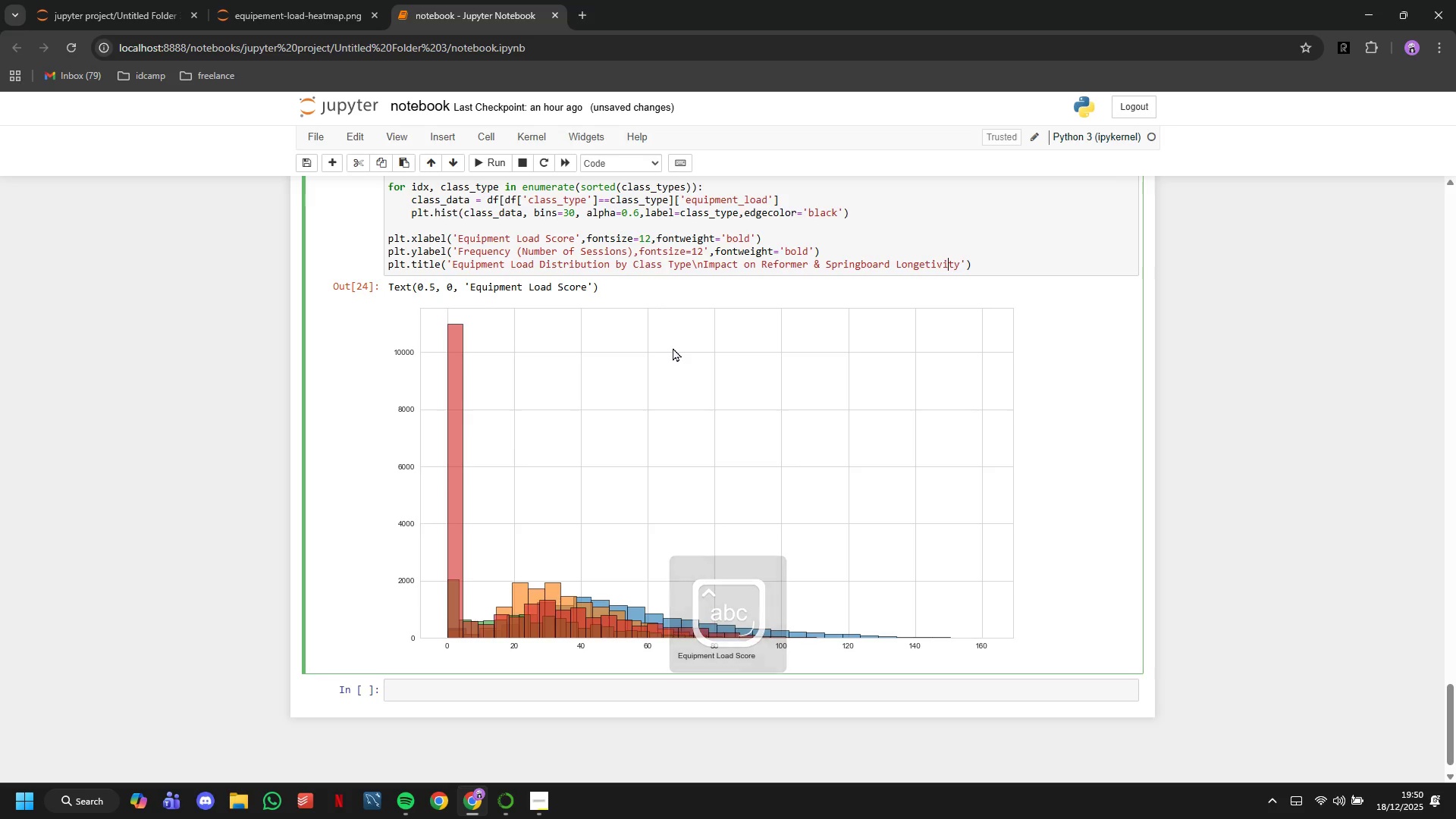 
key(ArrowLeft)
 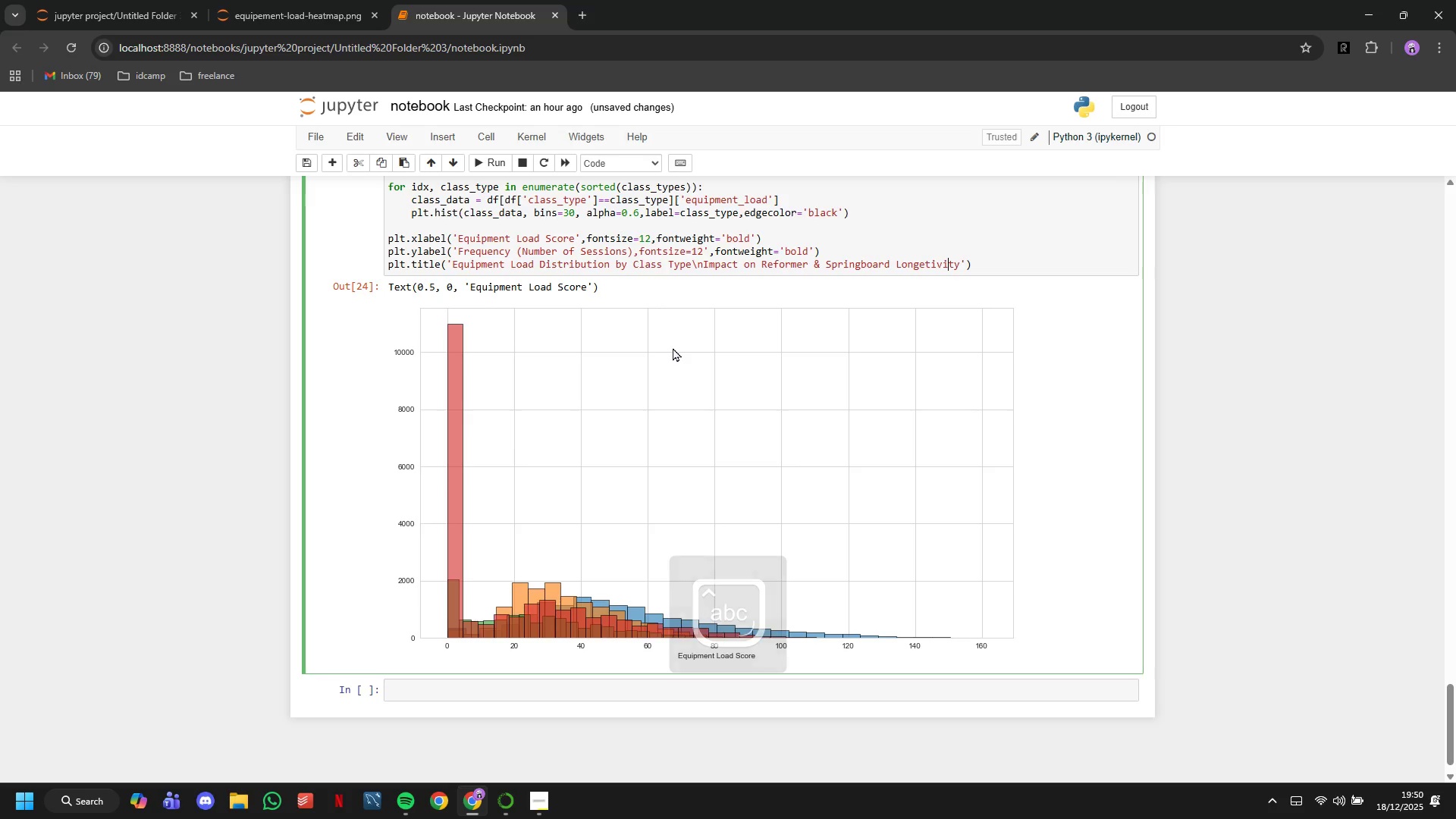 
key(ArrowLeft)
 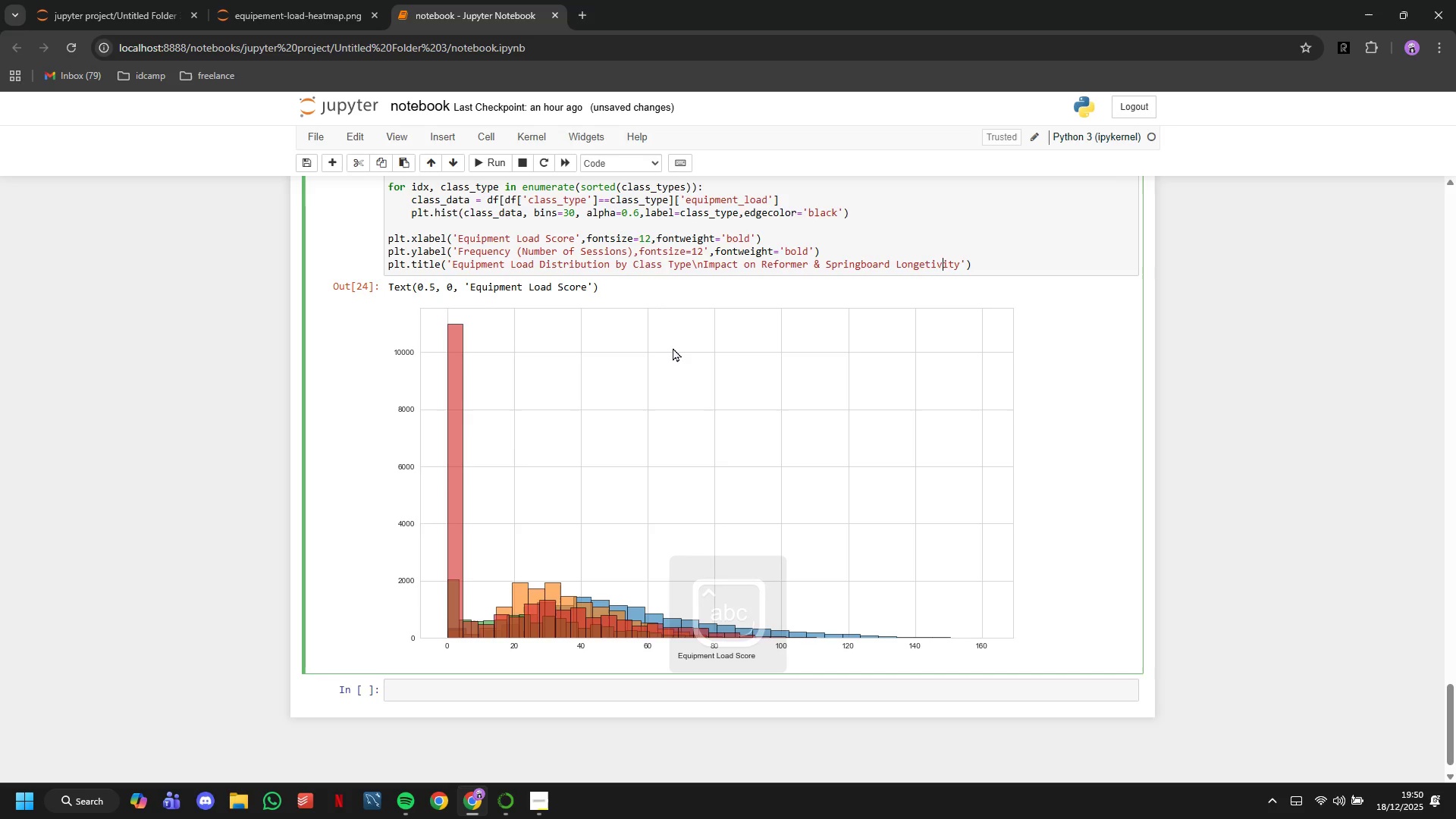 
key(ArrowLeft)
 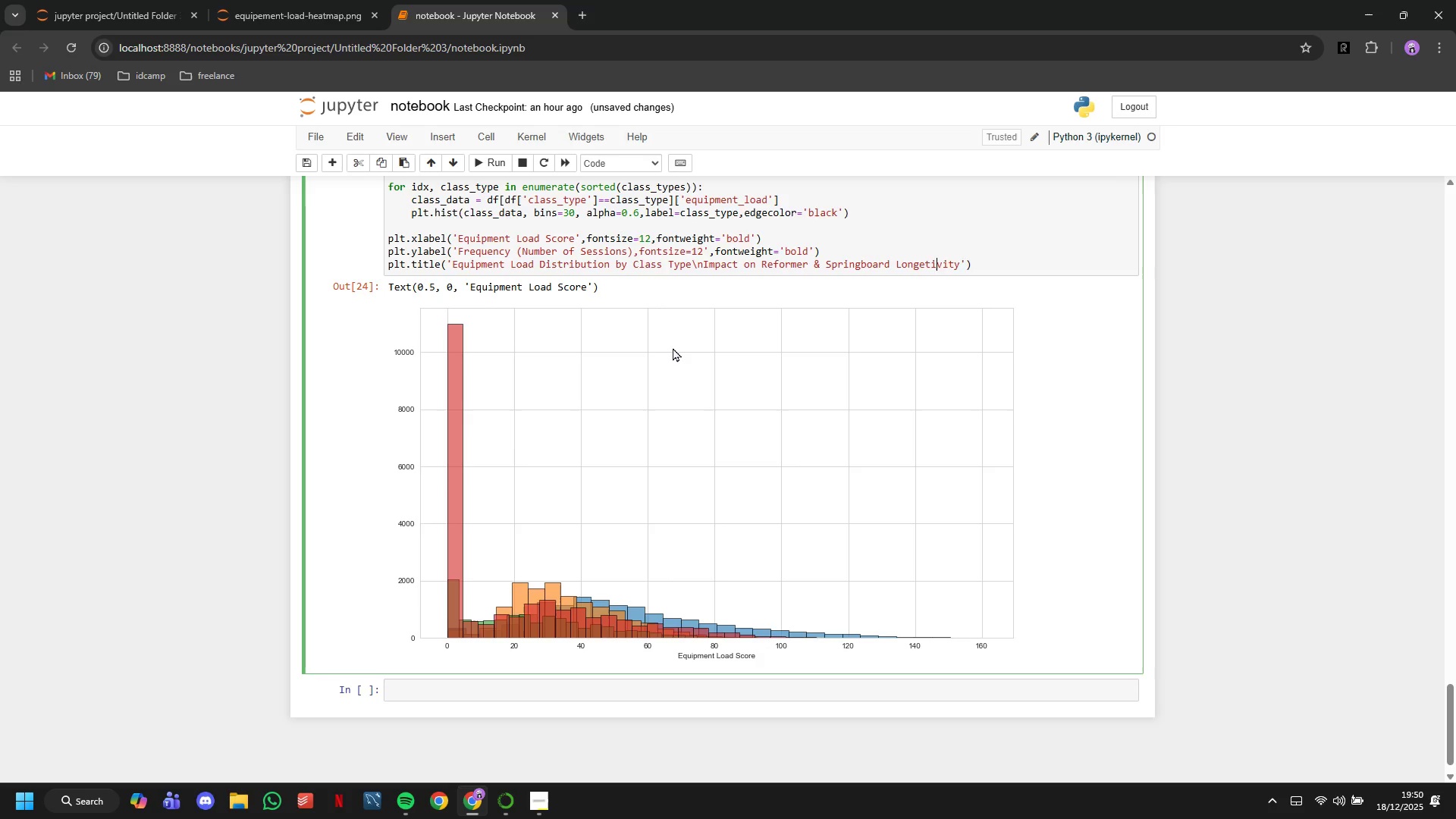 
key(Backspace)
 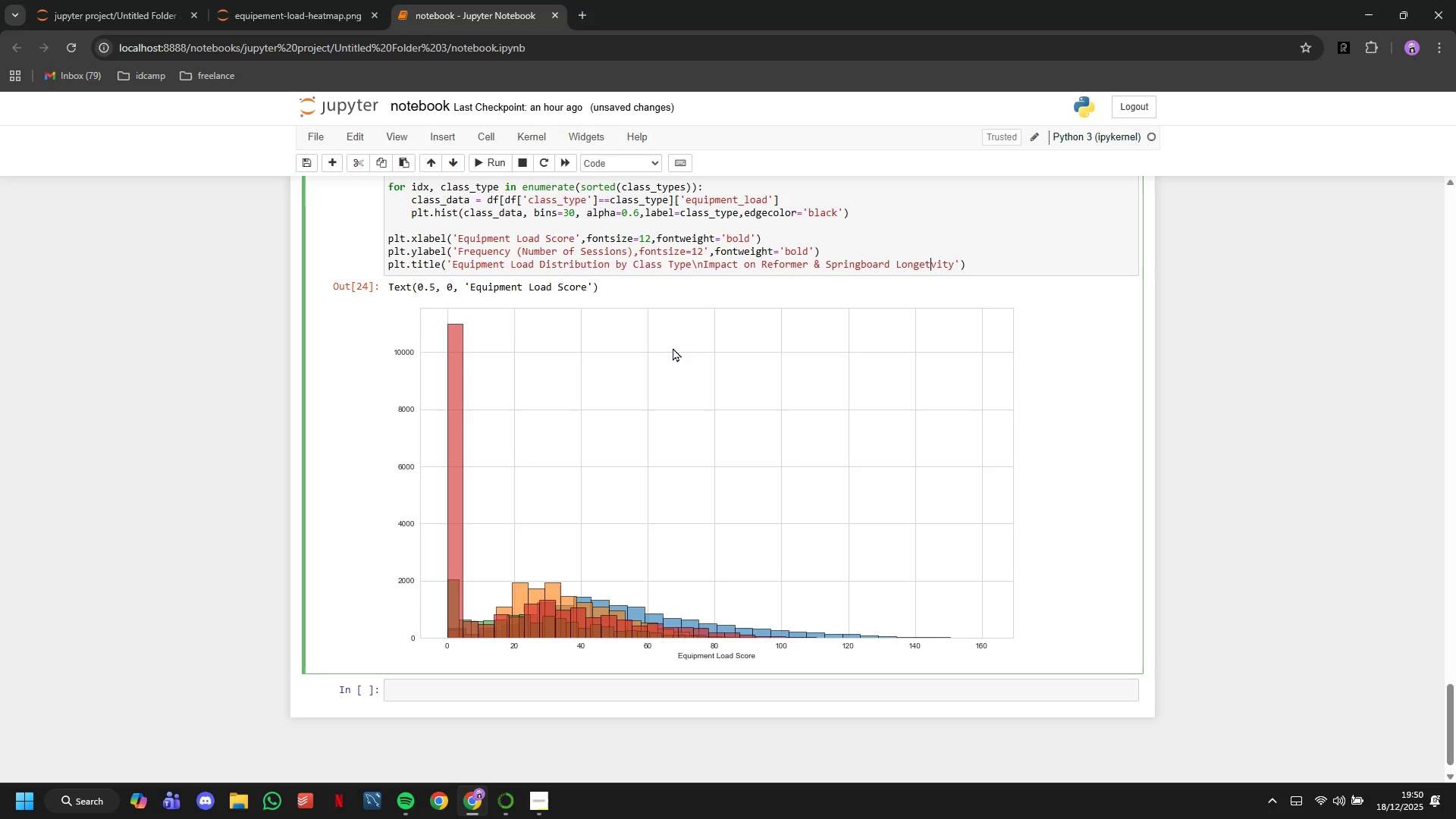 
key(Backspace)
 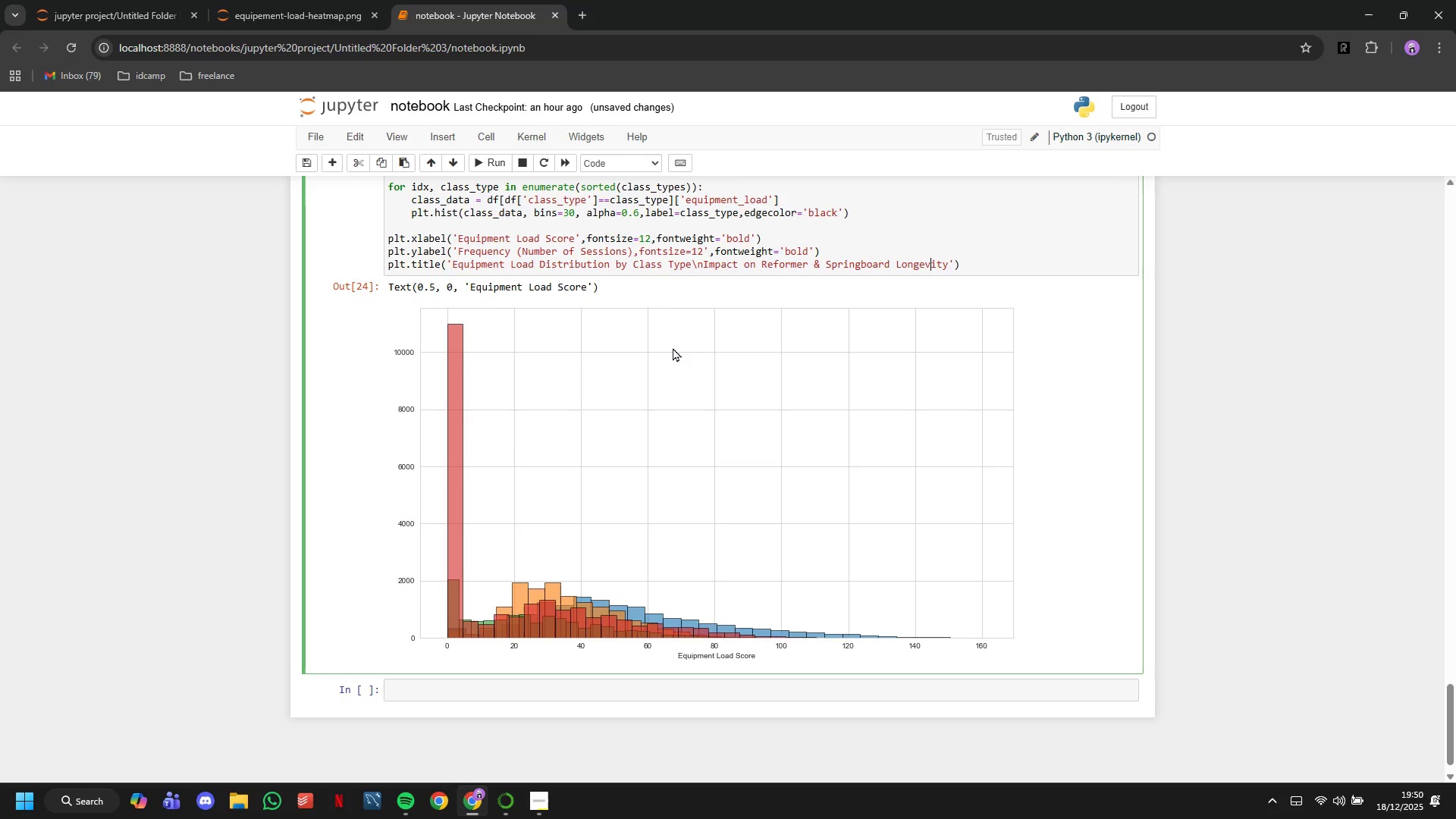 
key(ArrowRight)
 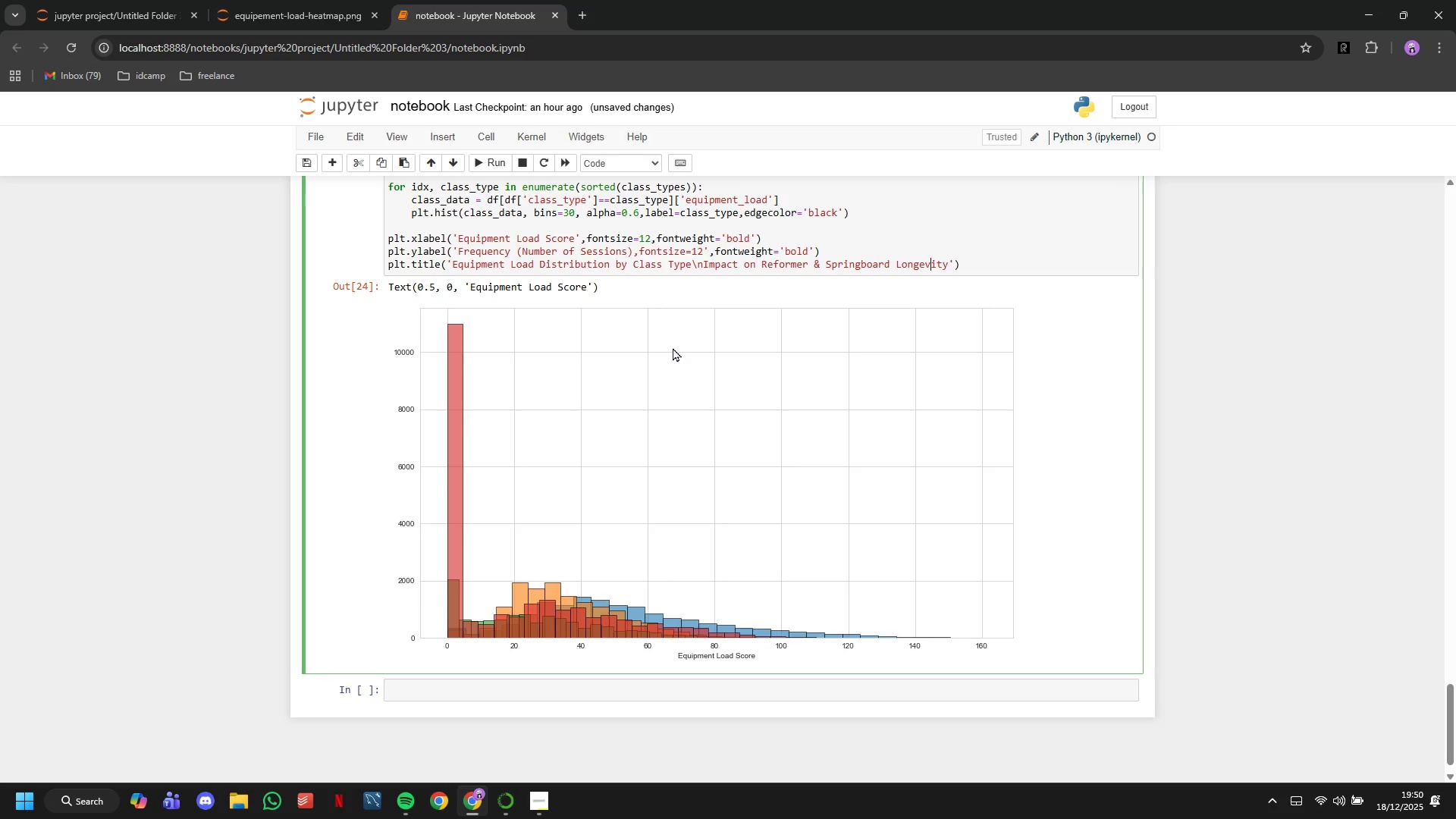 
key(ArrowRight)
 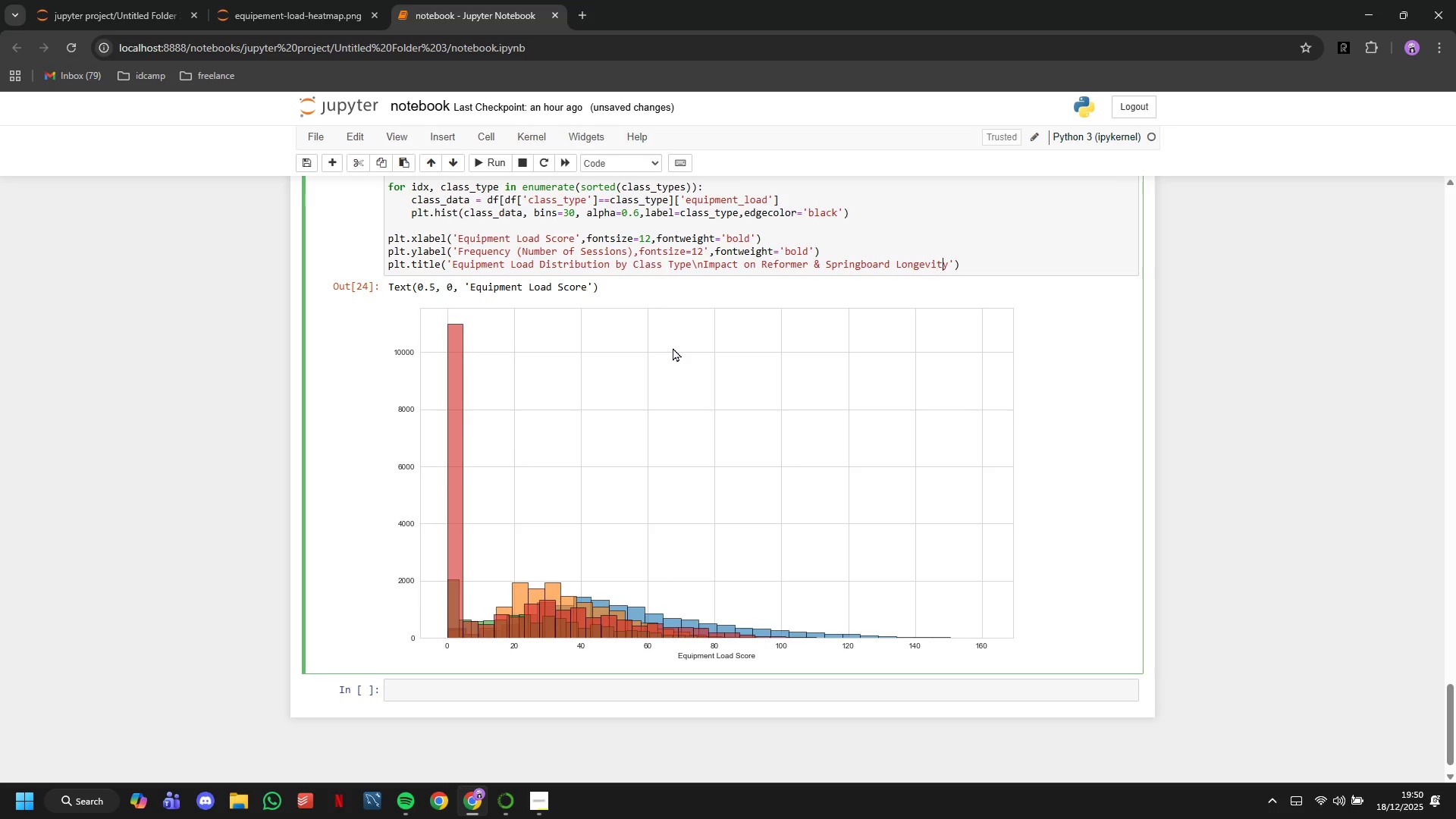 
key(ArrowRight)
 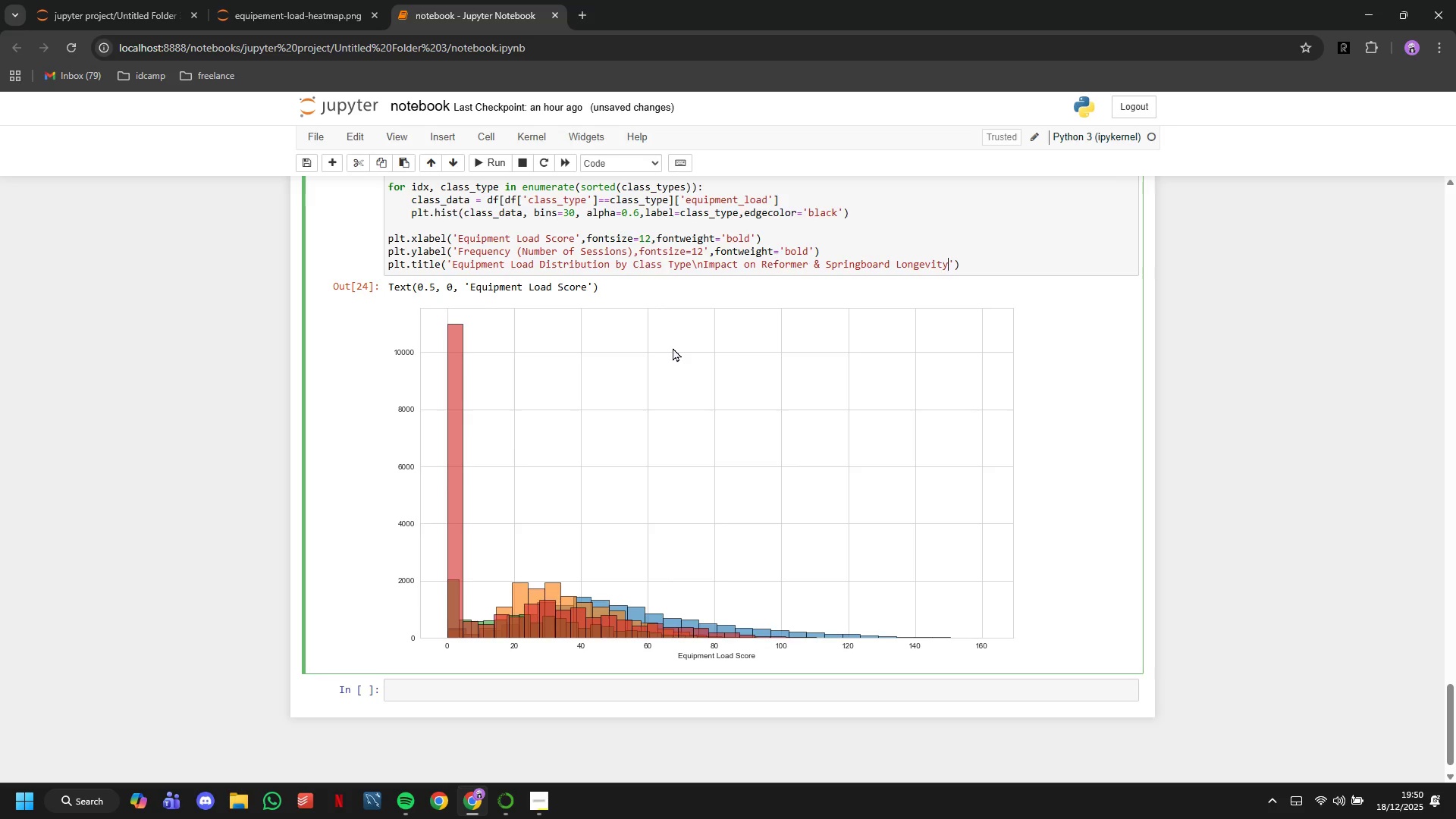 
key(ArrowRight)
 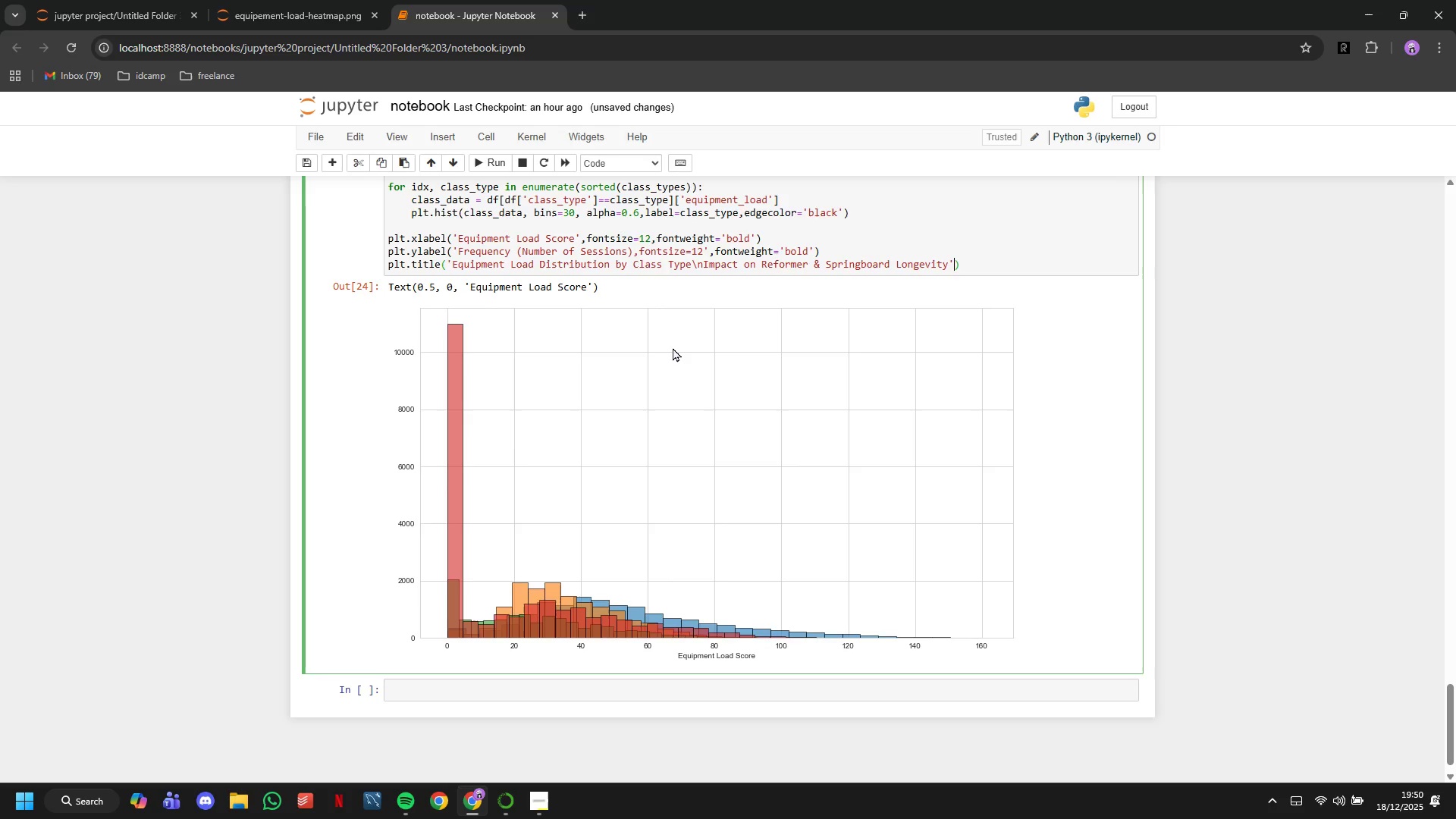 
key(ArrowRight)
 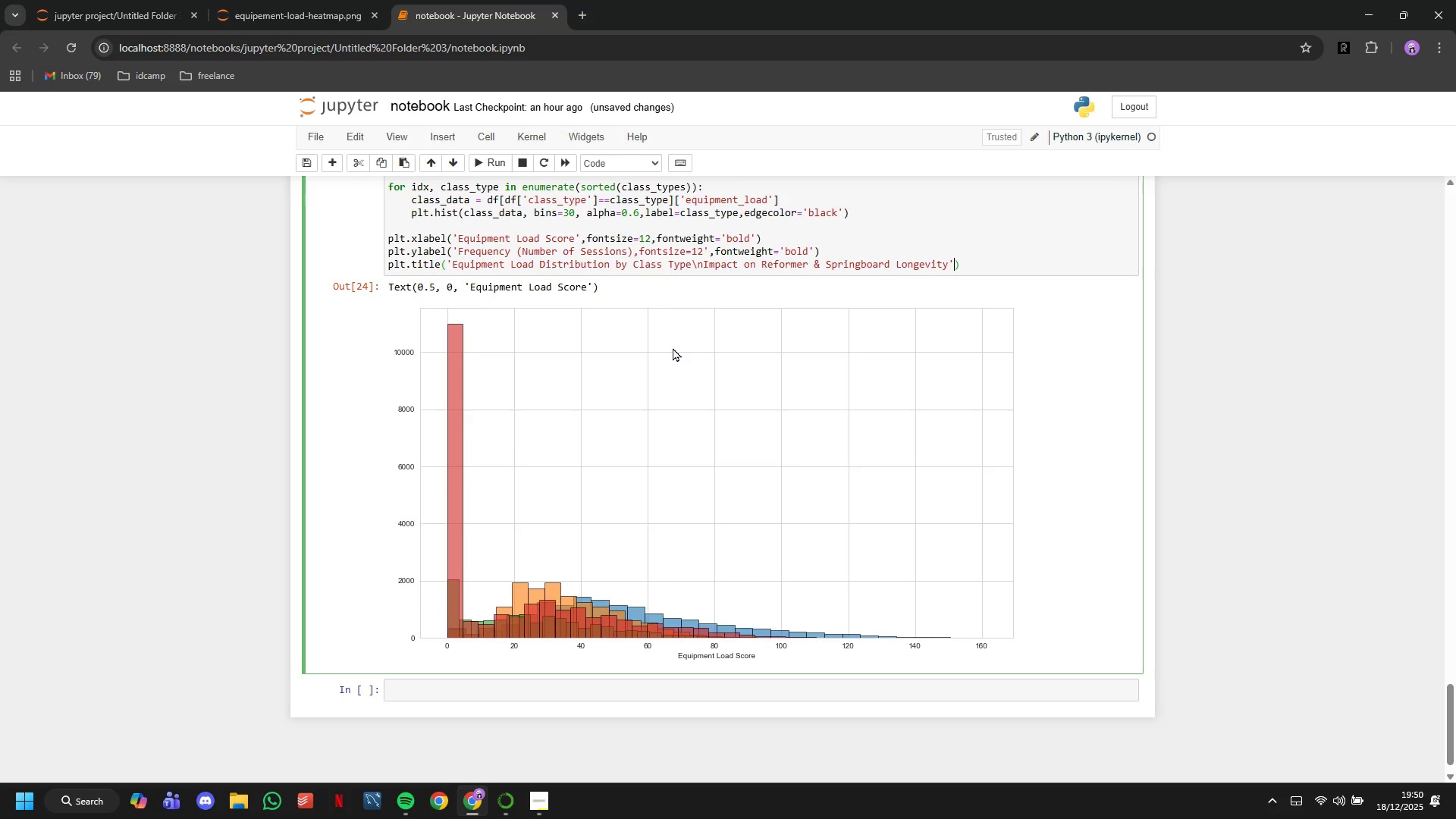 
key(ArrowRight)
 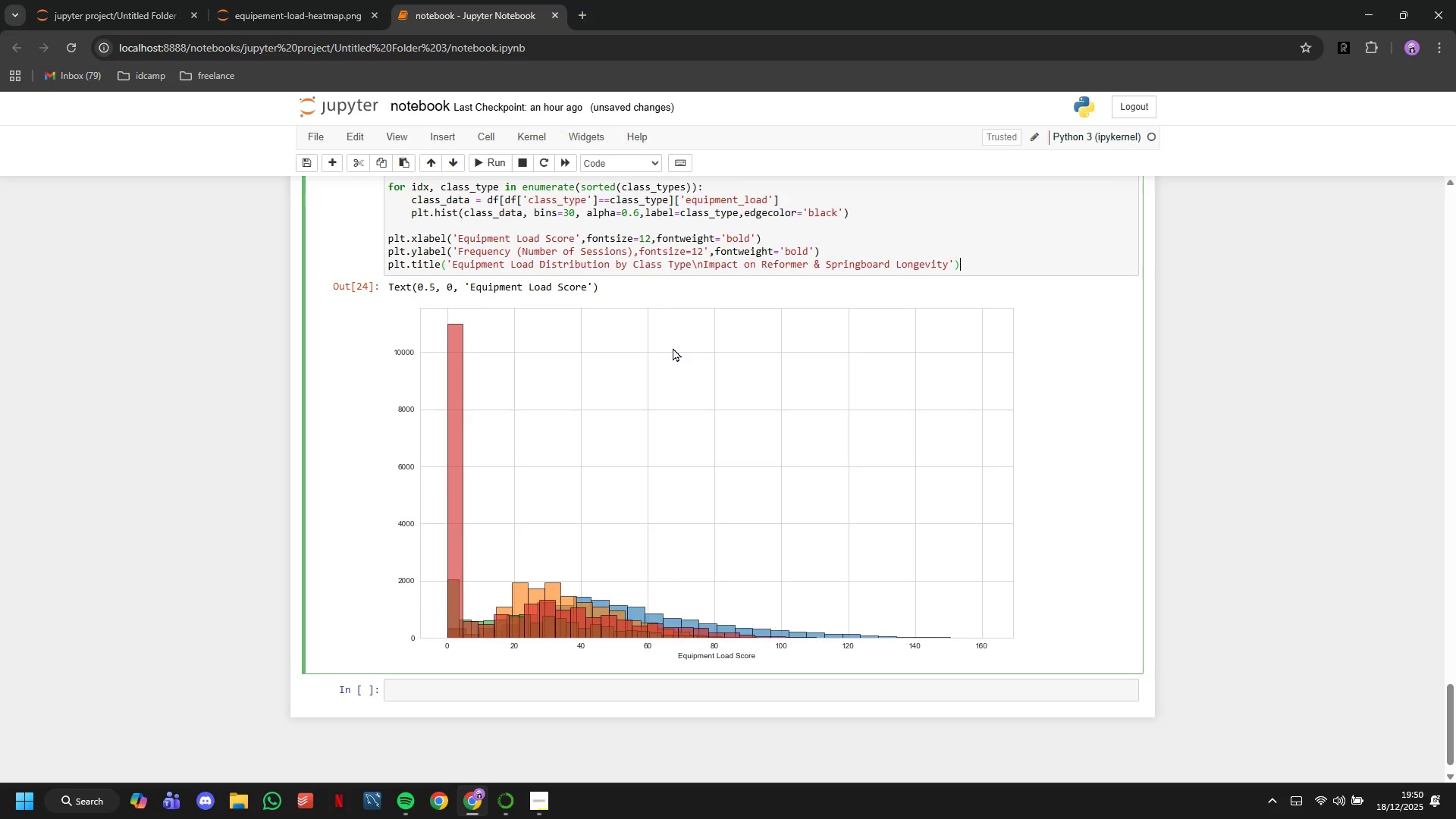 
key(ArrowRight)
 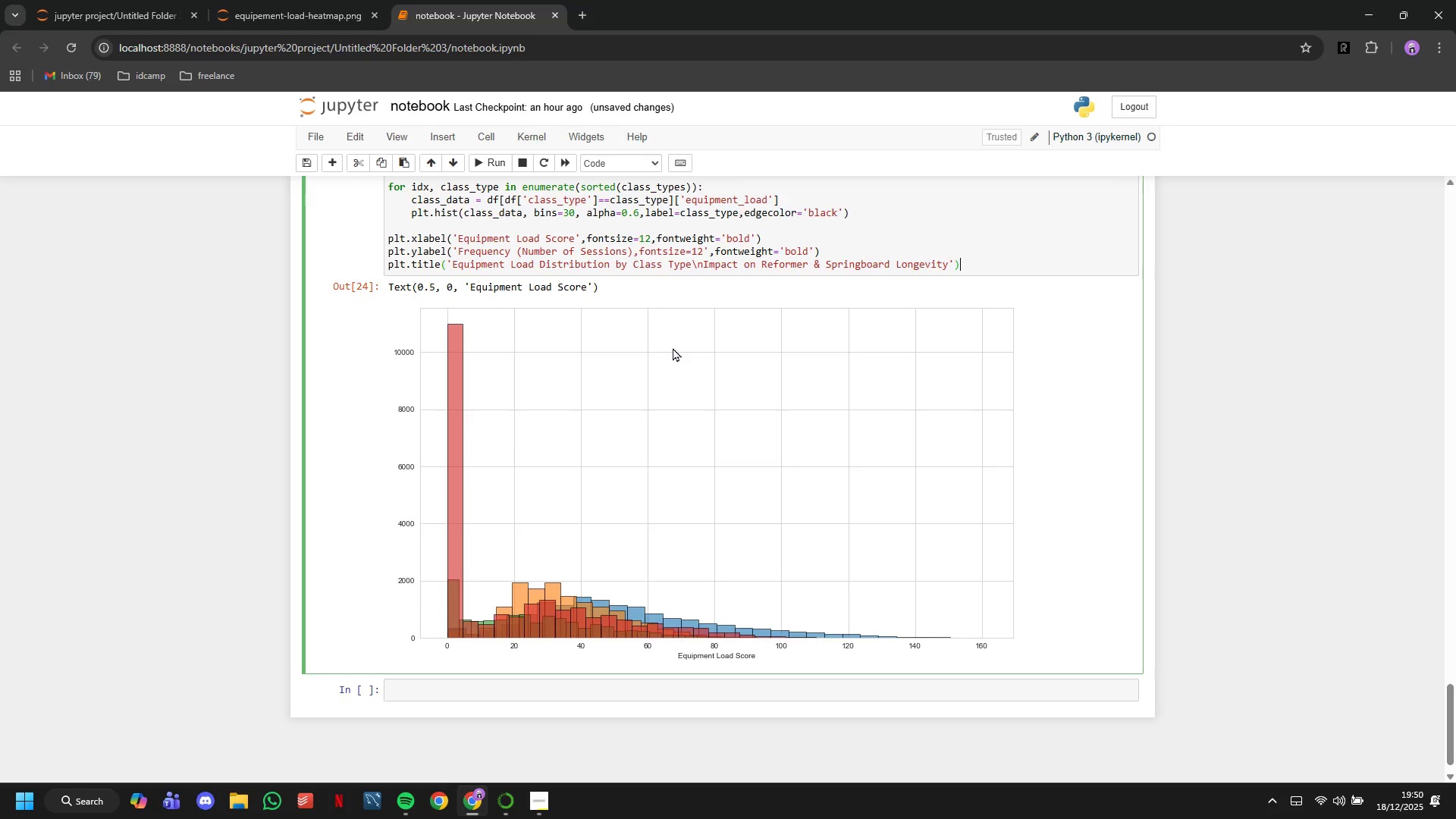 
key(ArrowLeft)
 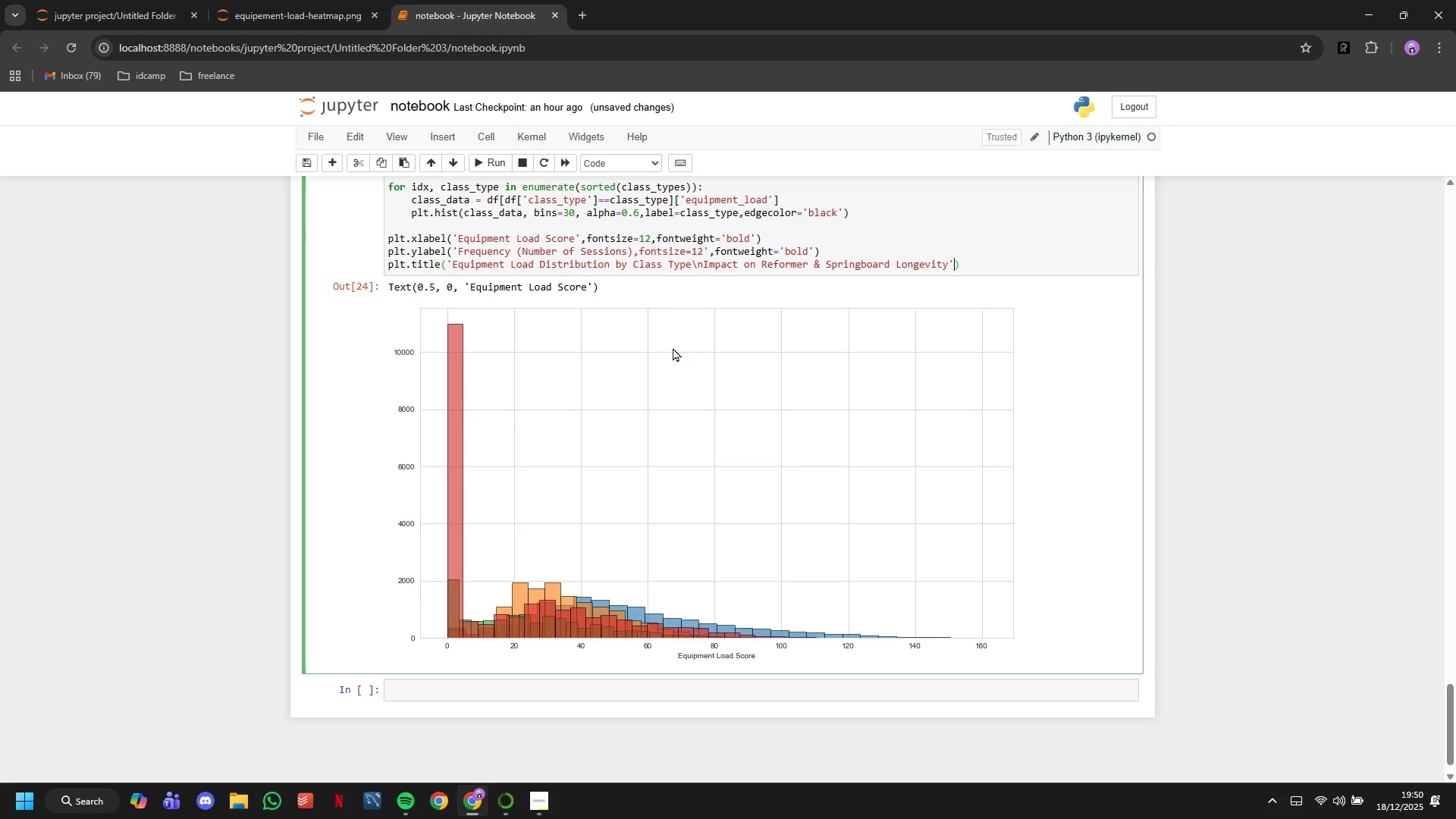 
type(,fontsize=15,fontweight='bold)
 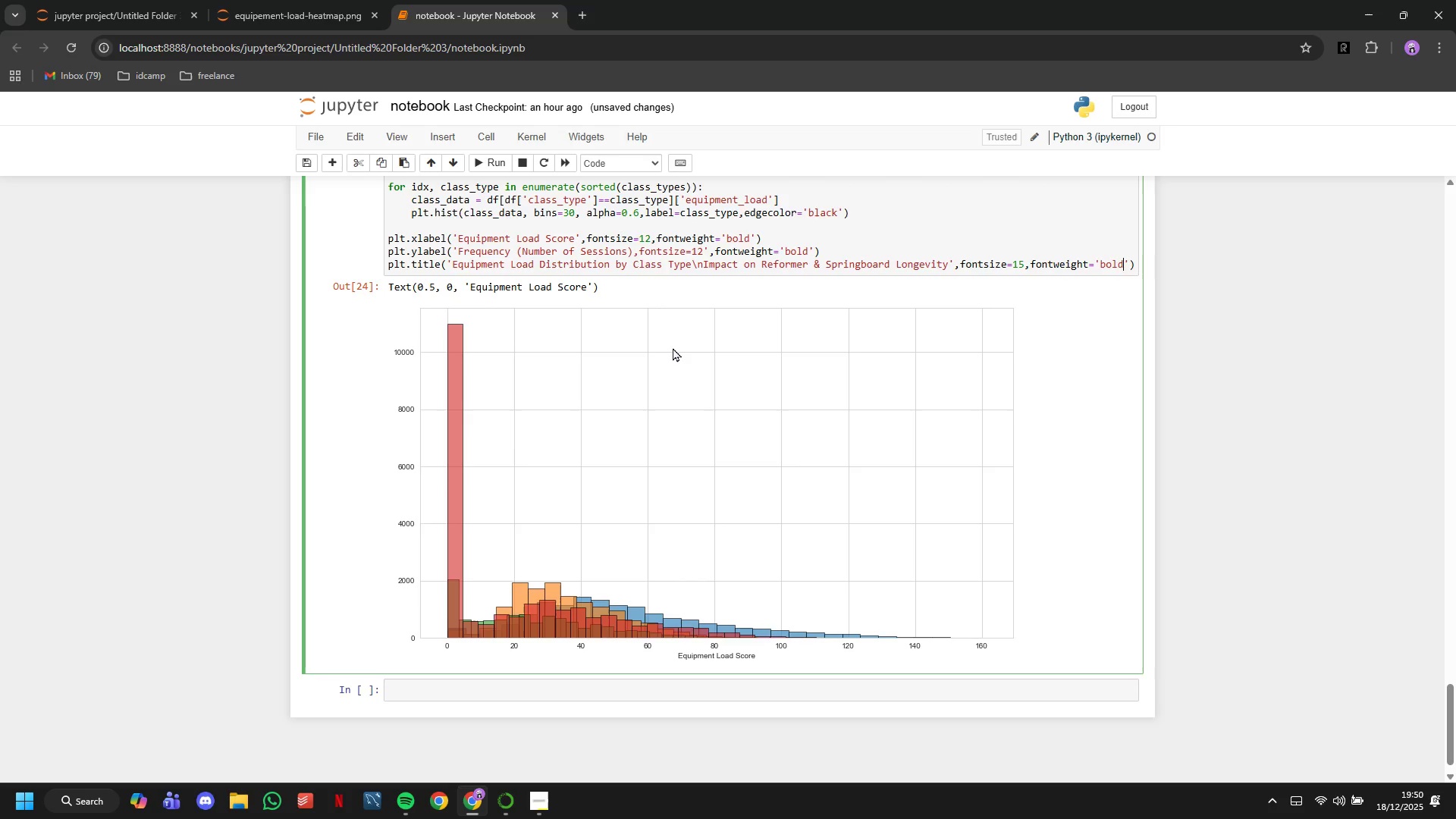 
key(ArrowRight)
 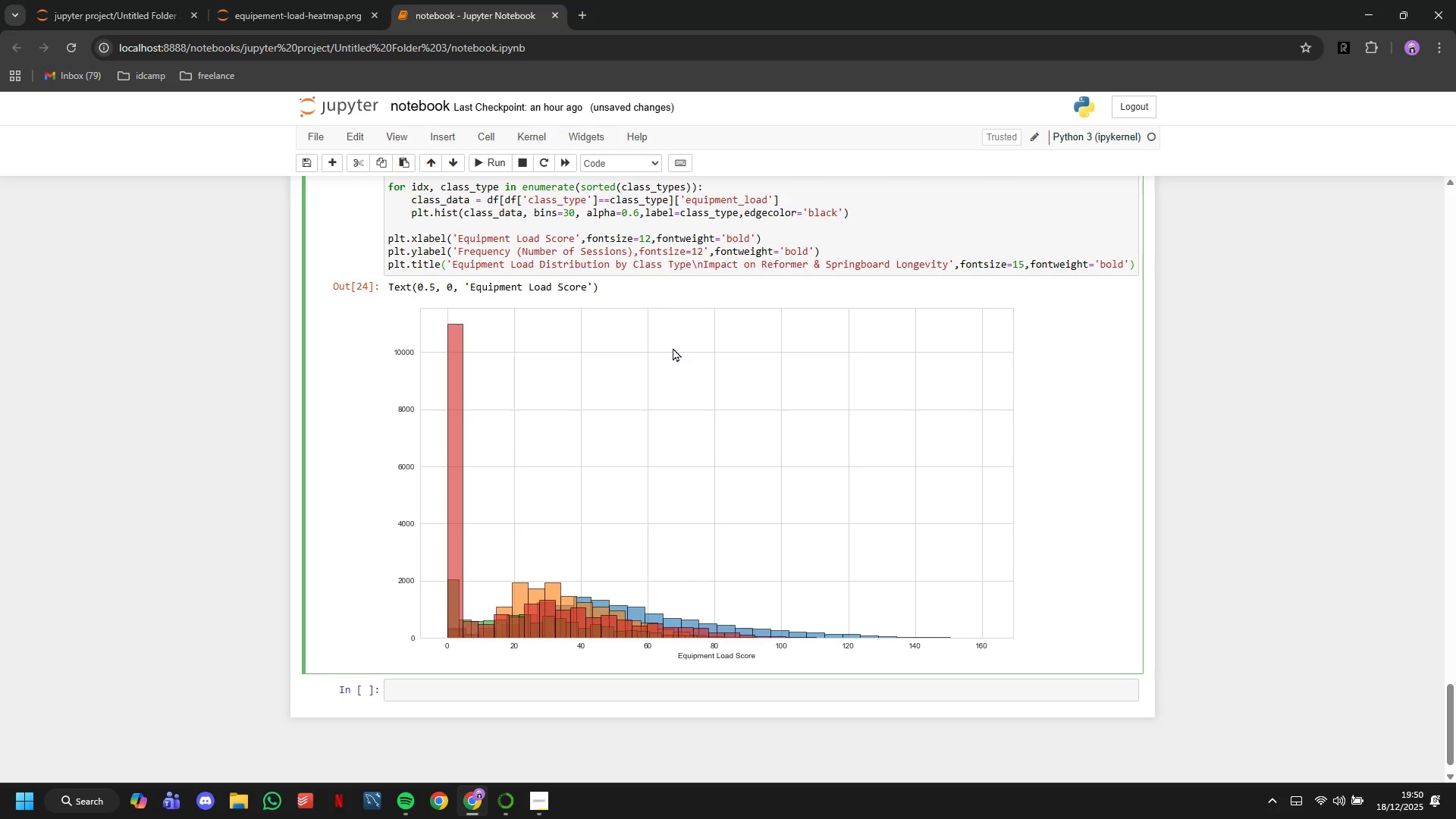 
type(,pad=15)
 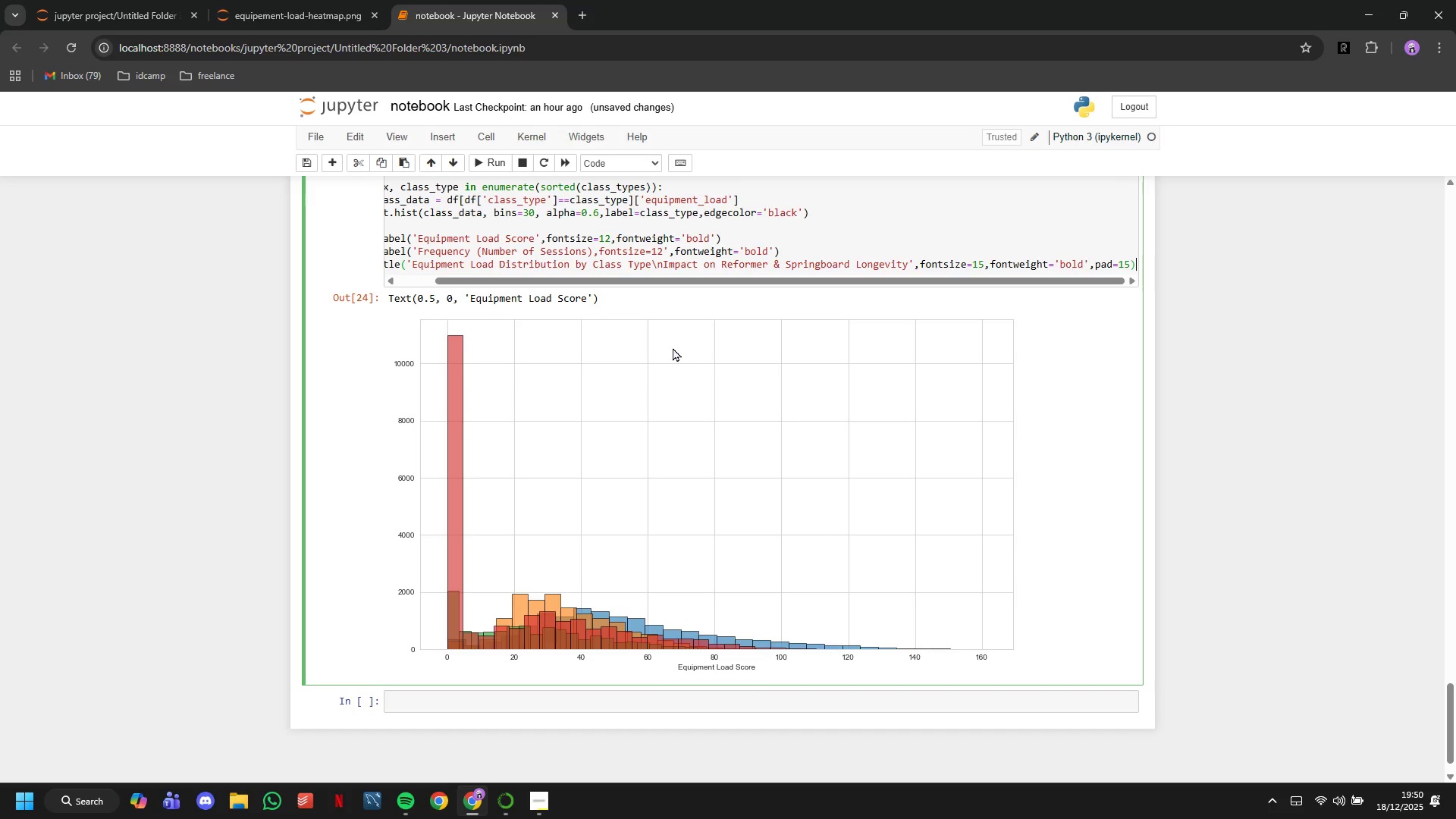 
key(ArrowRight)
 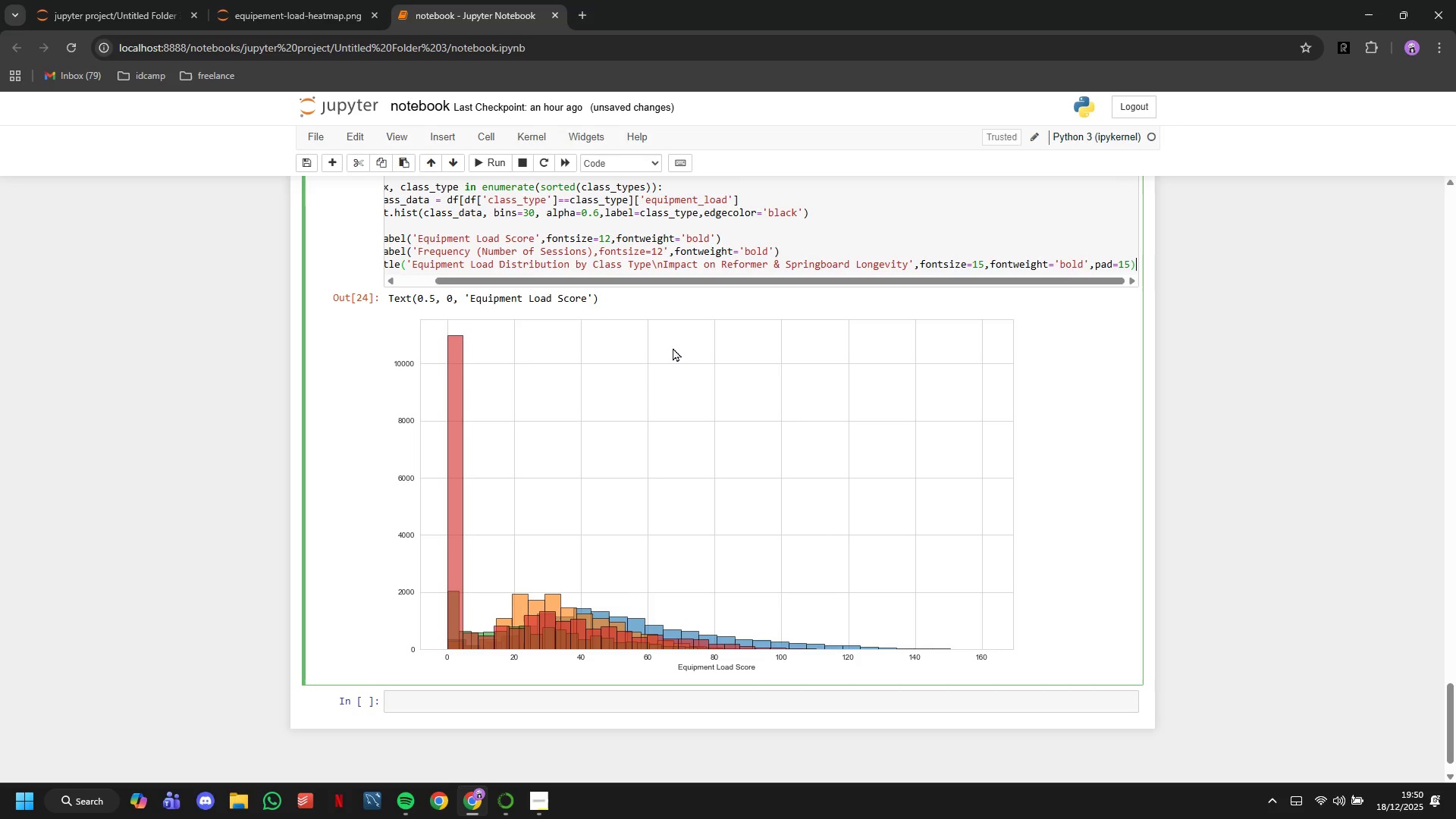 
key(ArrowRight)
 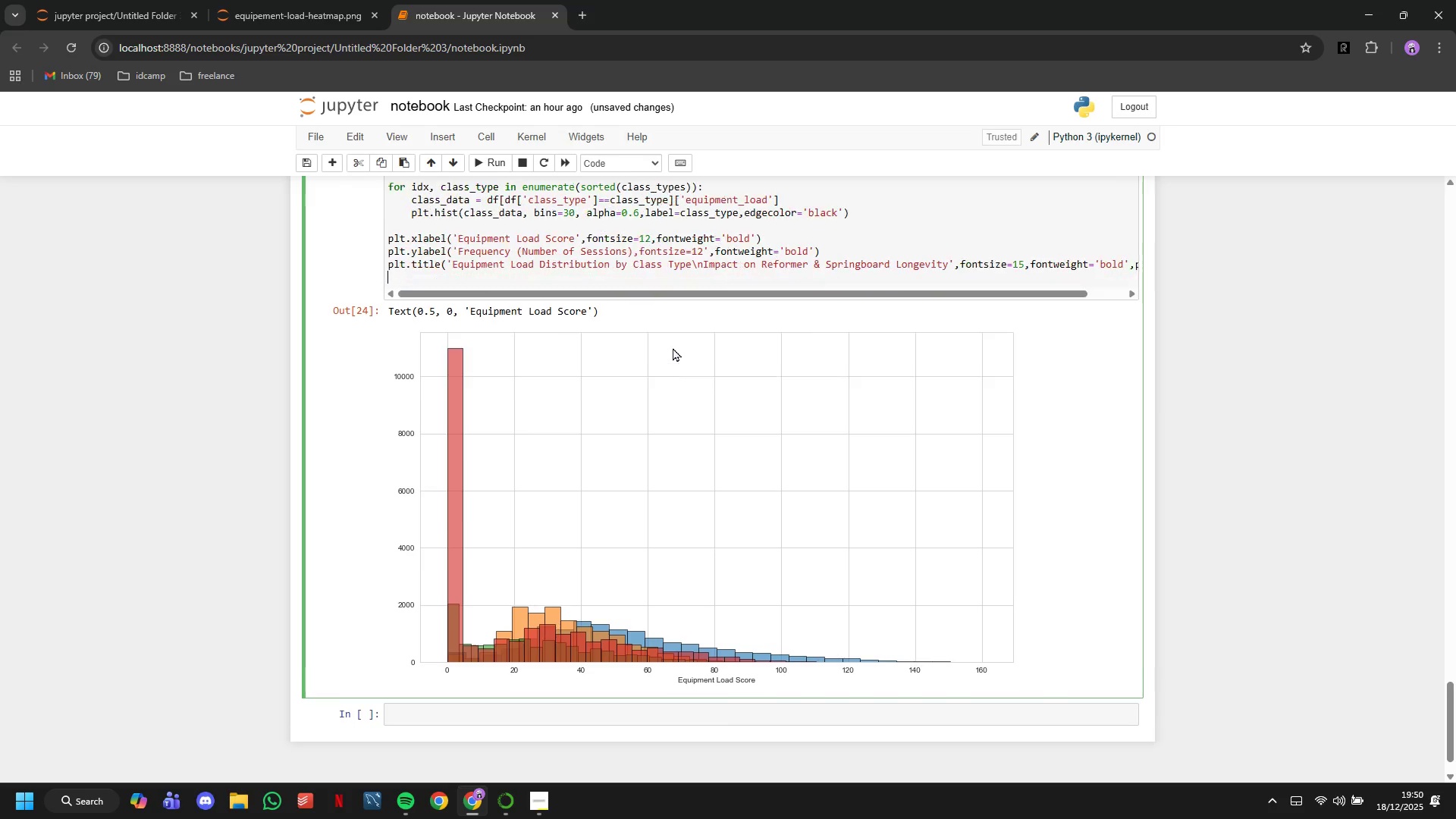 
key(Enter)
 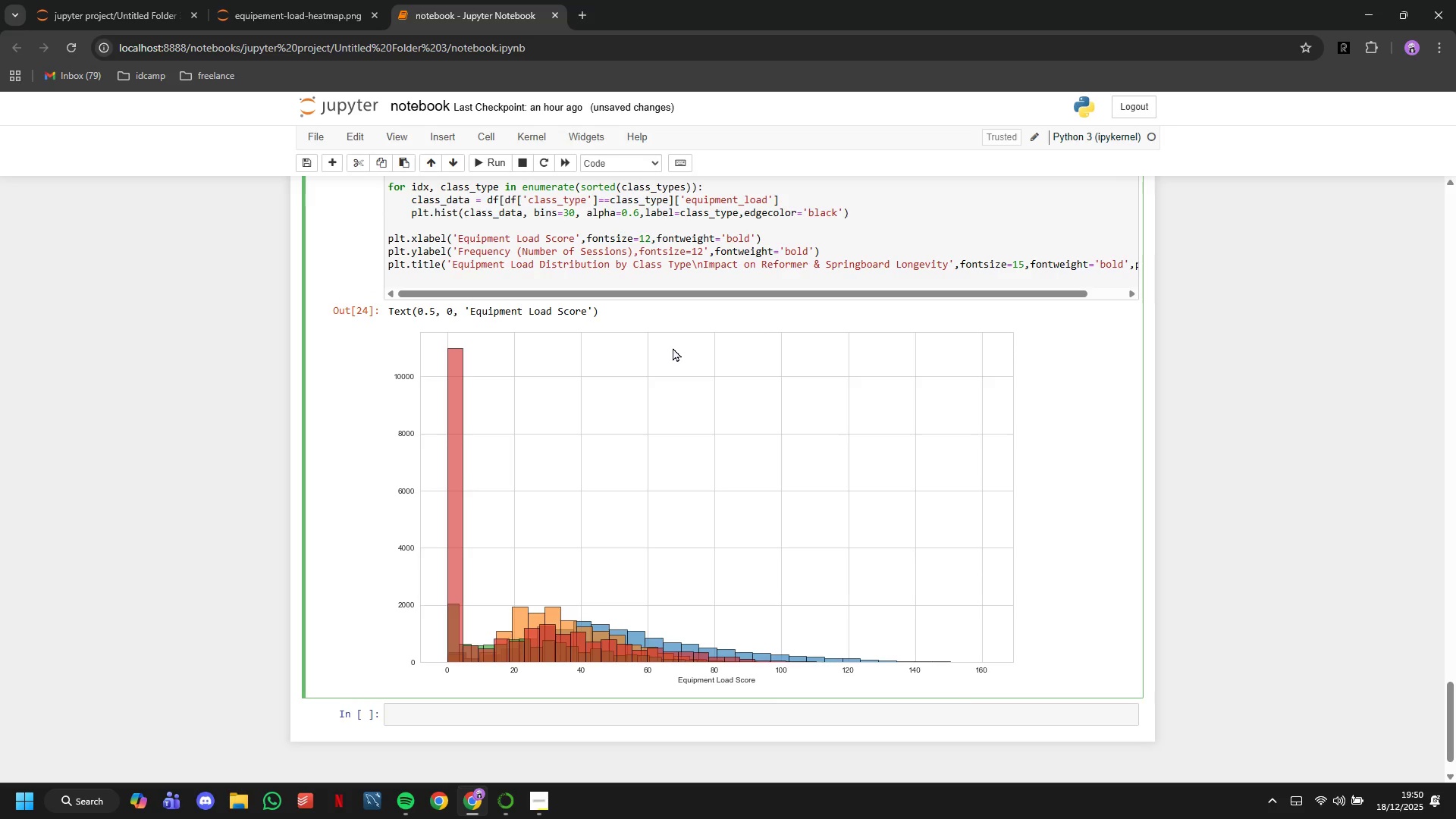 
type(plt.legend(loc='upper right)
 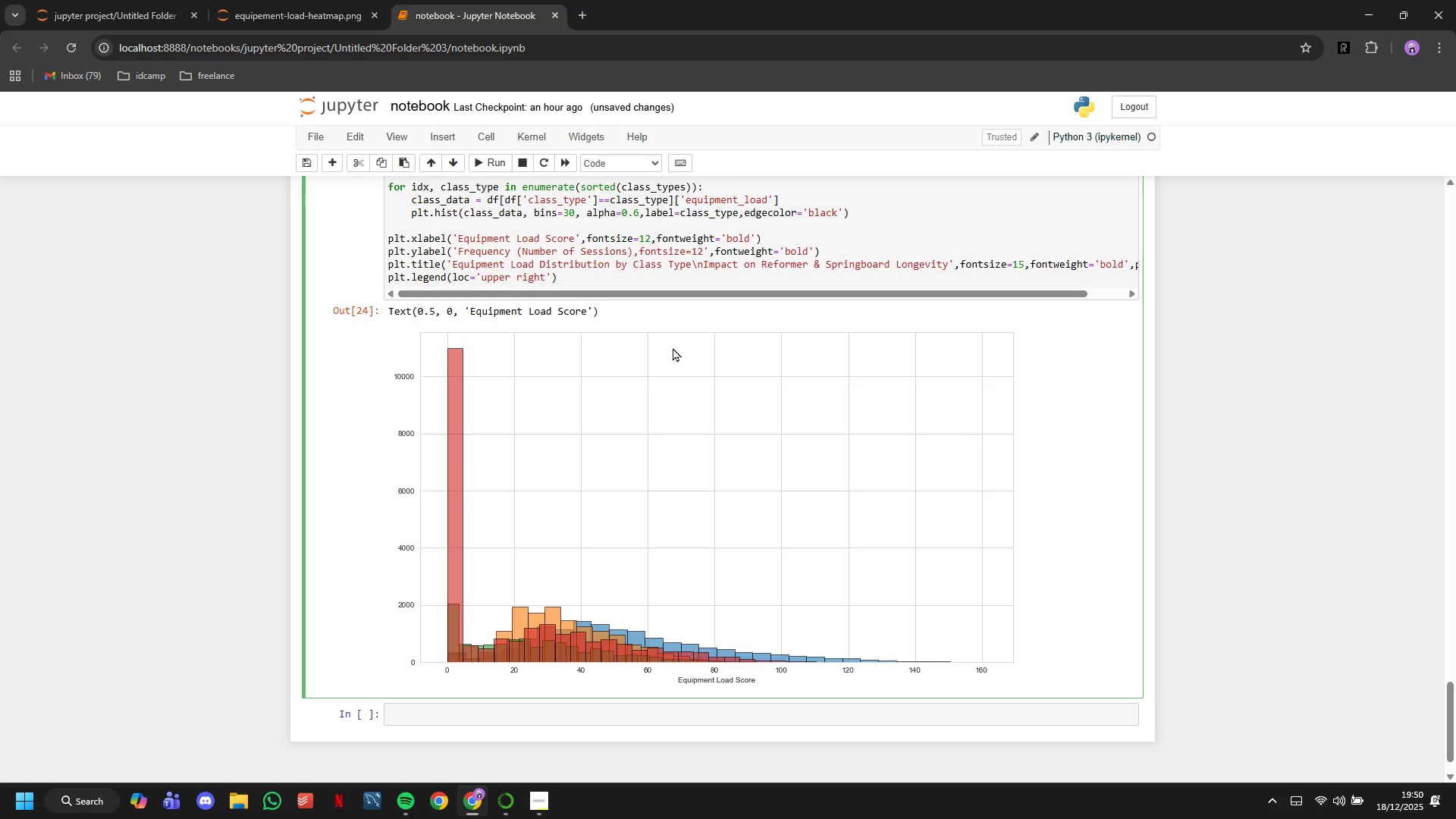 
key(ArrowRight)
 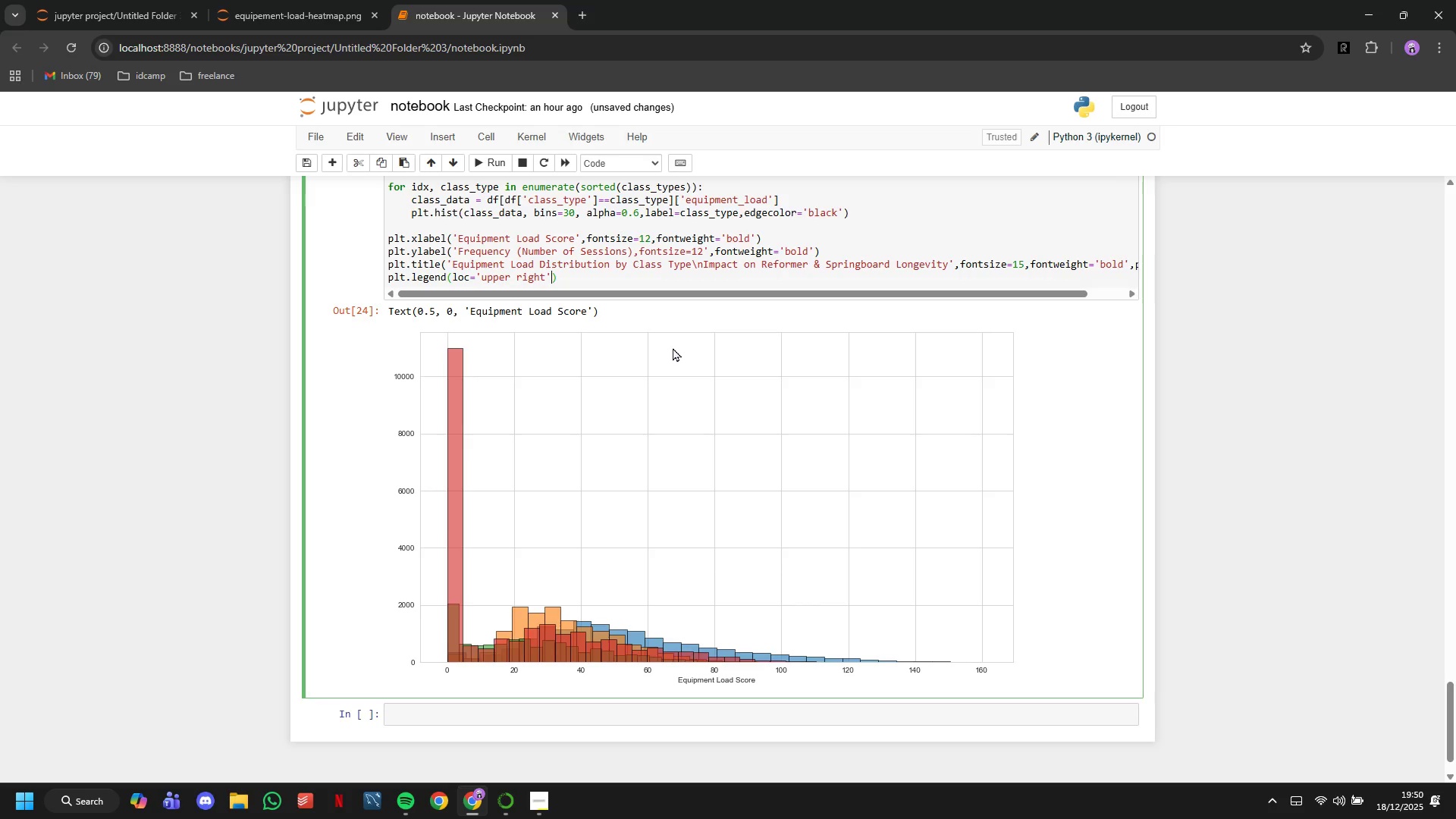 
type(,fontsize=11)
 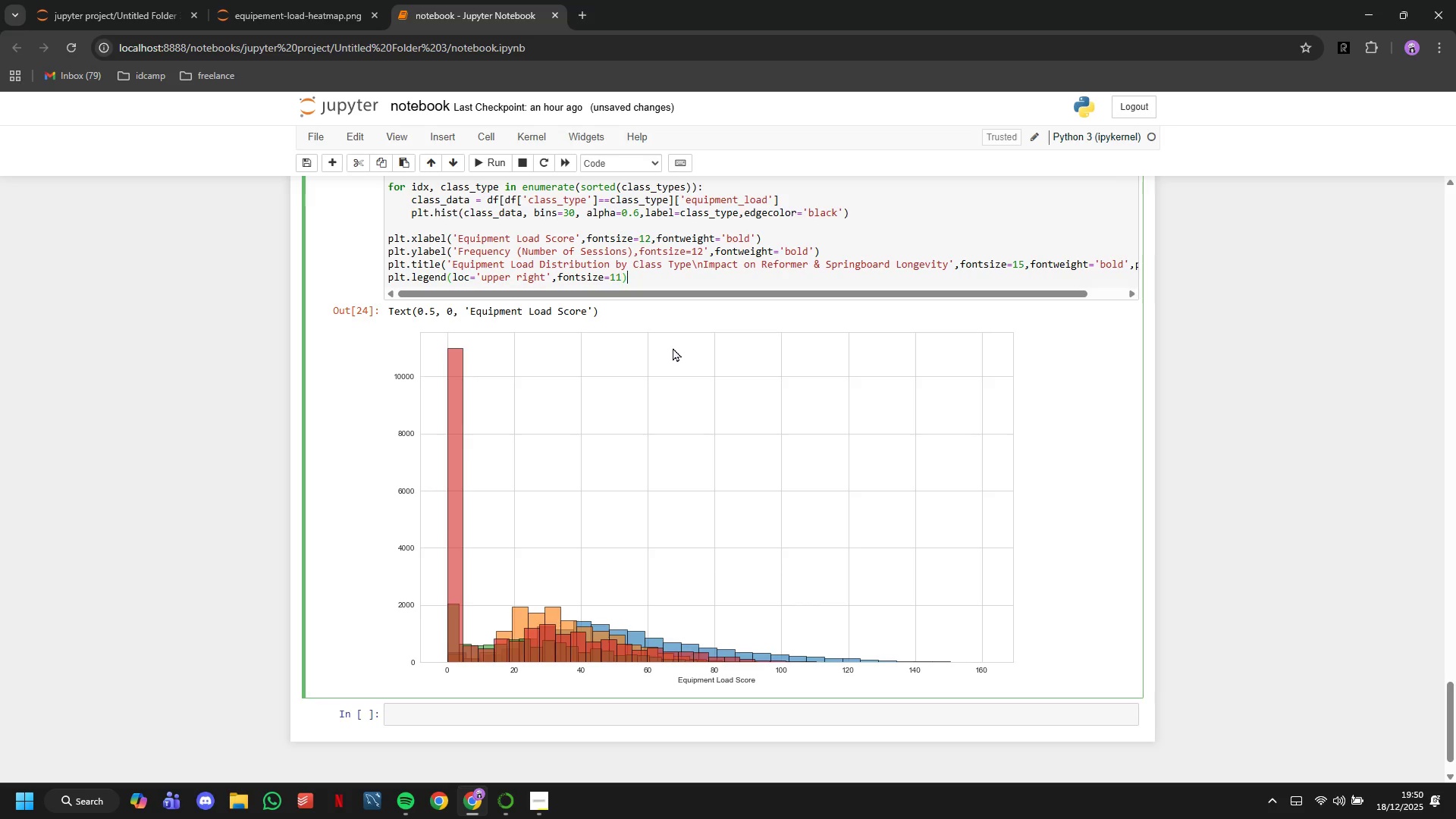 
key(ArrowRight)
 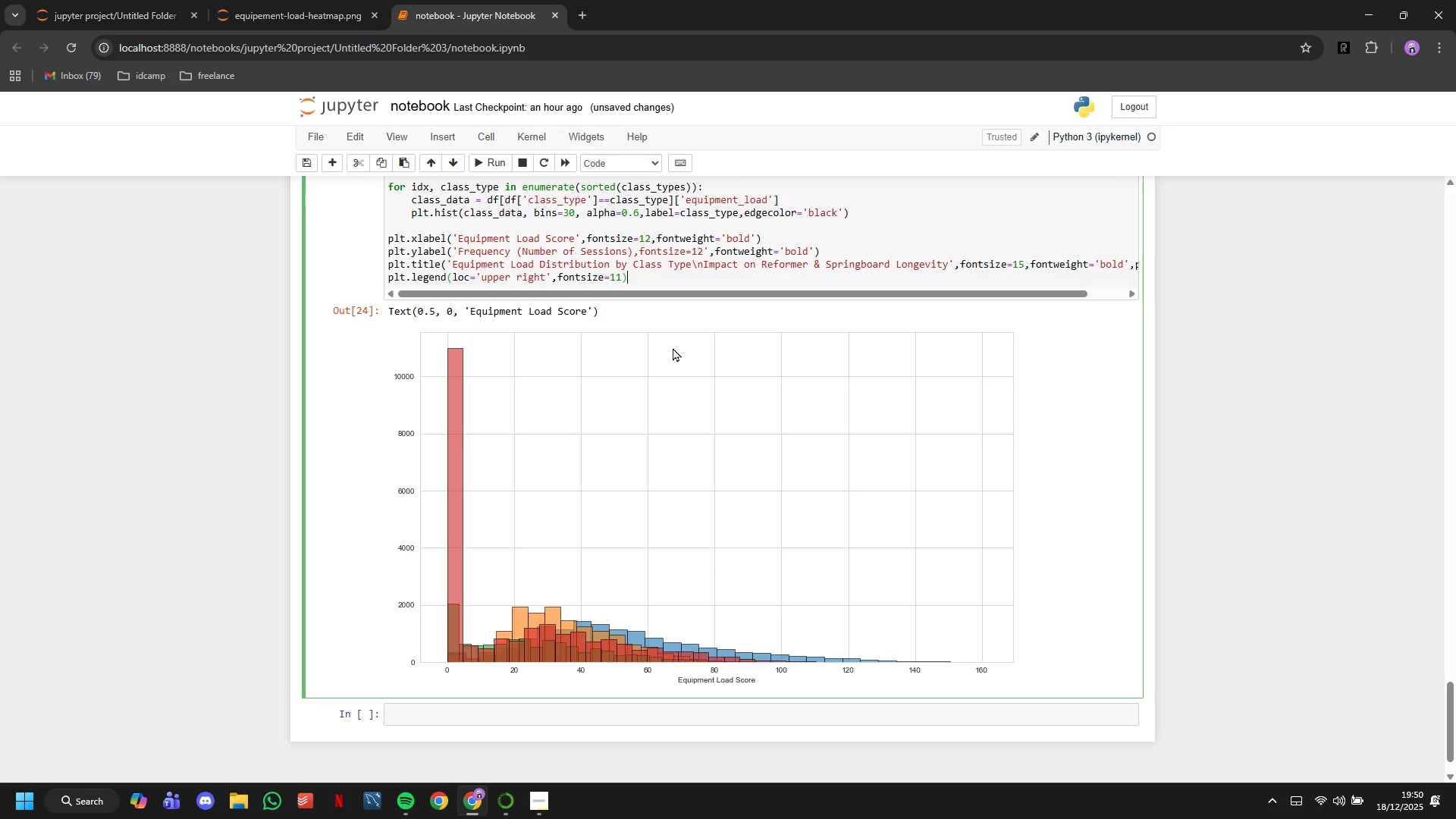 
key(ArrowRight)
 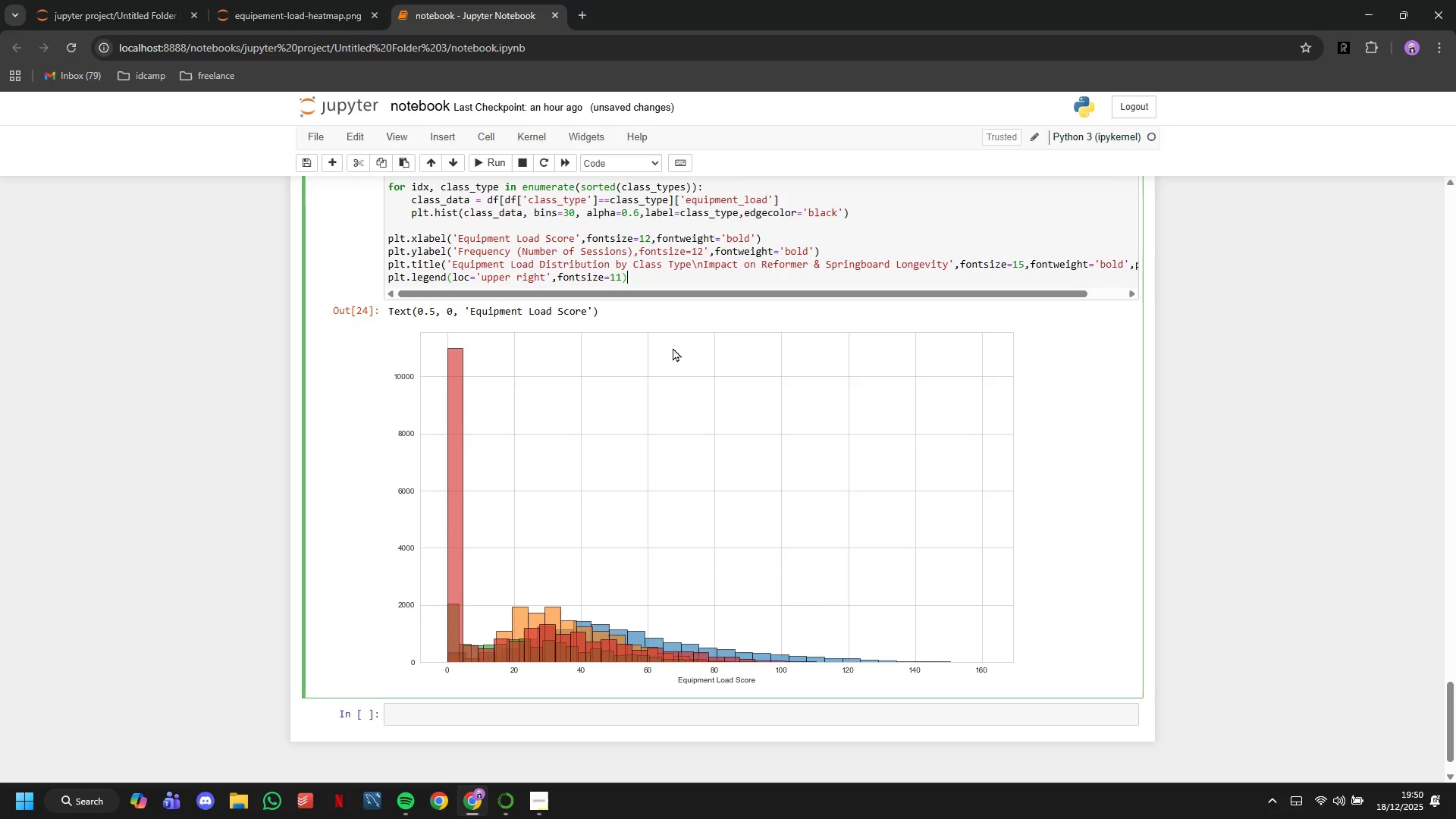 
key(ArrowRight)
 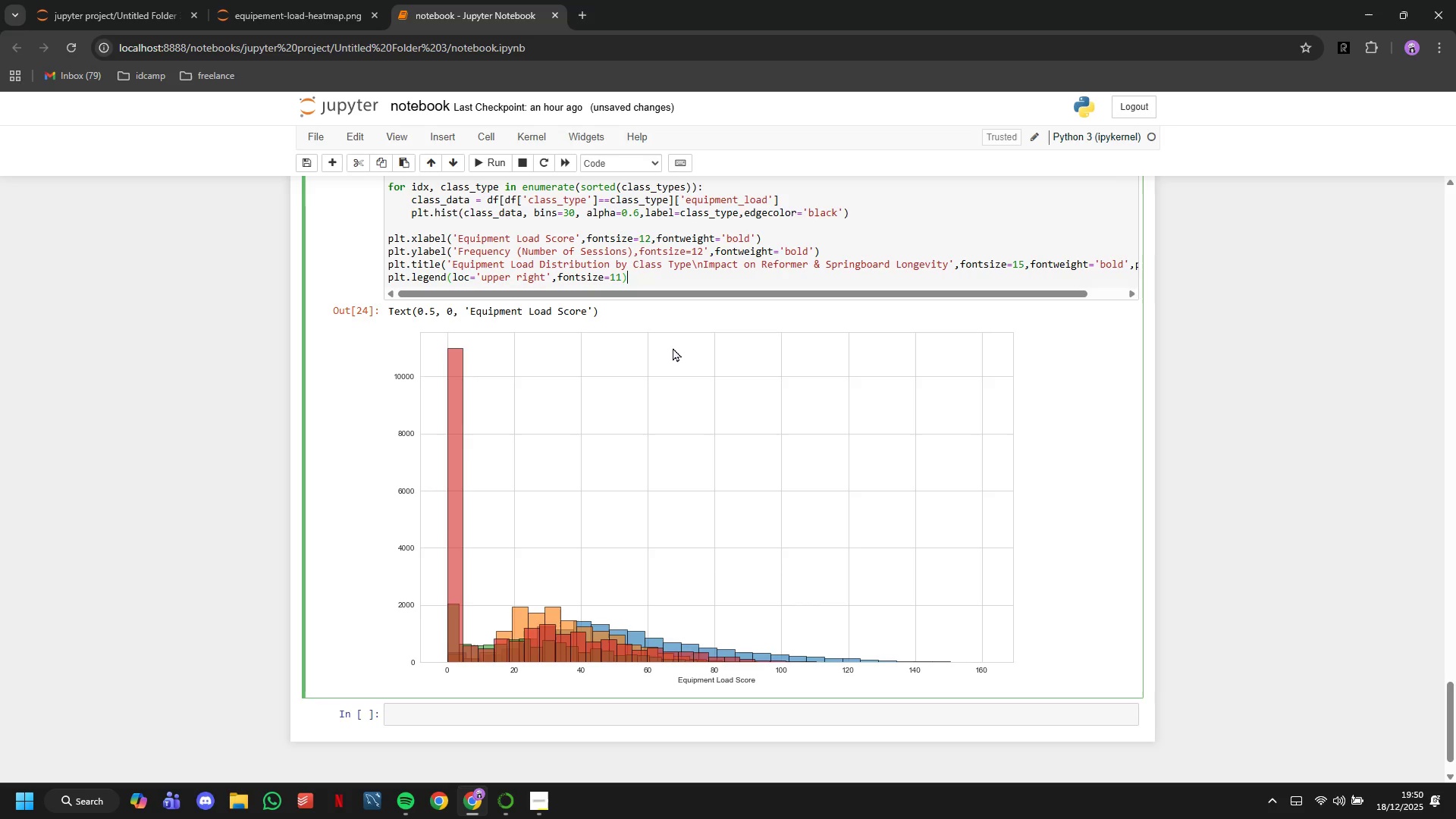 
key(ArrowRight)
 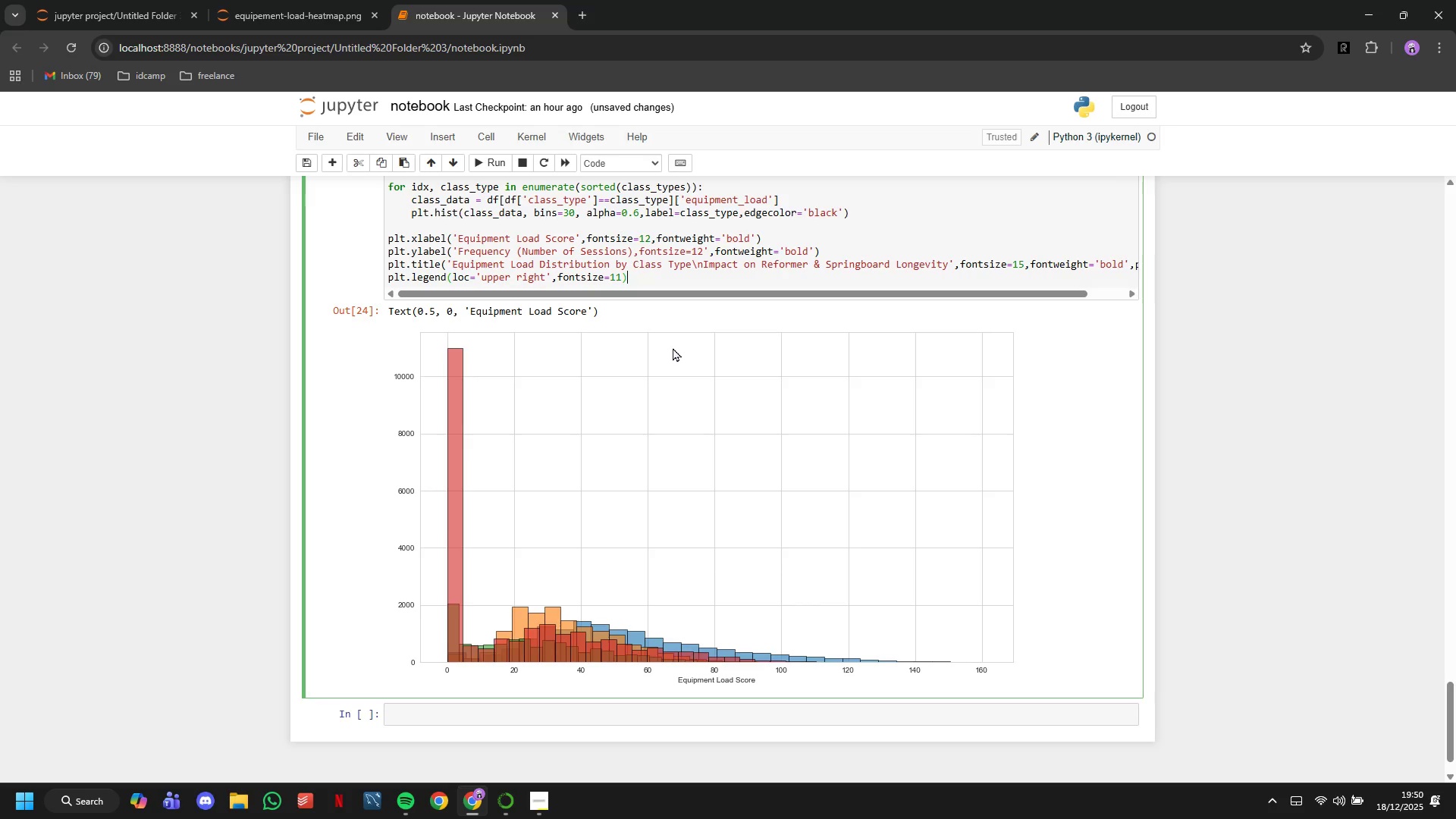 
key(ArrowRight)
 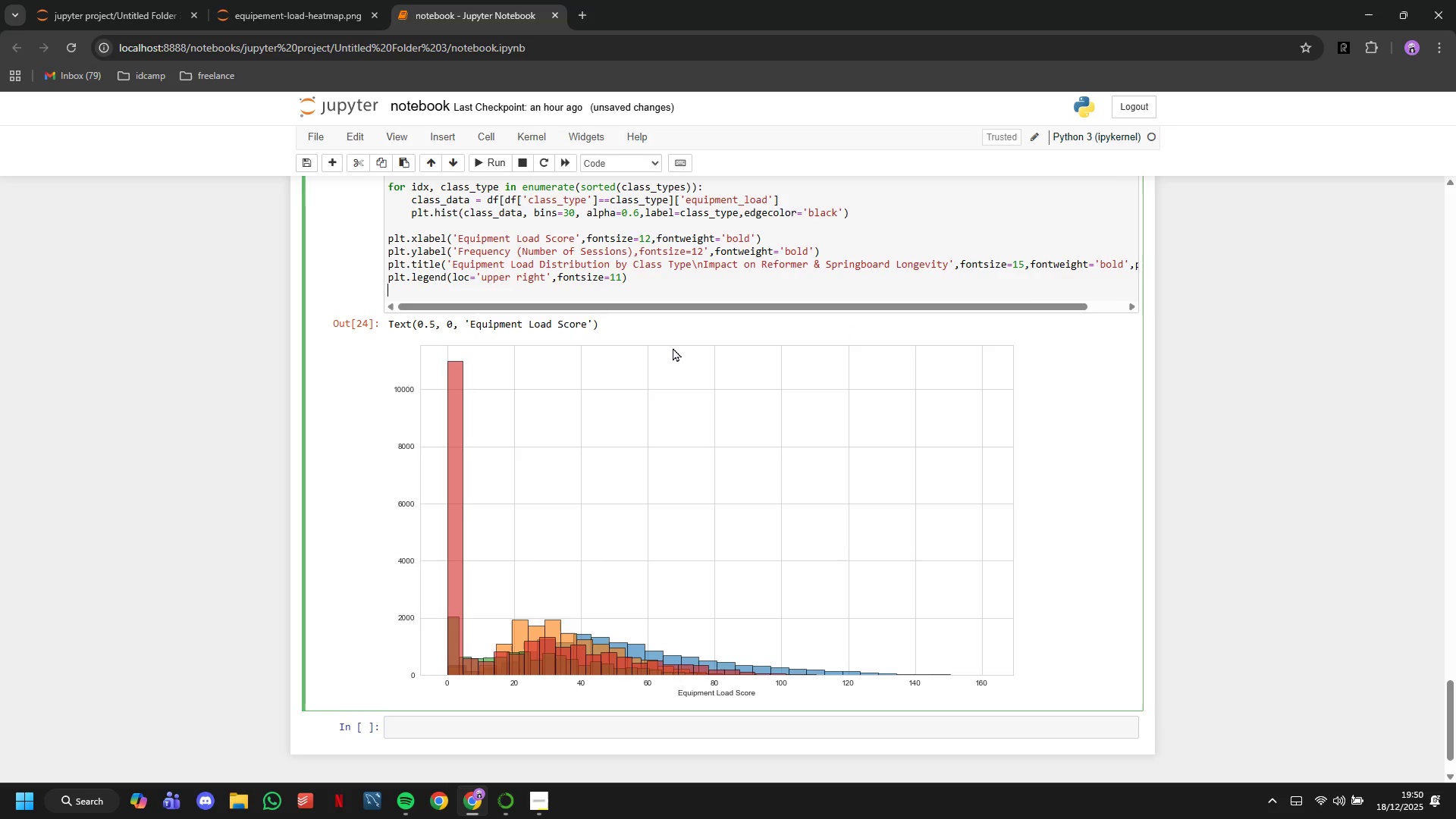 
key(Enter)
 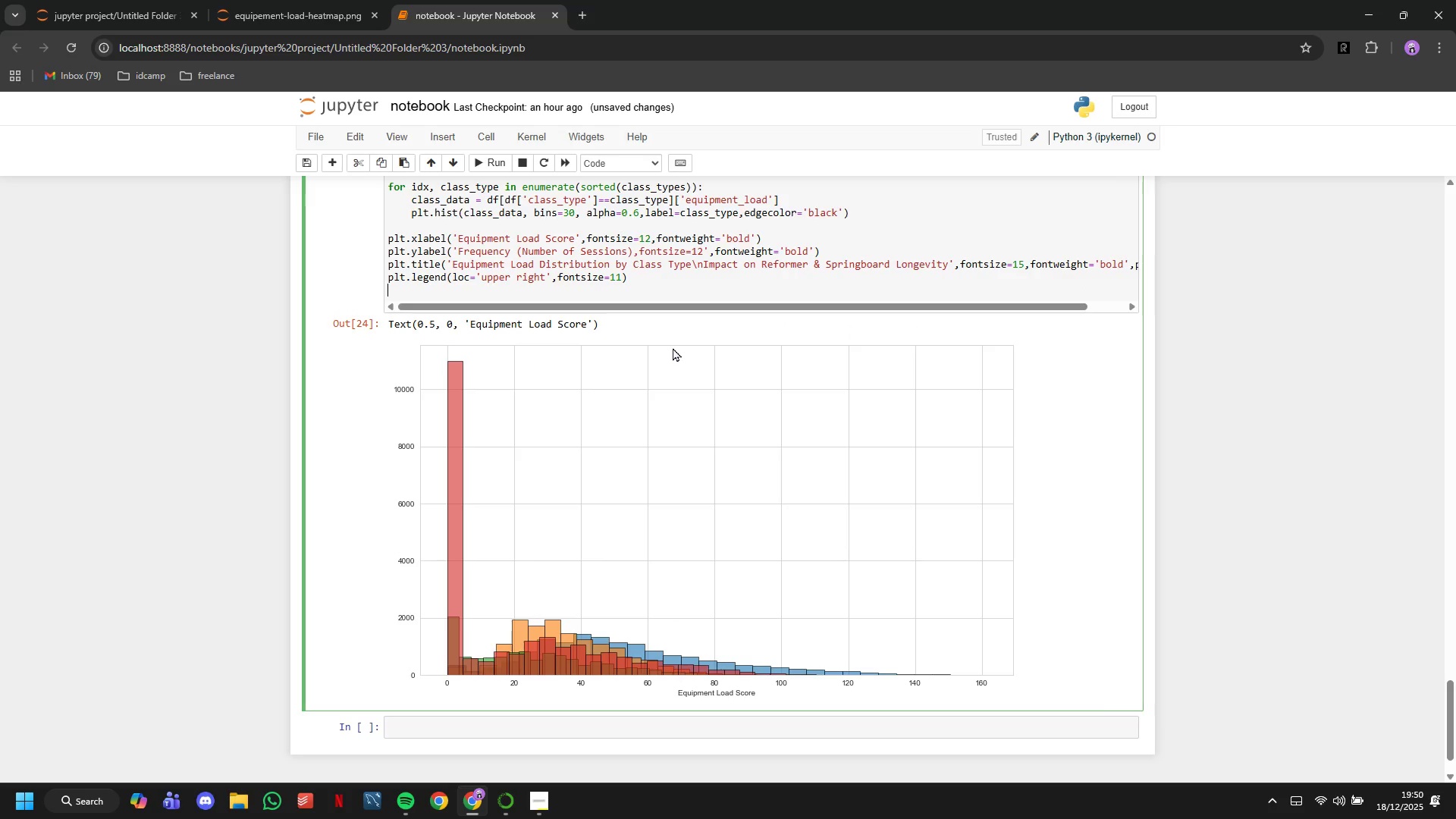 
type(plt.grid(alpha=0.3)
 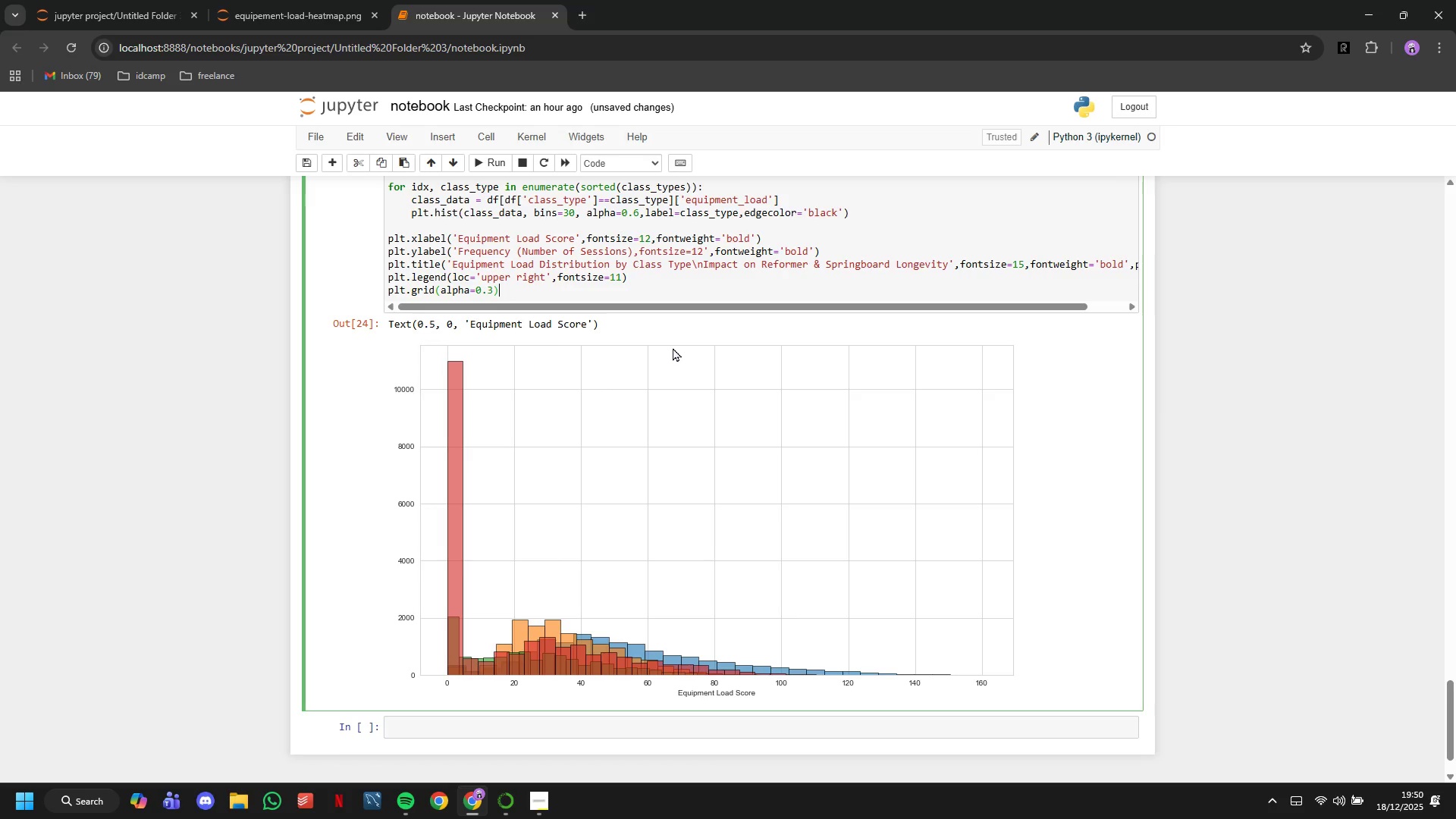 
 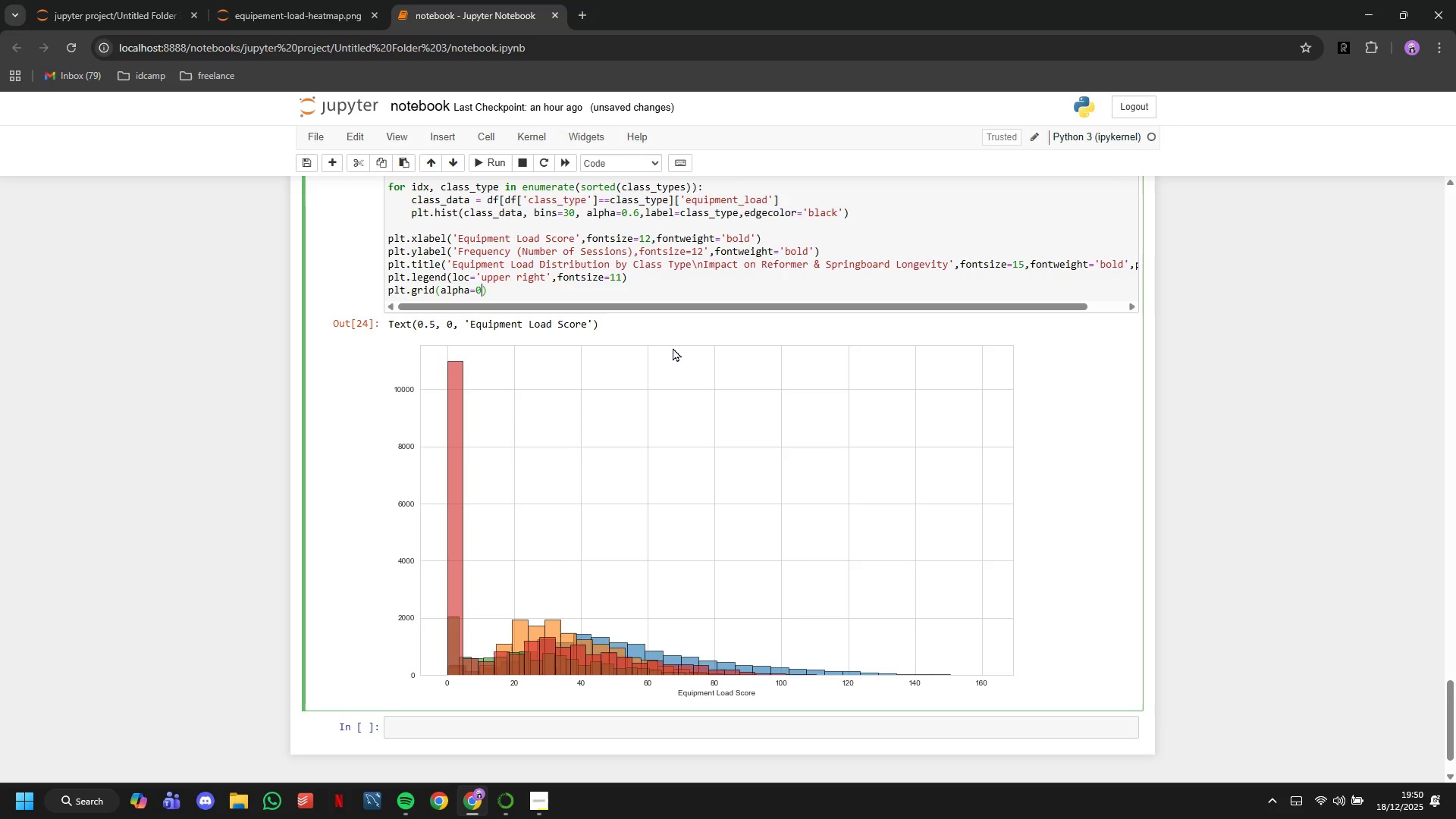 
key(ArrowRight)
 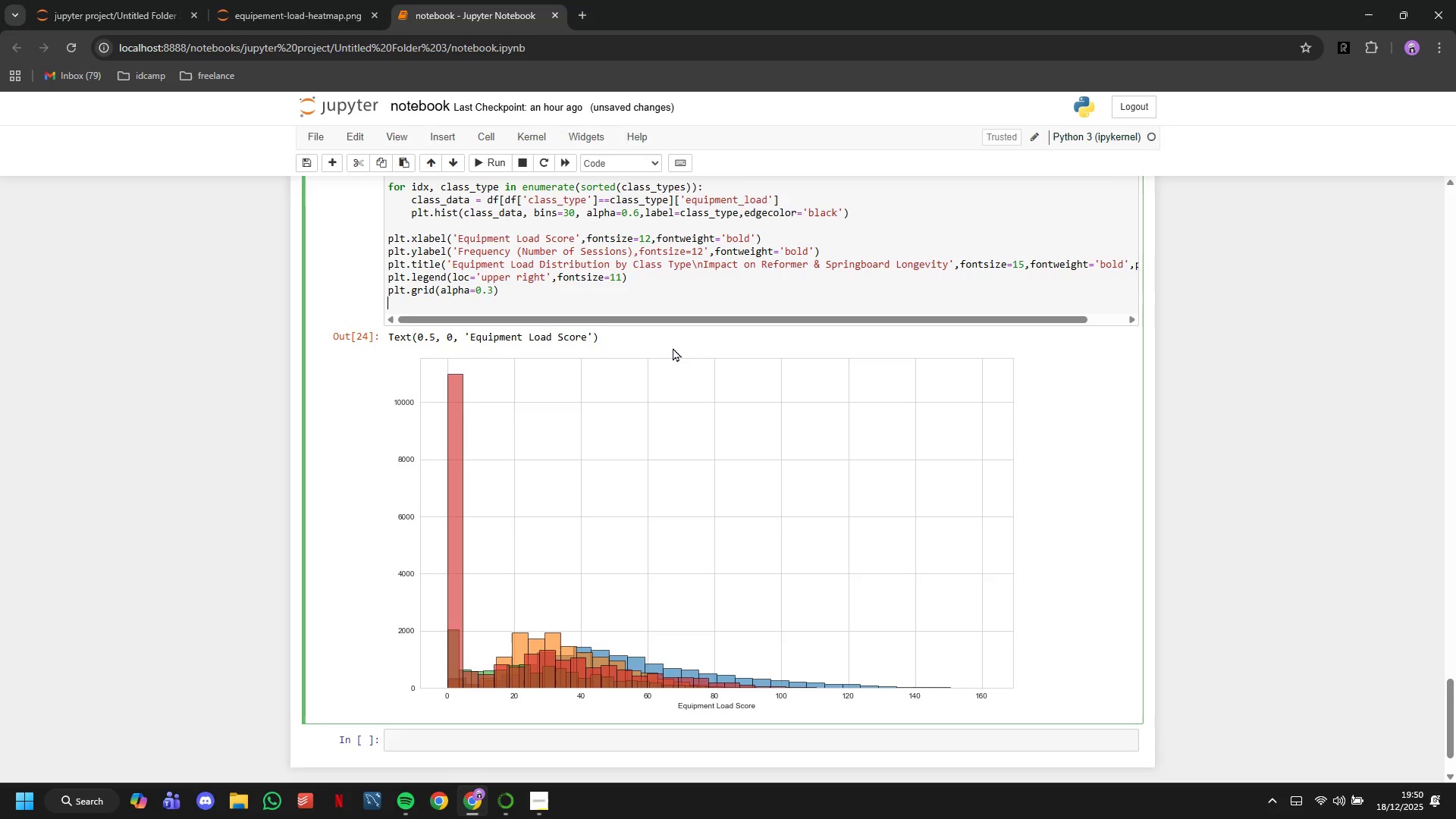 
key(Enter)
 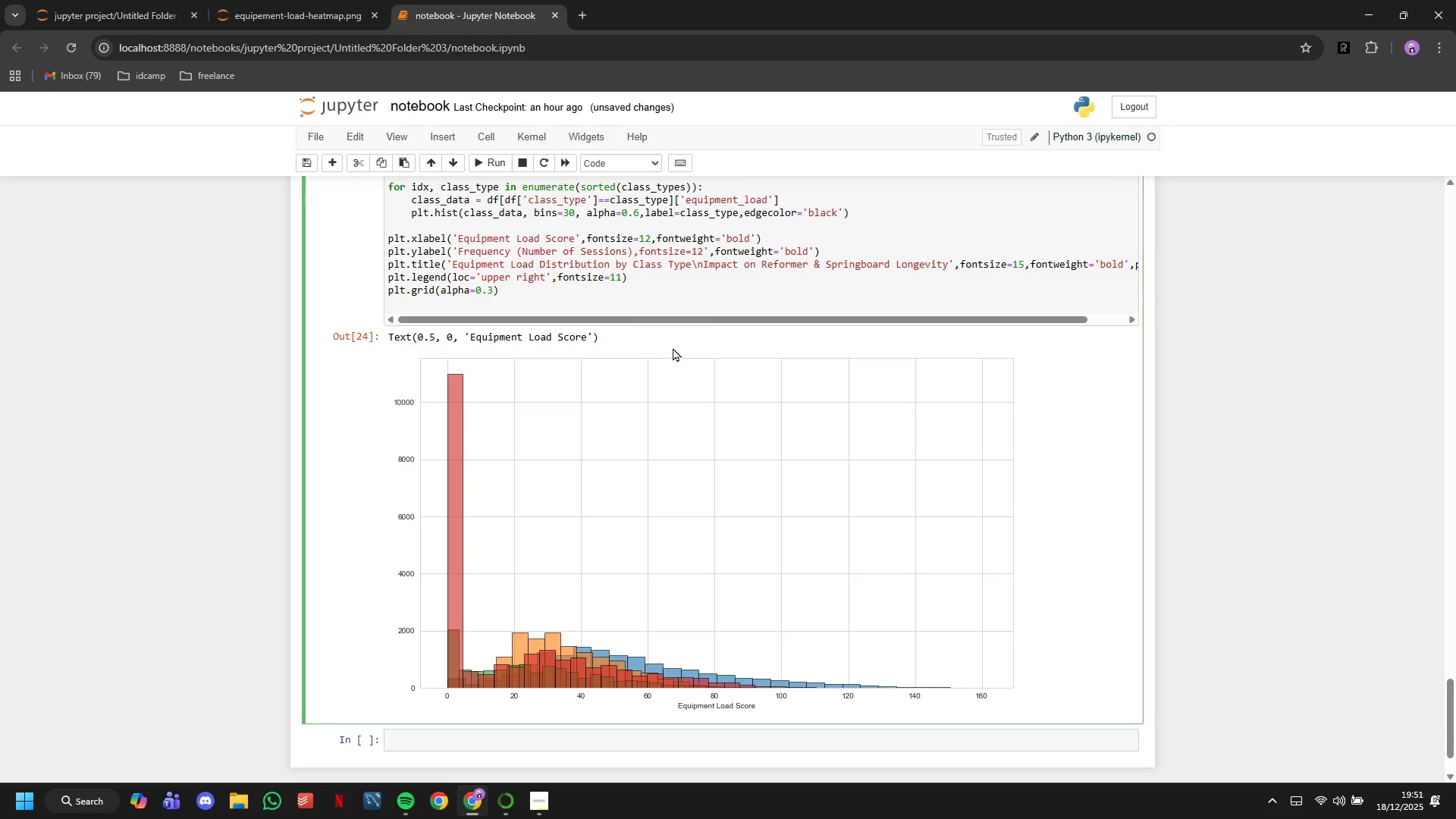 
type(plt.tight_layout()
 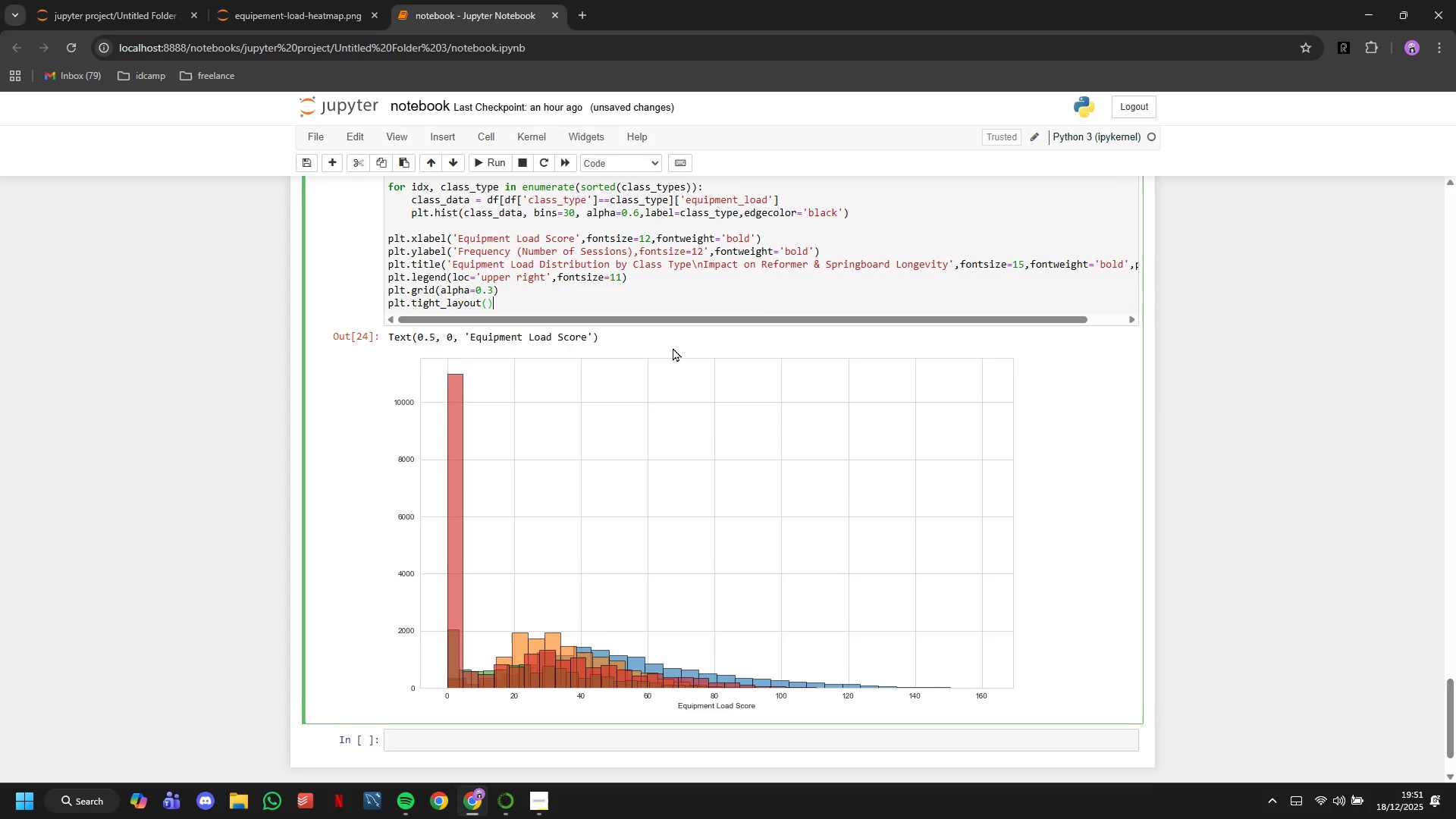 
 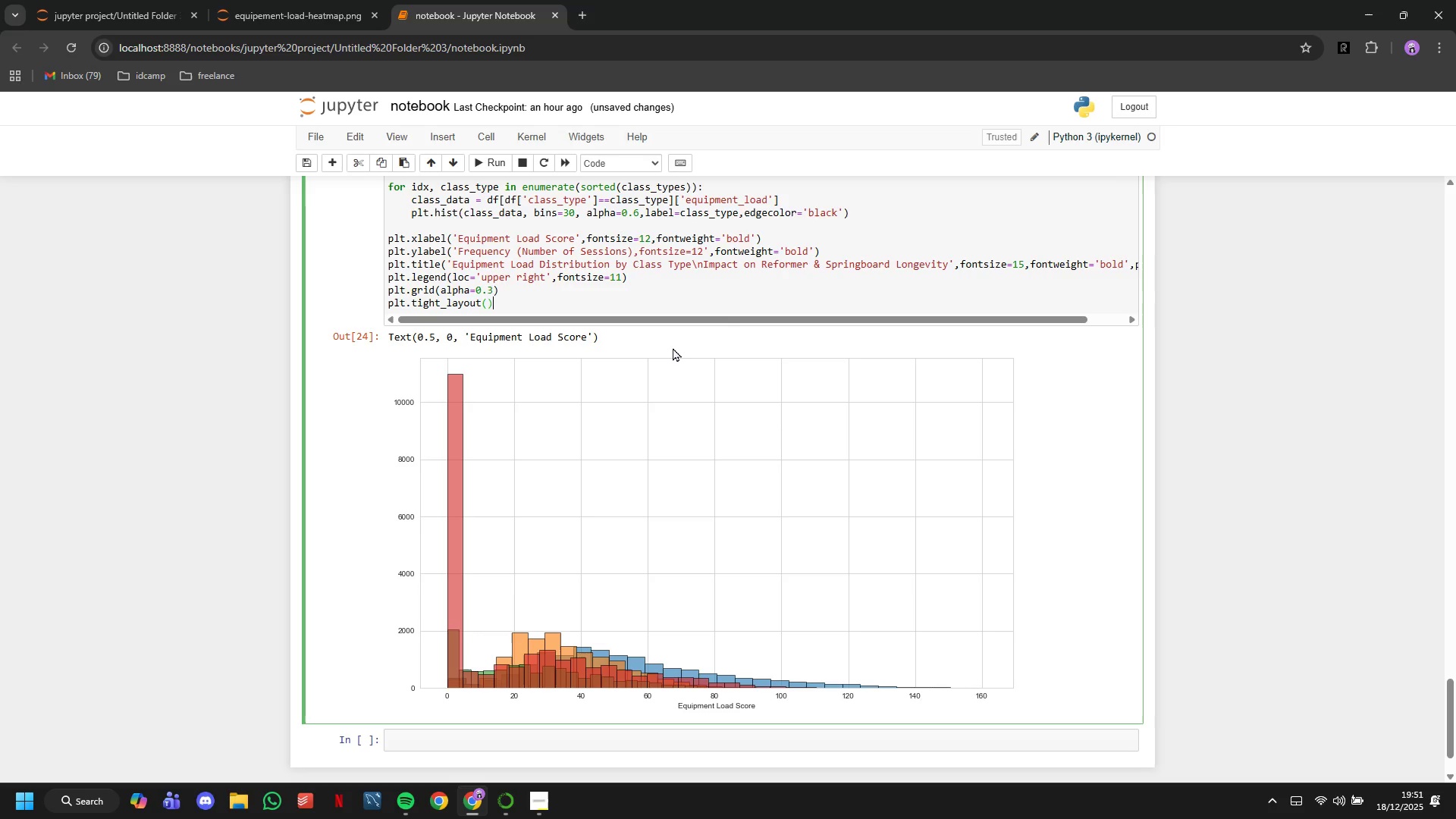 
key(ArrowRight)
 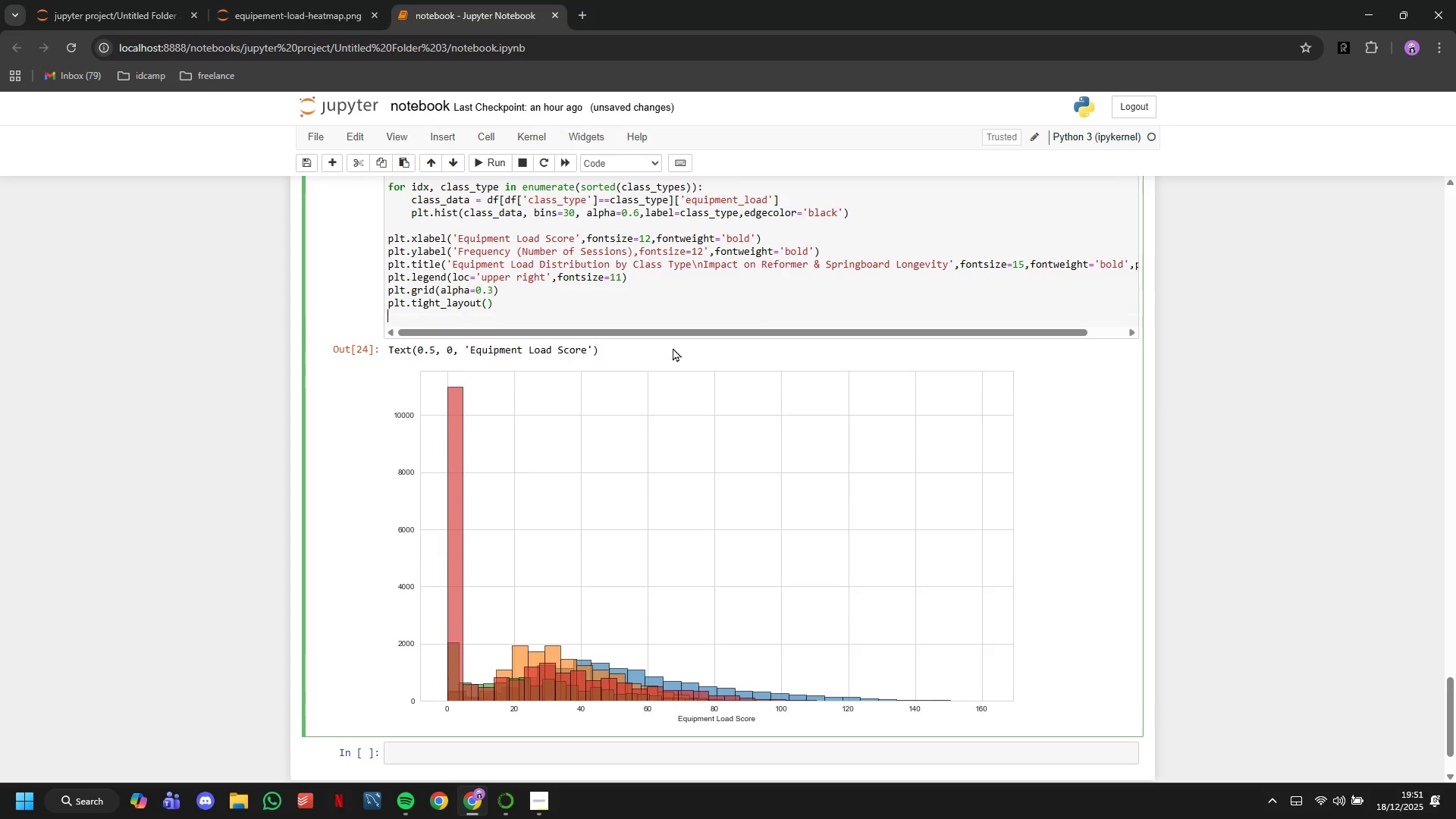 
key(Enter)
 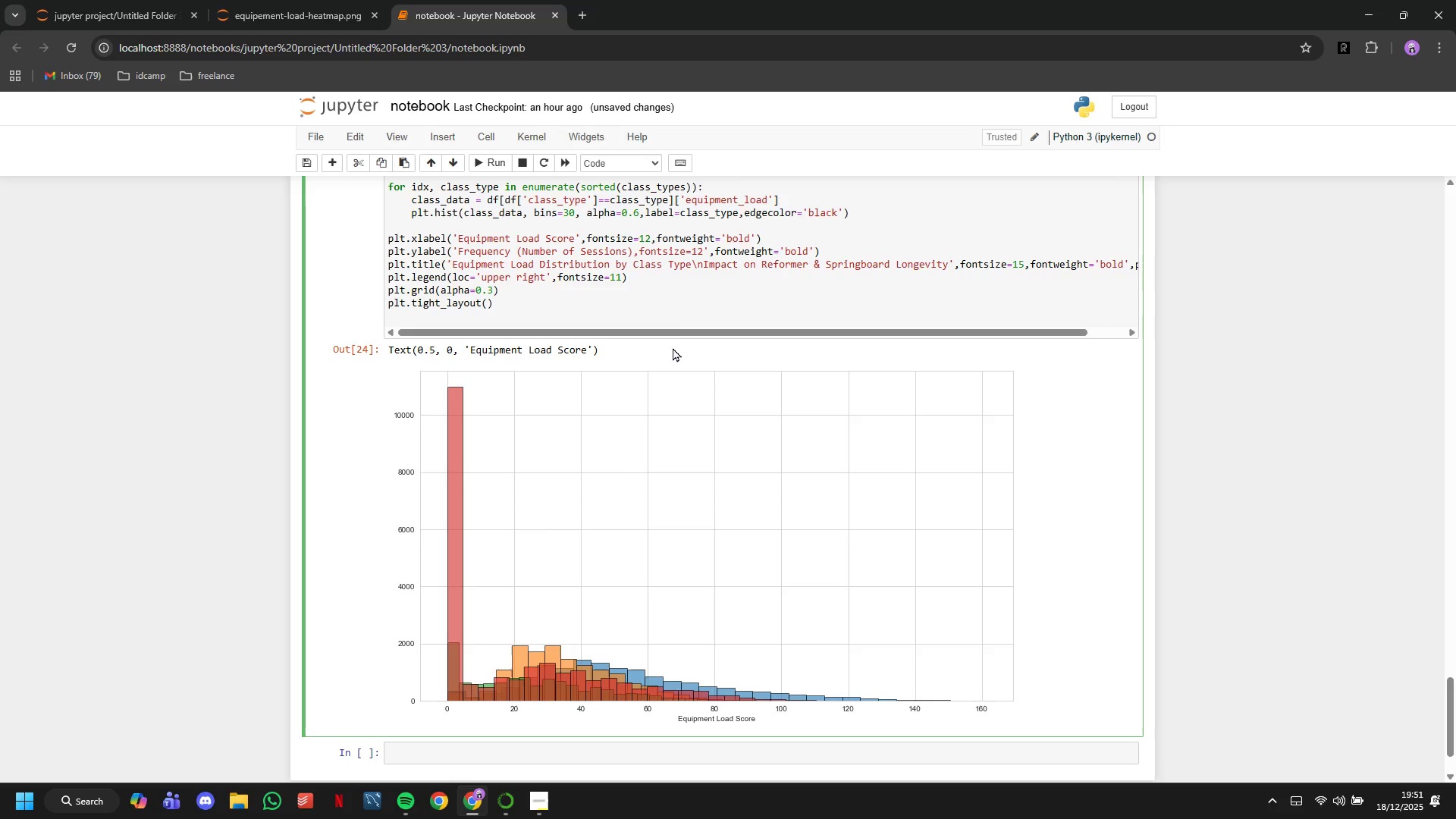 
type(plt.savefig('class_type_impact.png)
 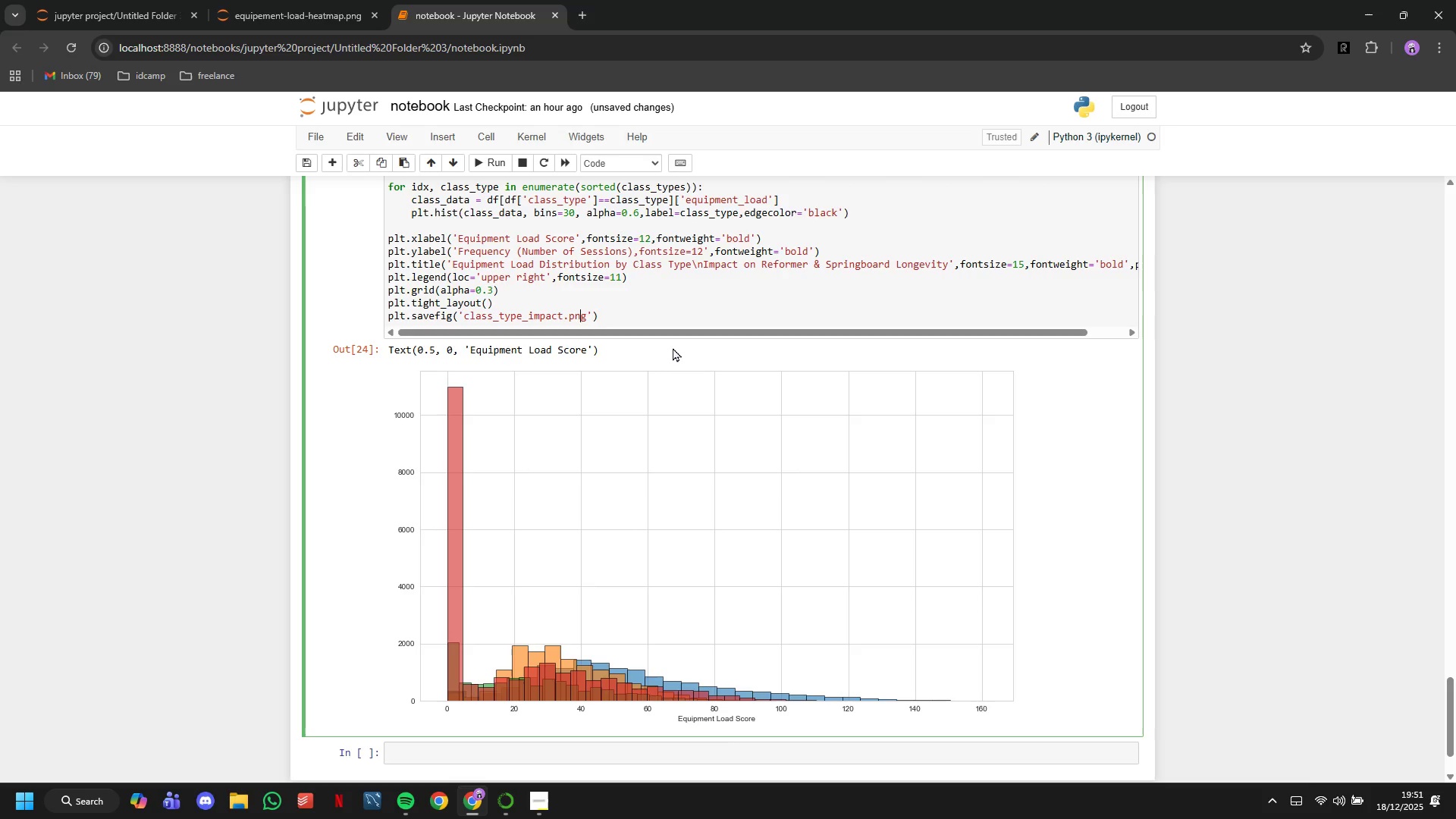 
 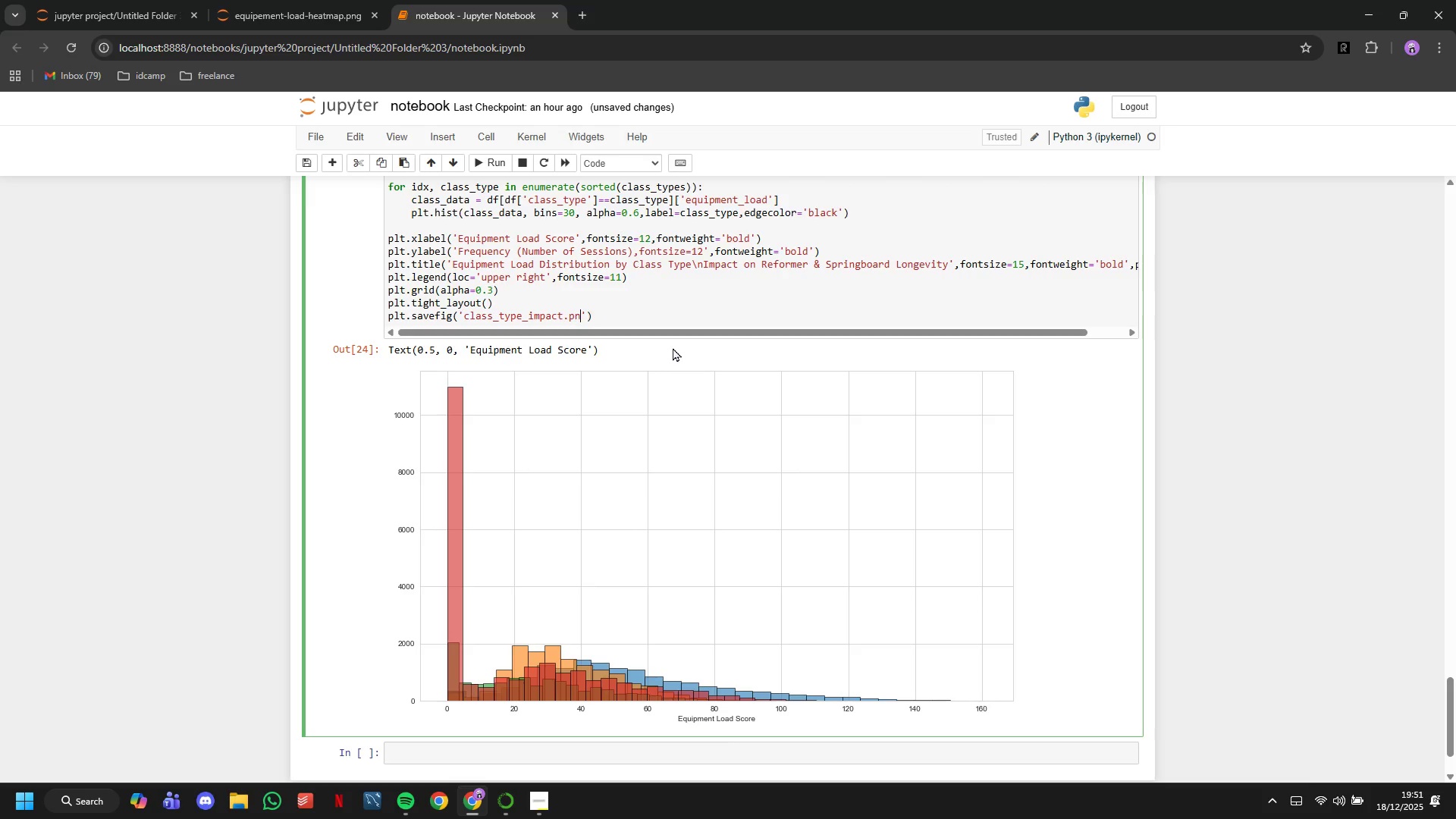 
key(ArrowLeft)
 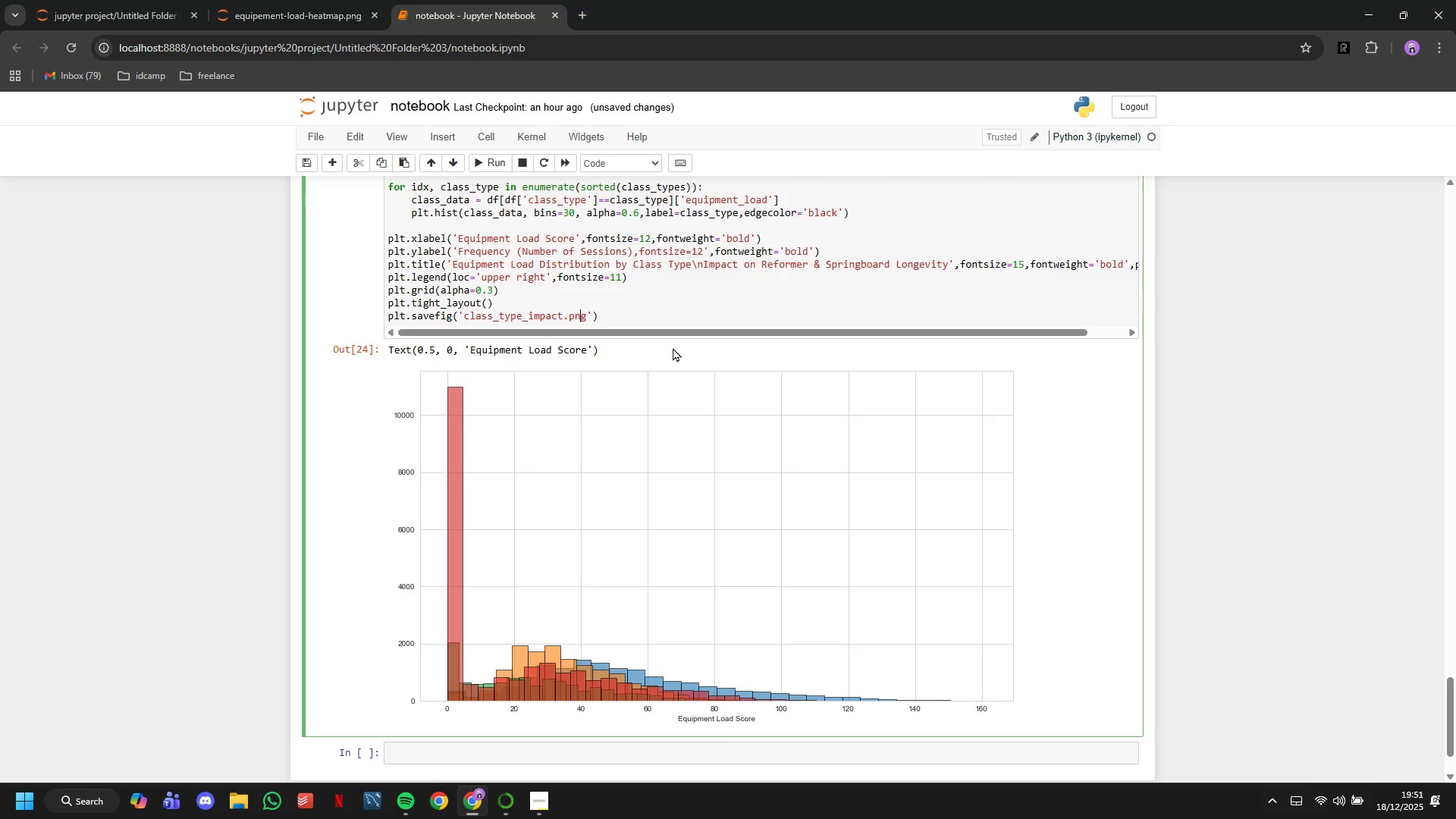 
key(ArrowLeft)
 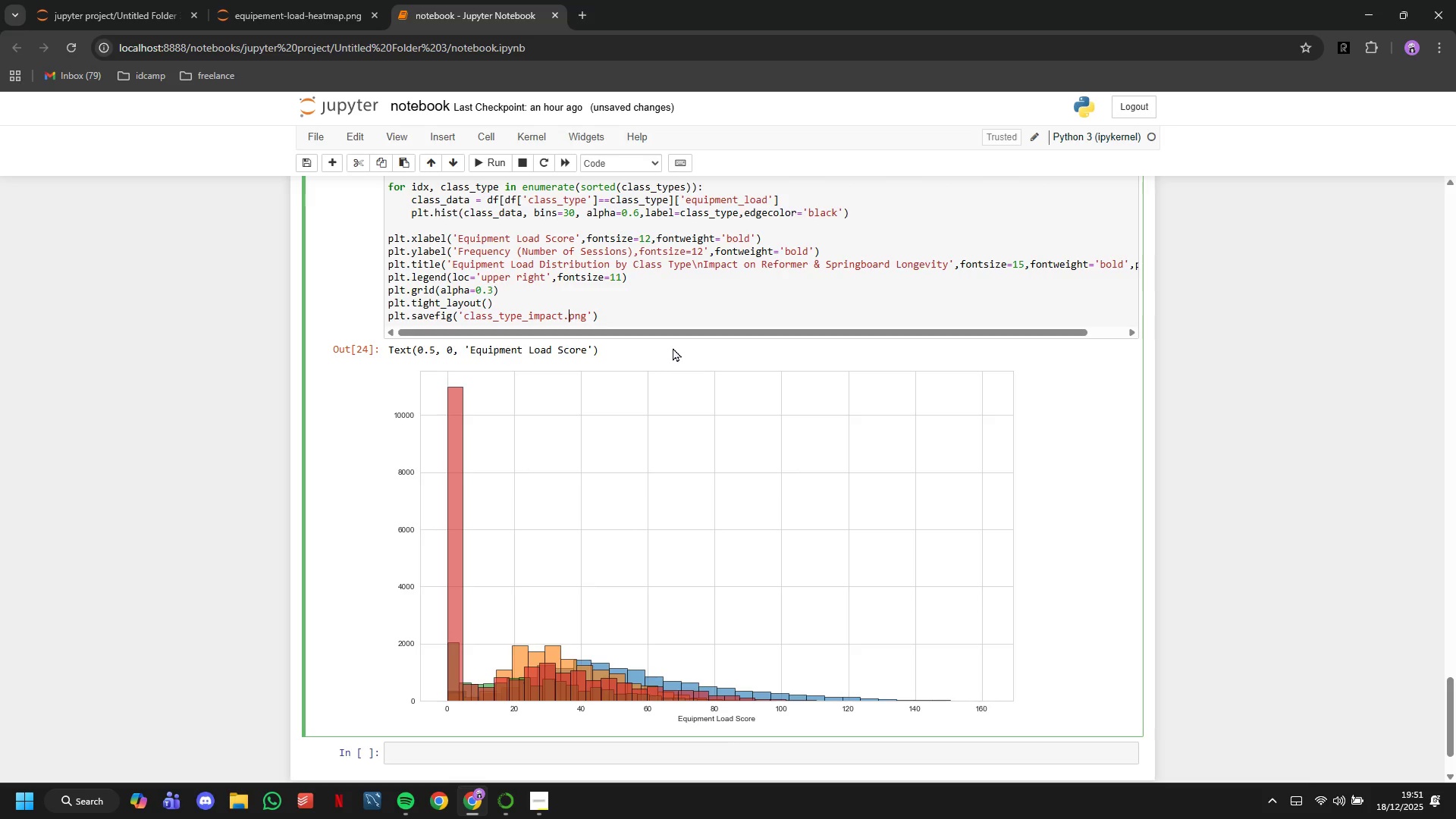 
key(ArrowLeft)
 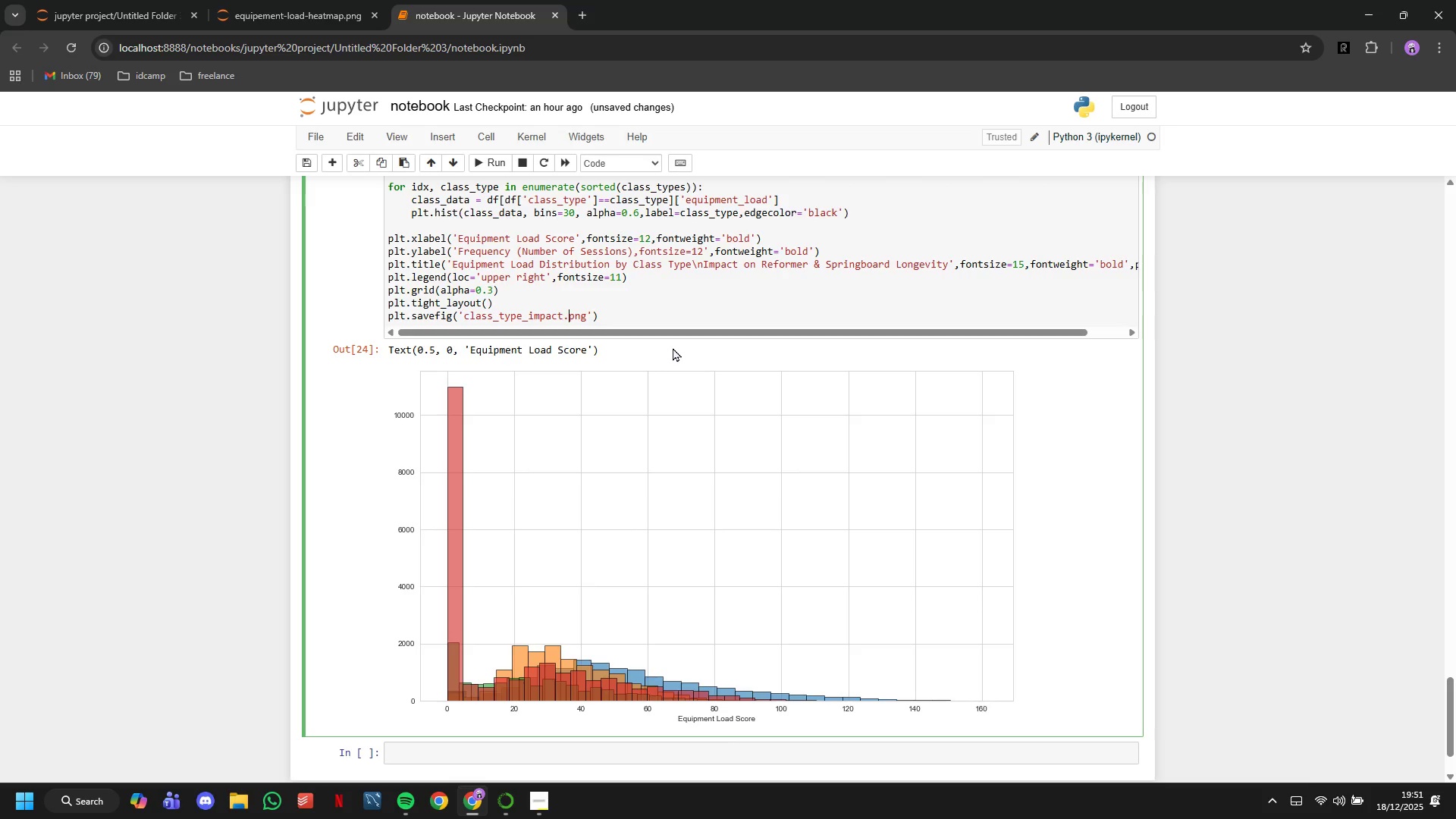 
key(ArrowLeft)
 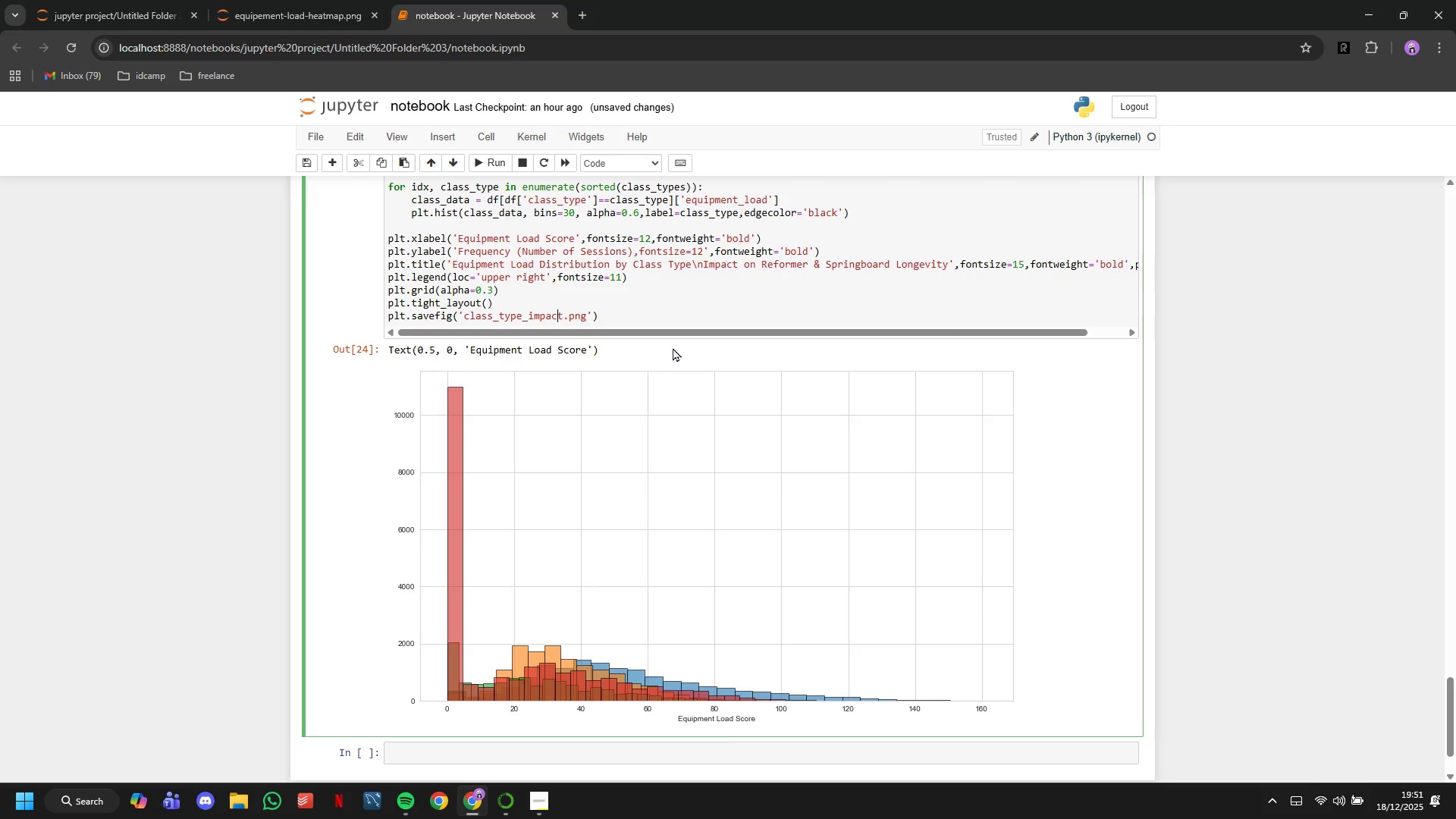 
key(ArrowLeft)
 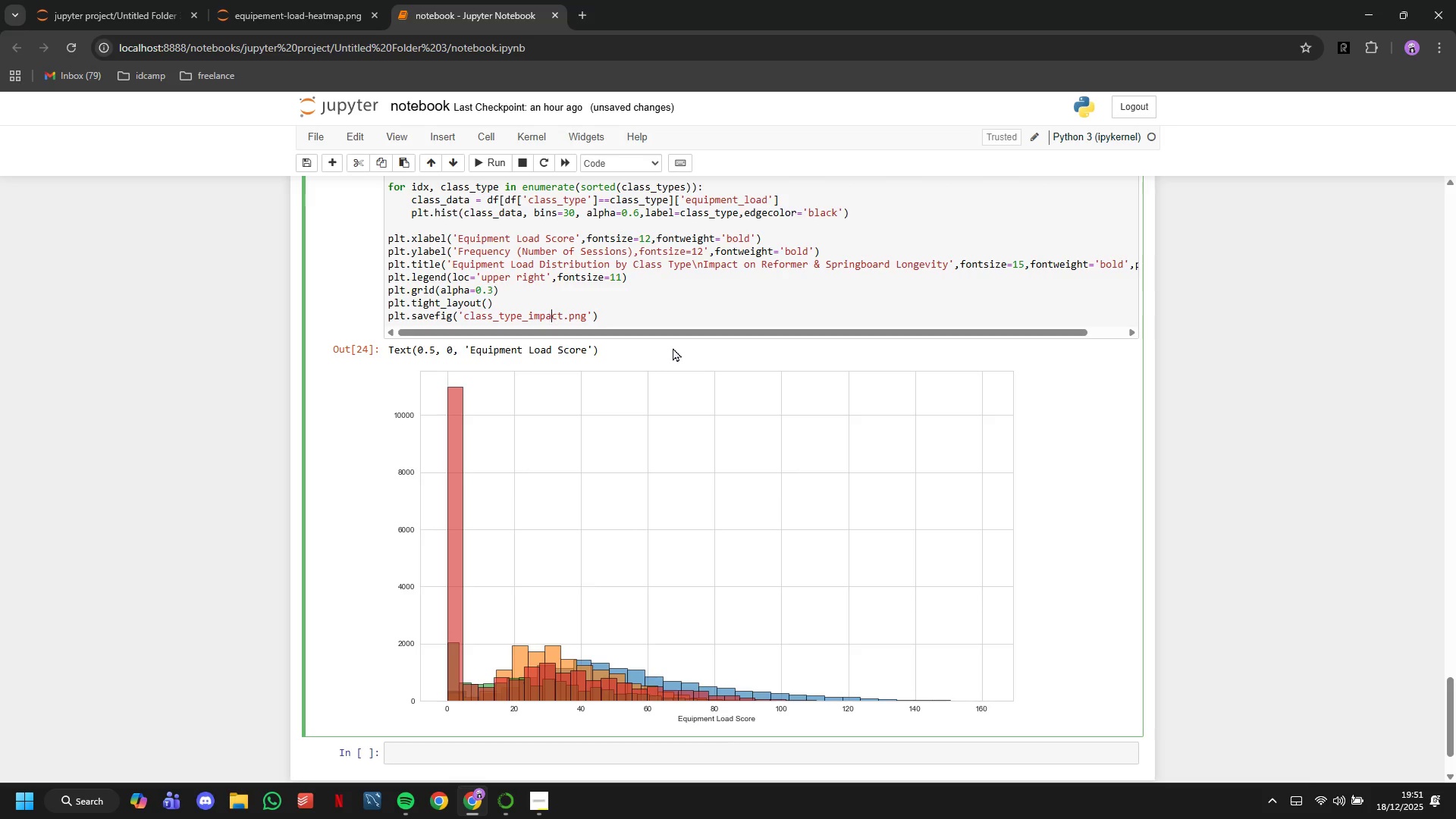 
key(ArrowLeft)
 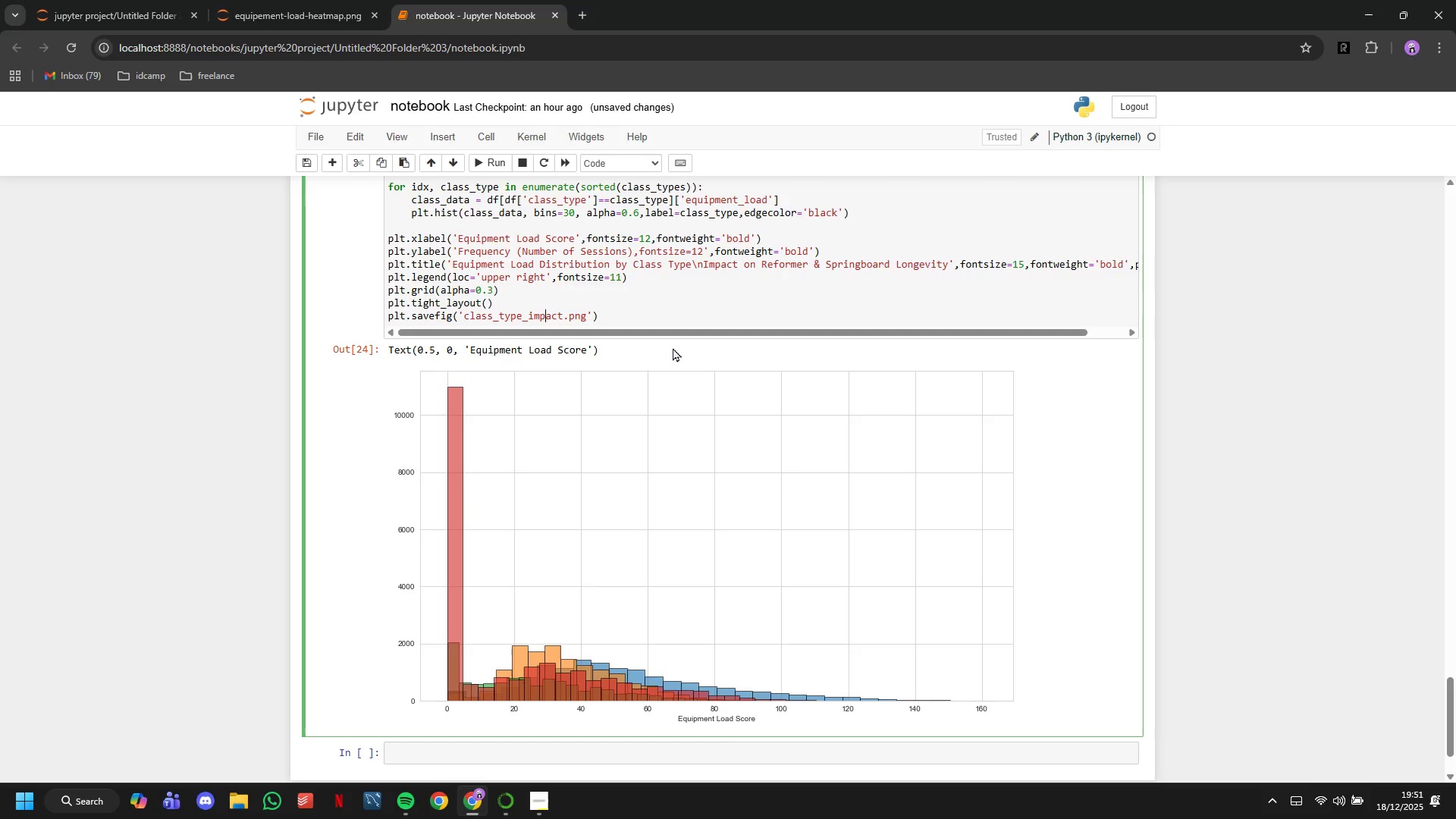 
key(ArrowLeft)
 